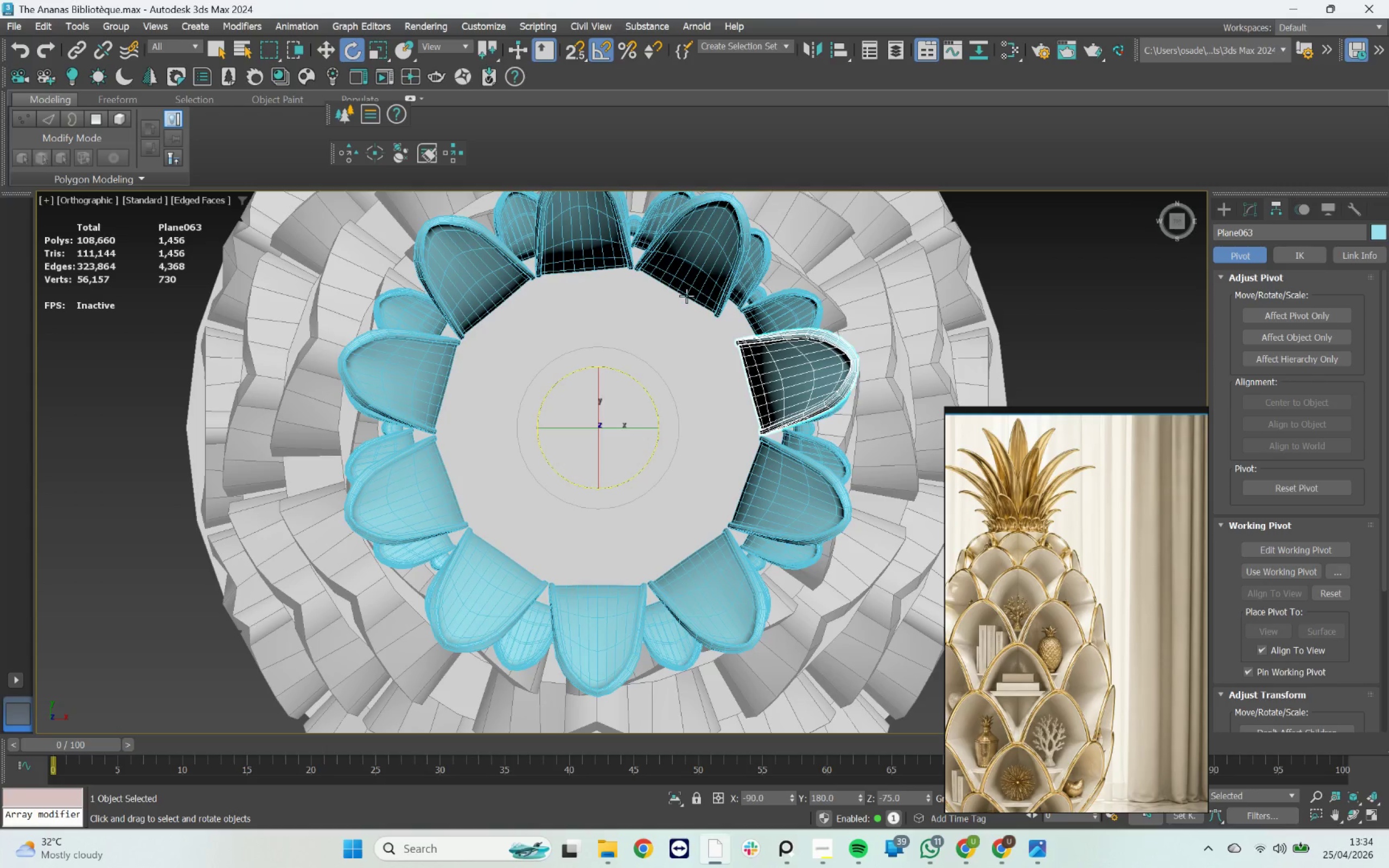 
left_click([691, 289])
 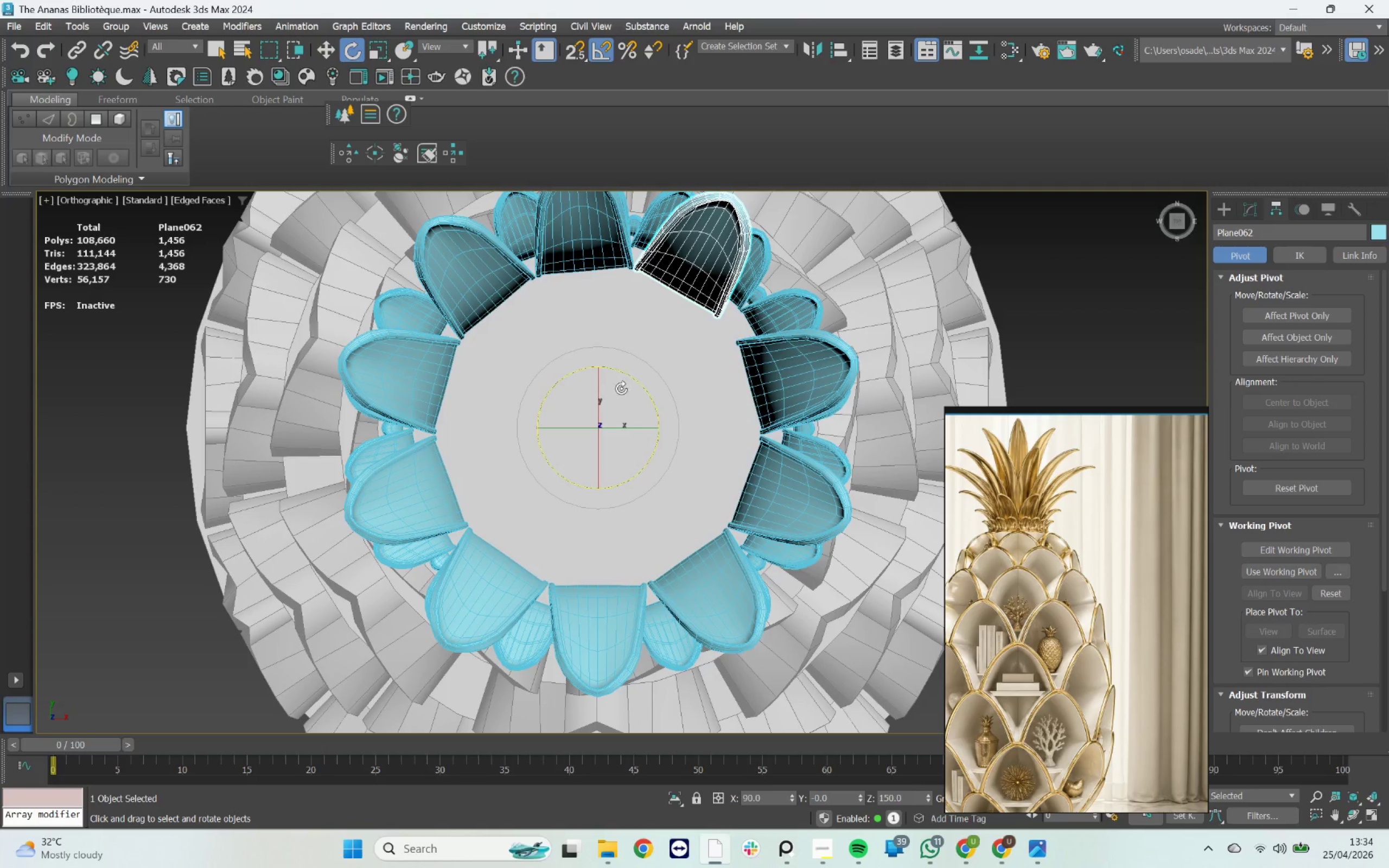 
left_click_drag(start_coordinate=[629, 380], to_coordinate=[634, 381])
 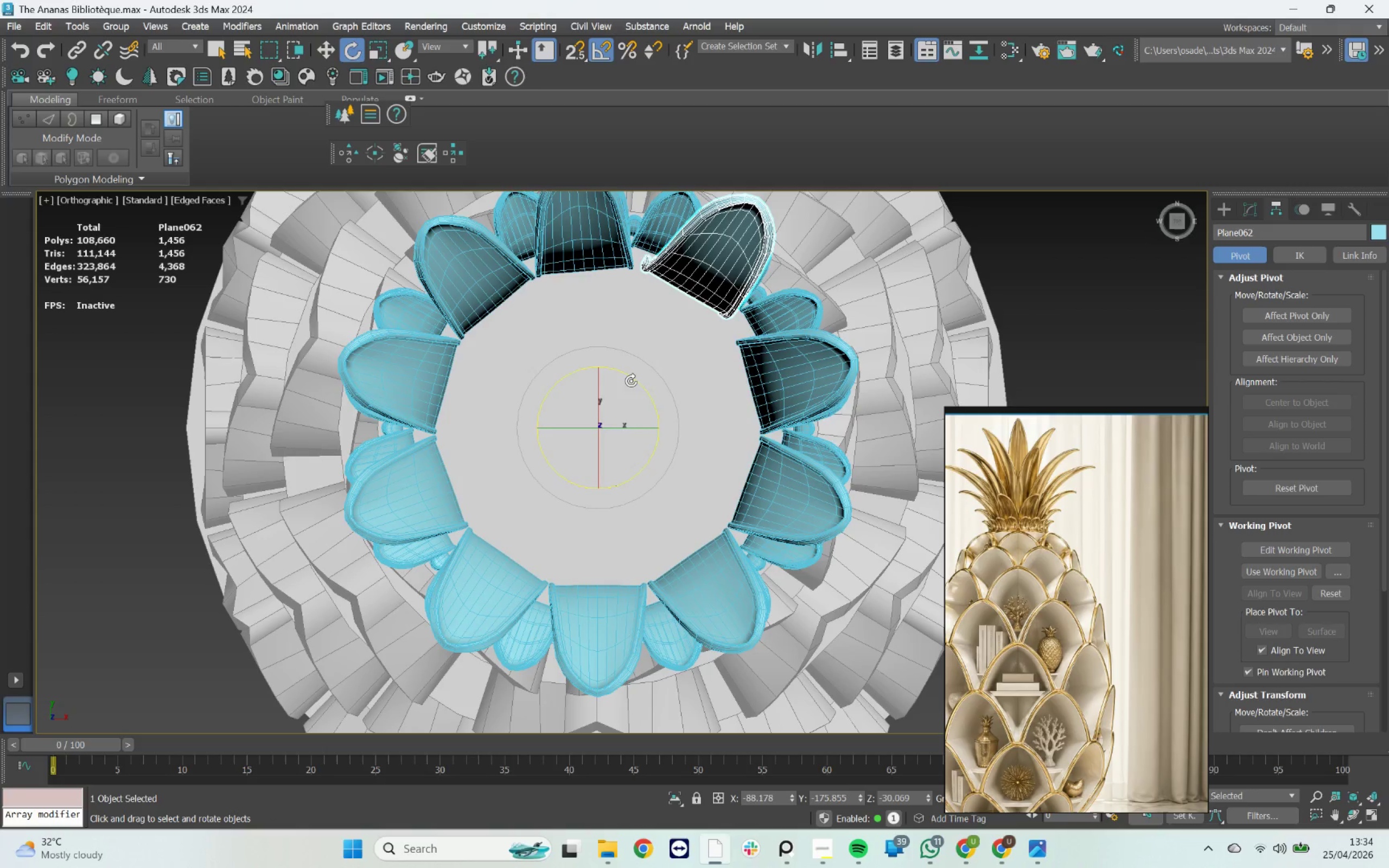 
key(Control+ControlLeft)
 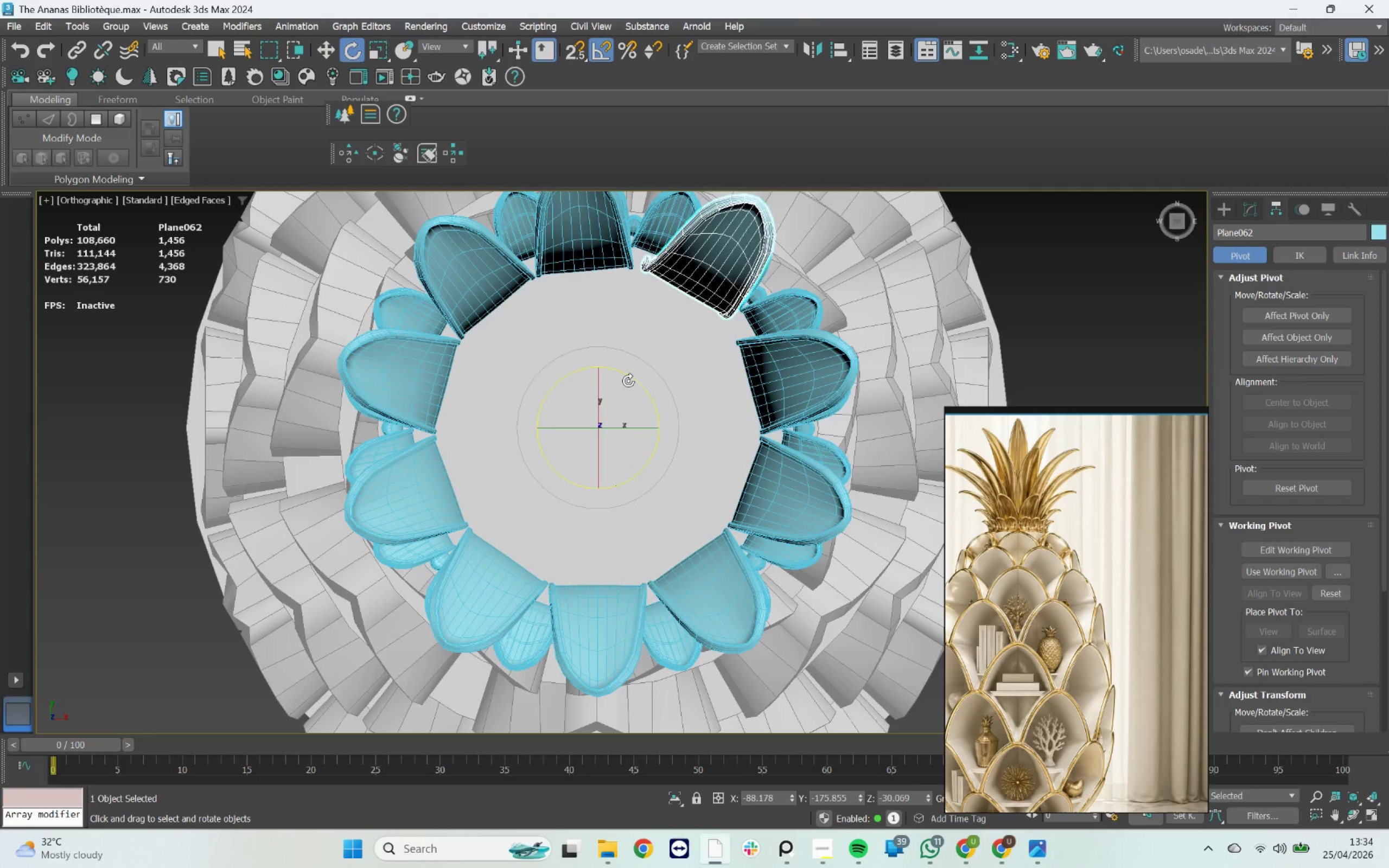 
key(Control+Z)
 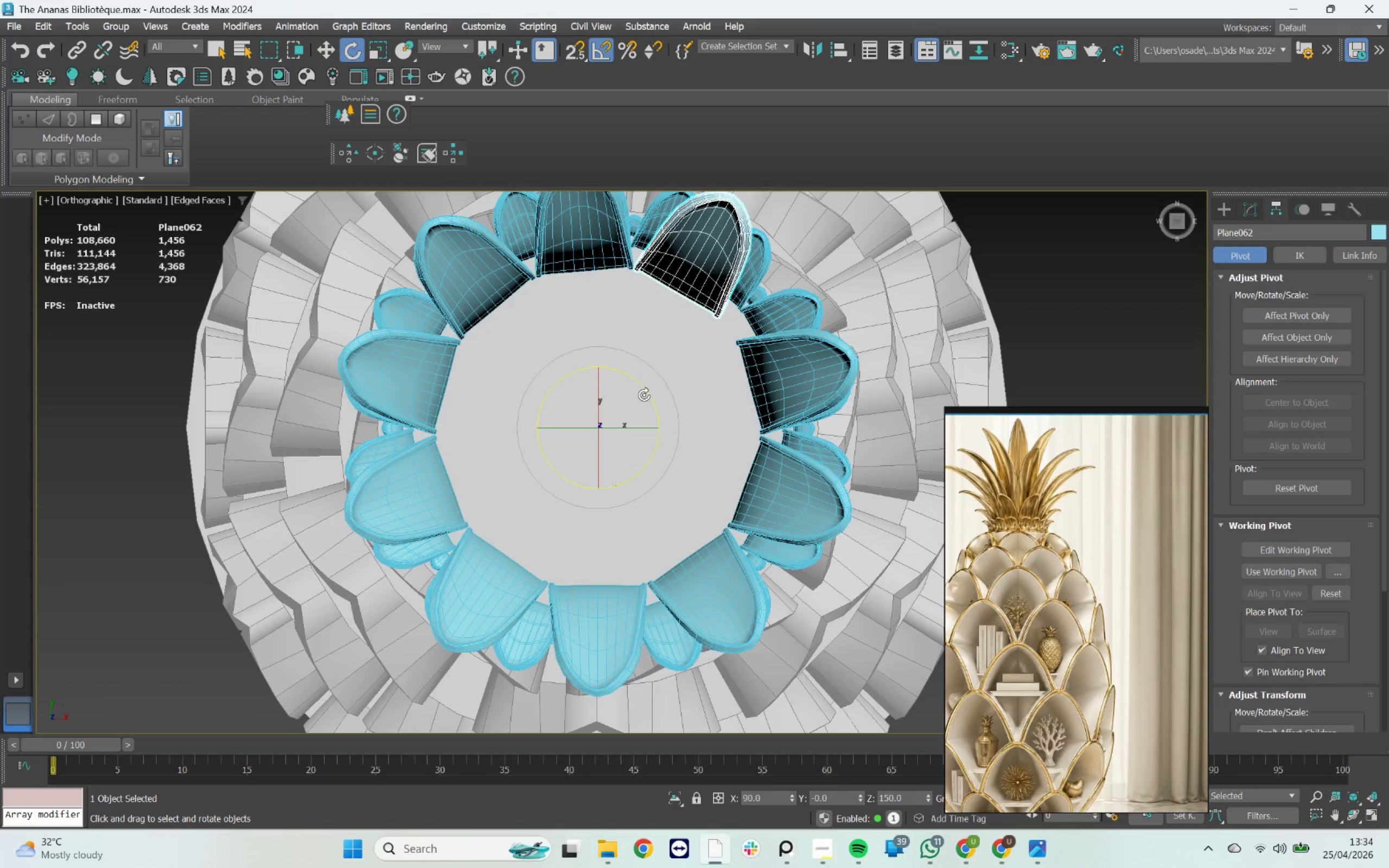 
left_click_drag(start_coordinate=[646, 395], to_coordinate=[653, 395])
 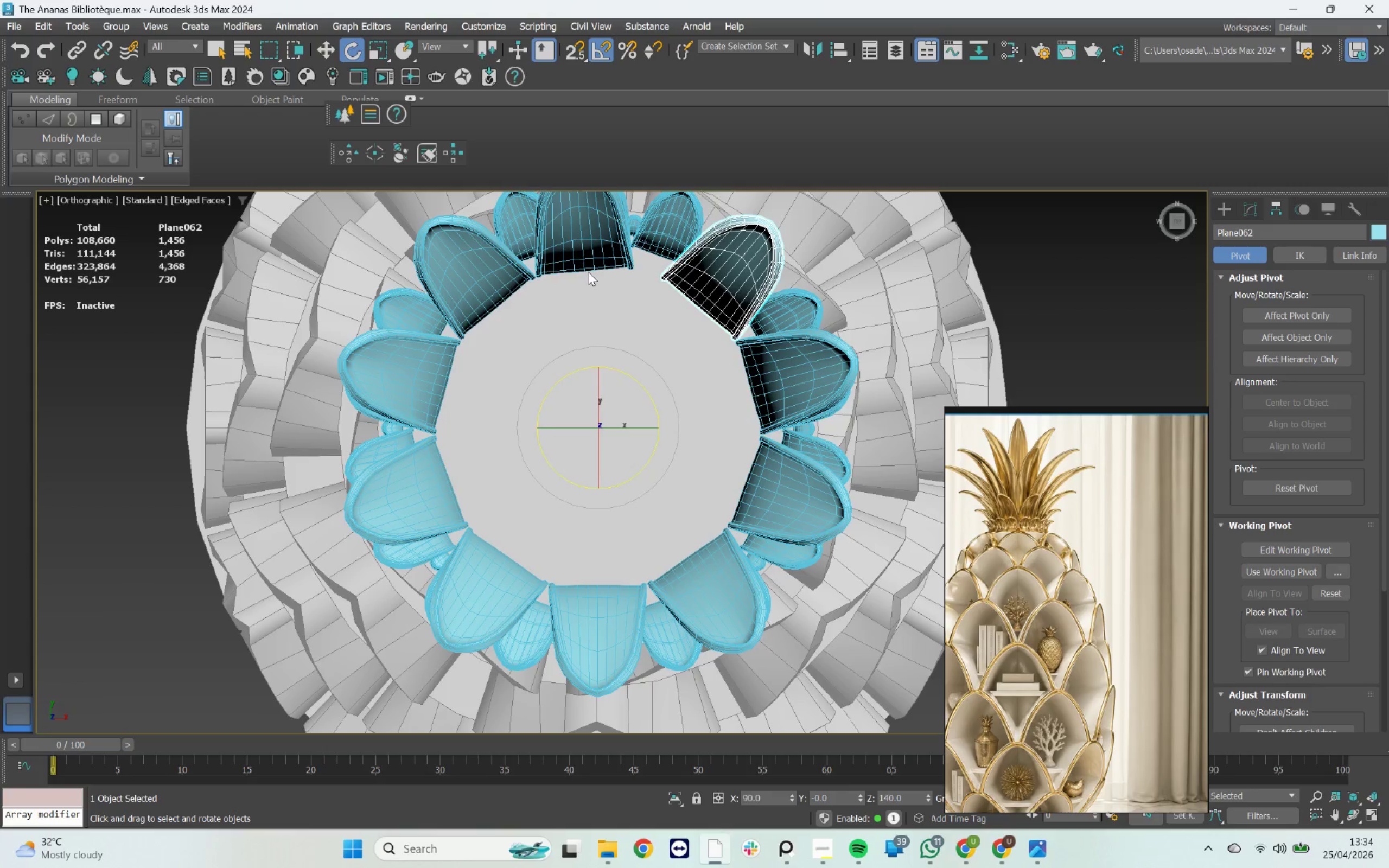 
left_click([583, 266])
 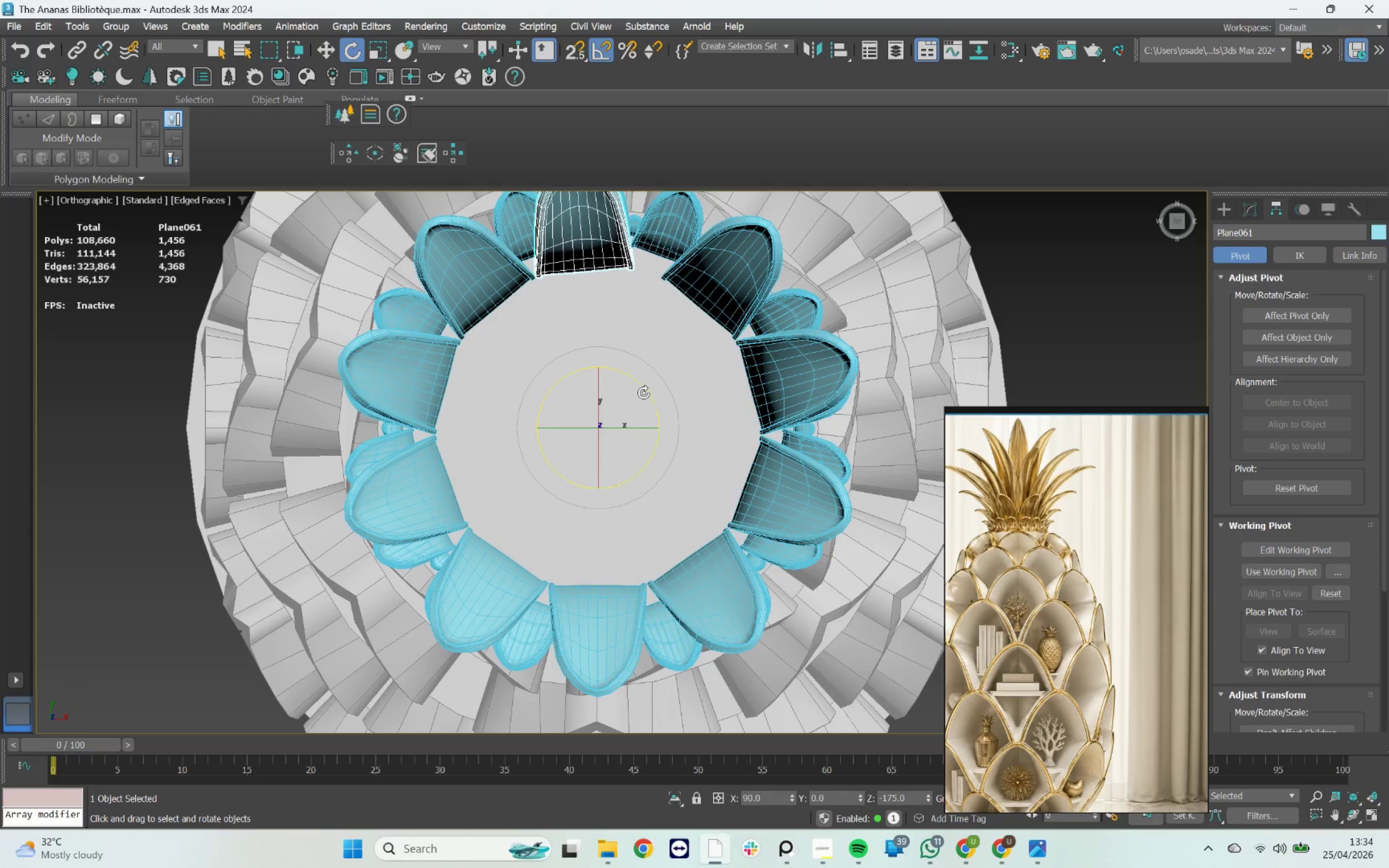 
left_click_drag(start_coordinate=[642, 389], to_coordinate=[645, 389])
 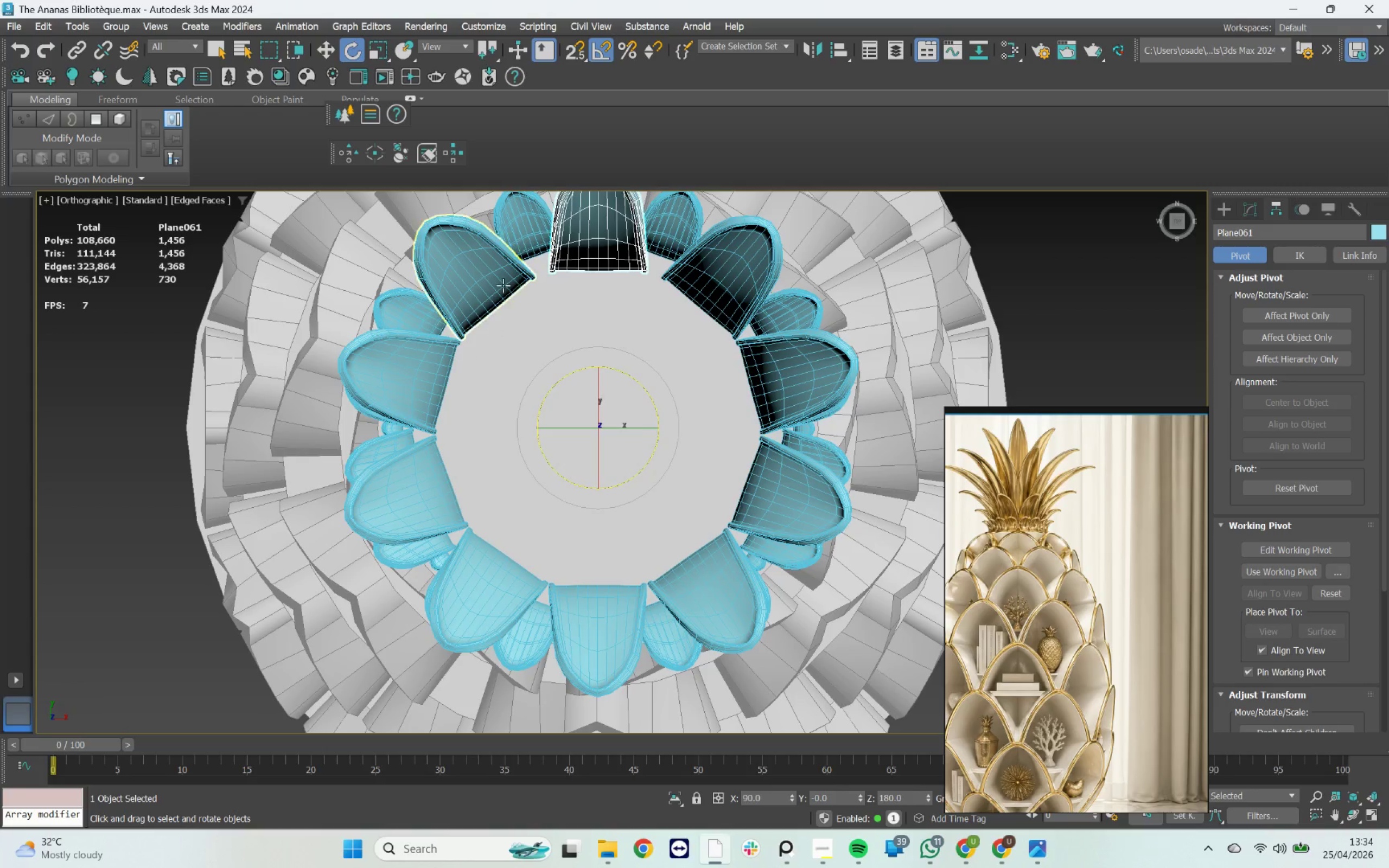 
left_click([503, 285])
 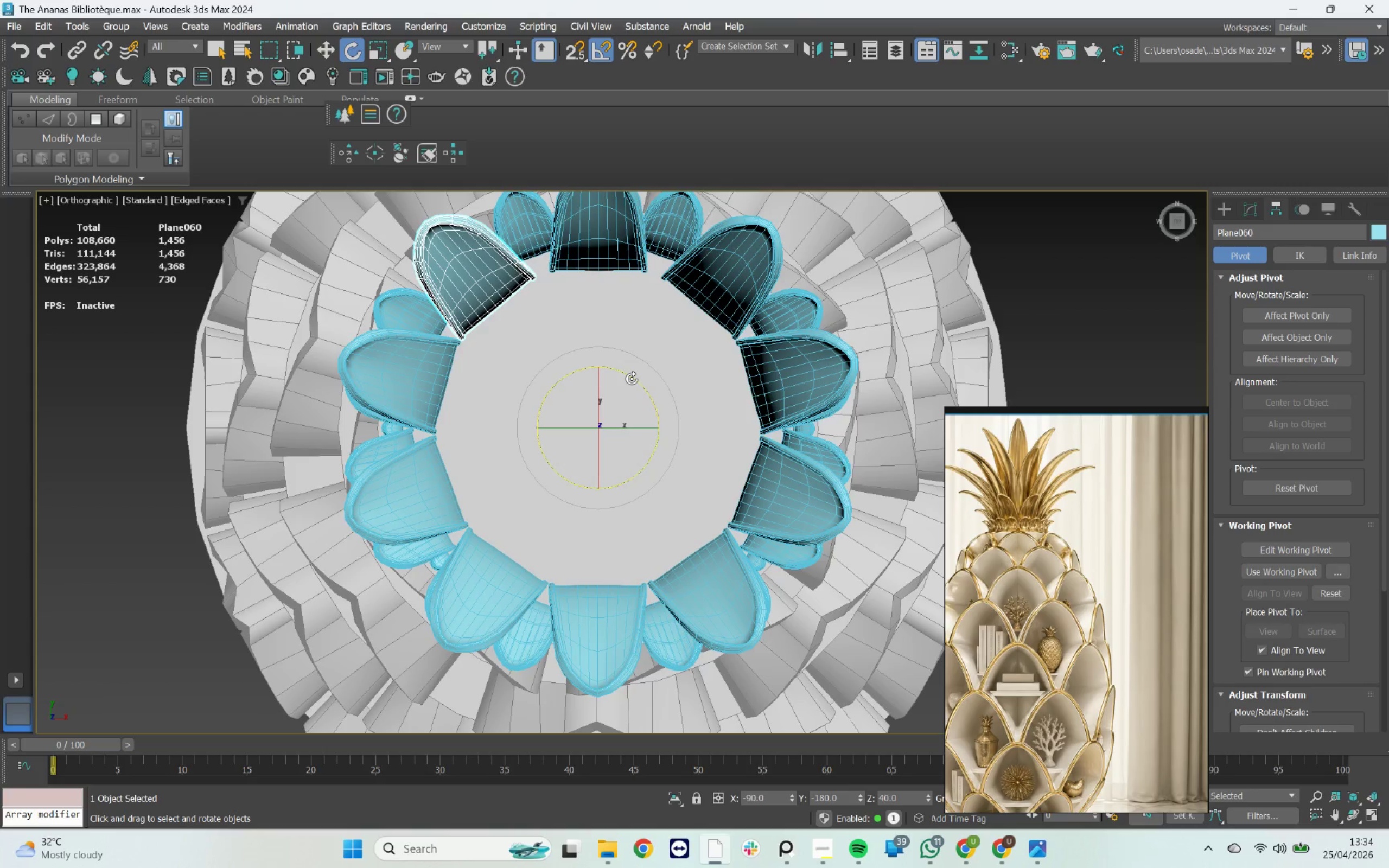 
scroll: coordinate [623, 378], scroll_direction: down, amount: 3.0
 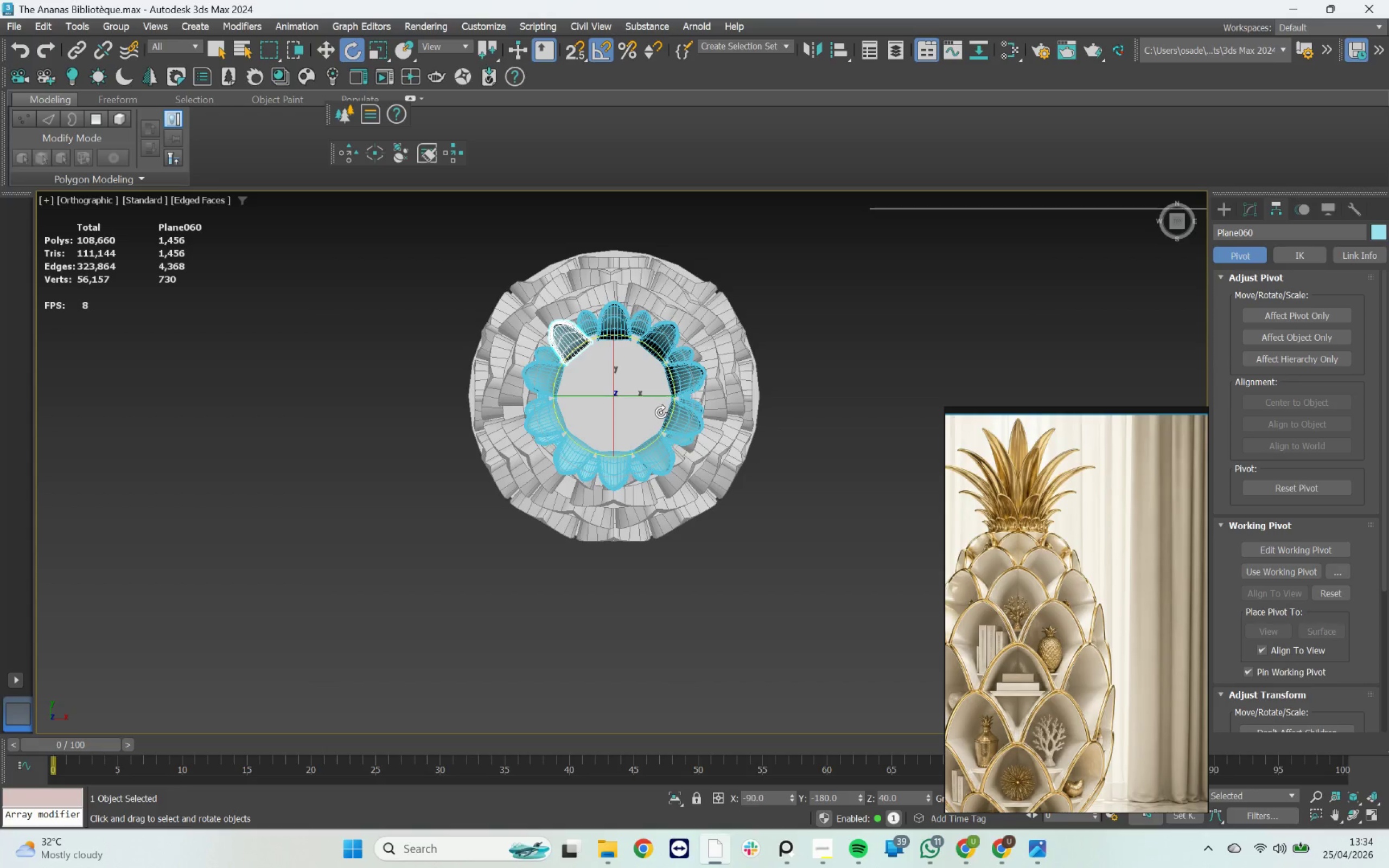 
hold_key(key=AltLeft, duration=1.64)
 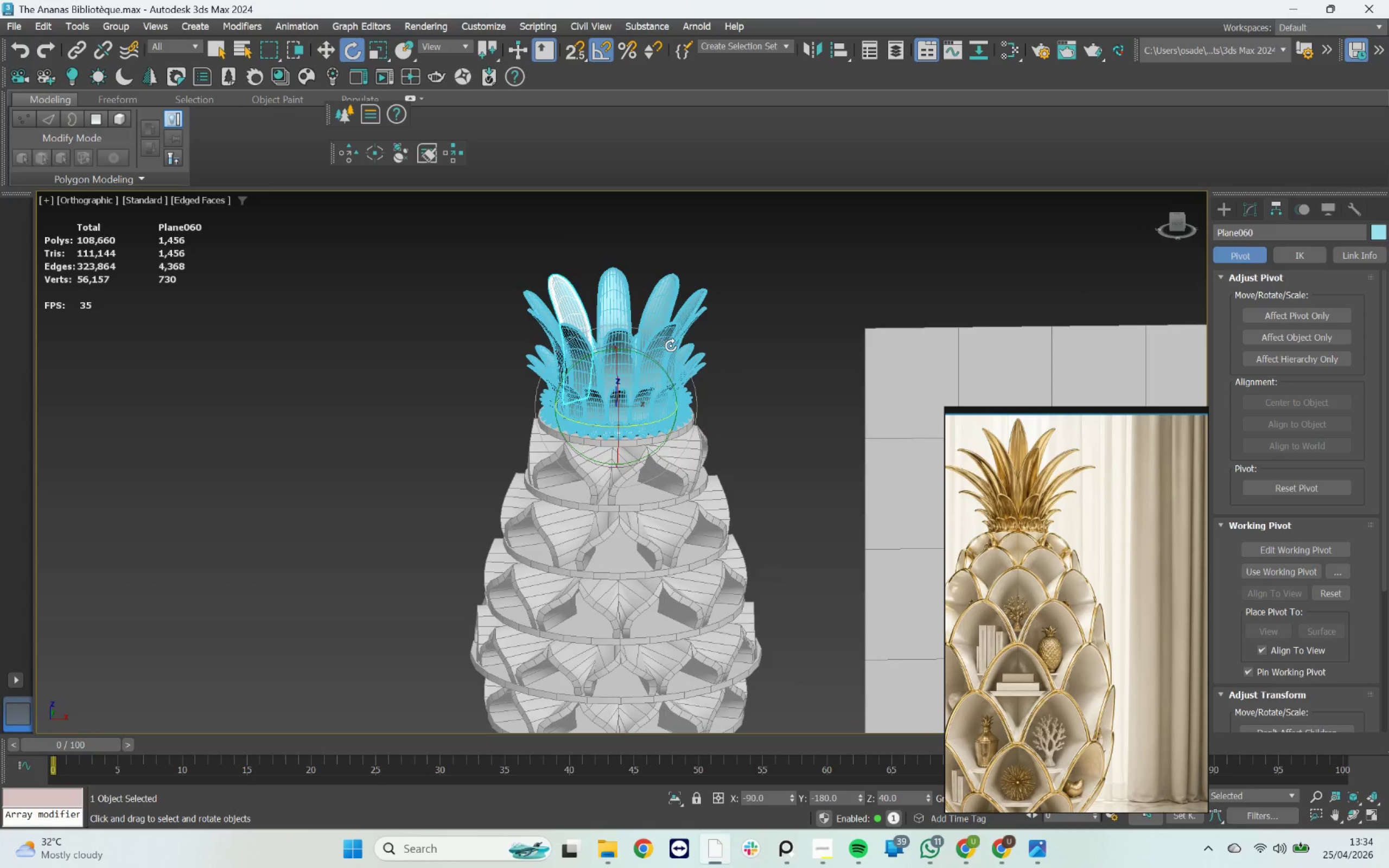 
scroll: coordinate [674, 345], scroll_direction: down, amount: 2.0
 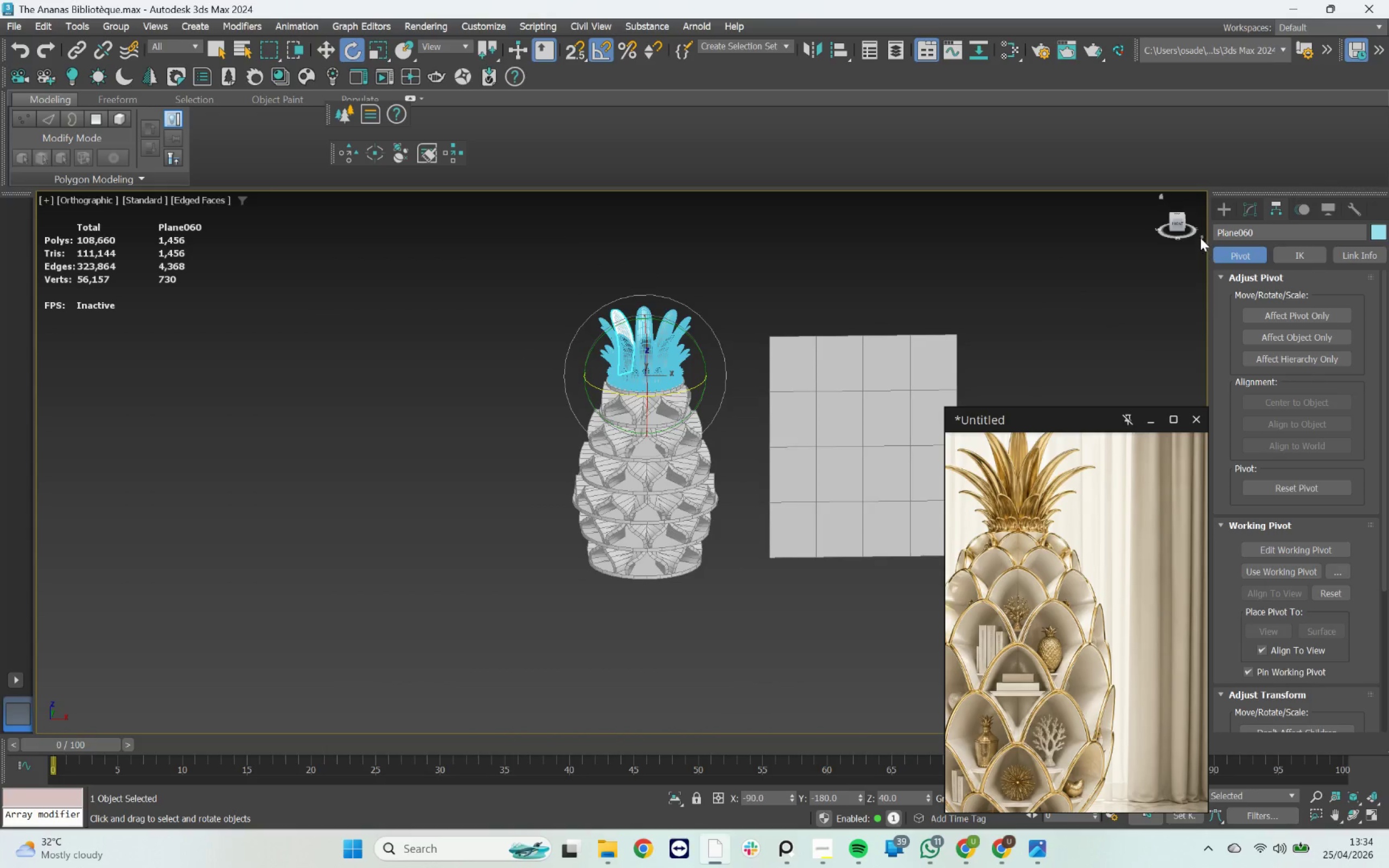 
left_click([1178, 227])
 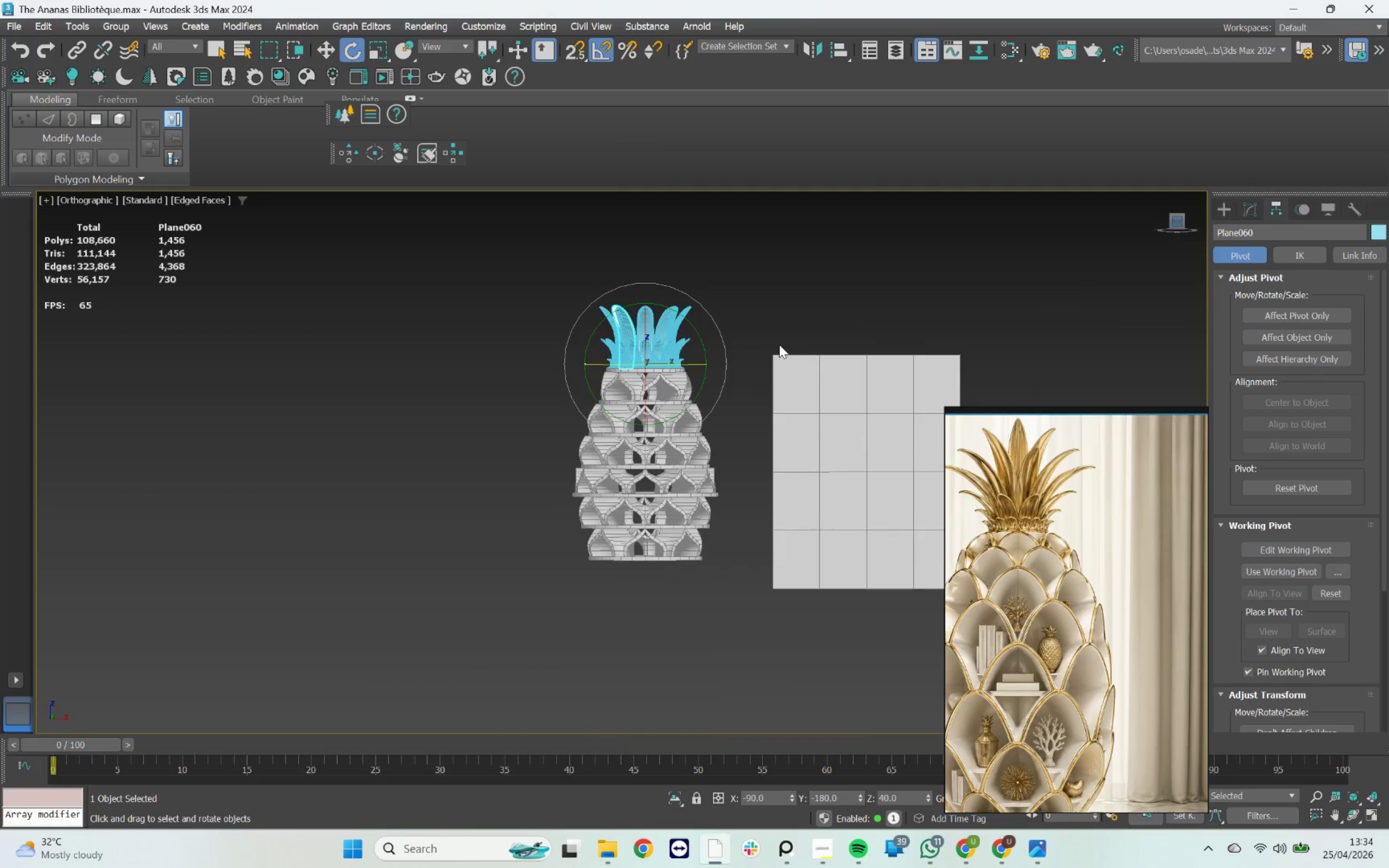 
scroll: coordinate [780, 444], scroll_direction: up, amount: 5.0
 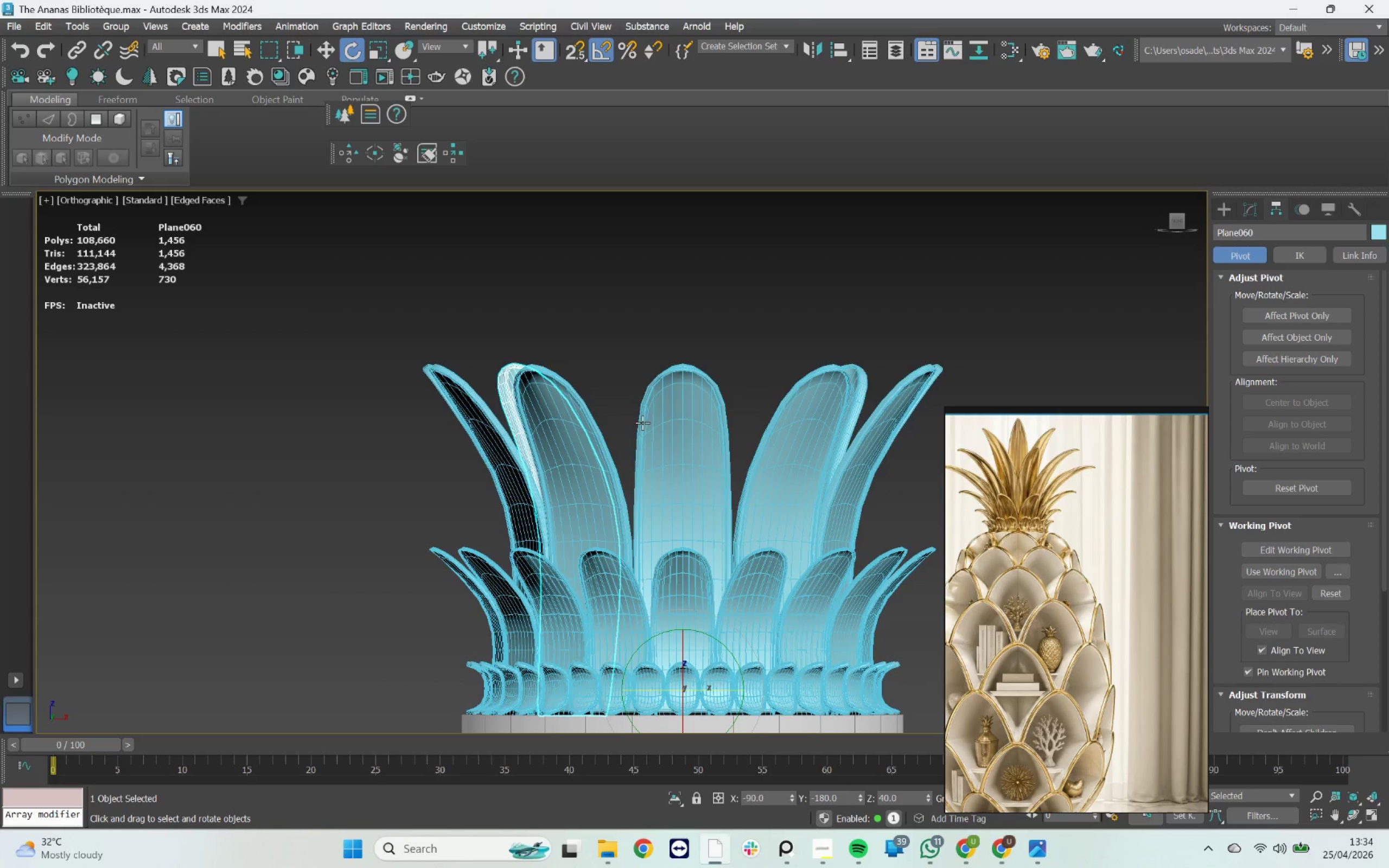 
left_click([717, 365])
 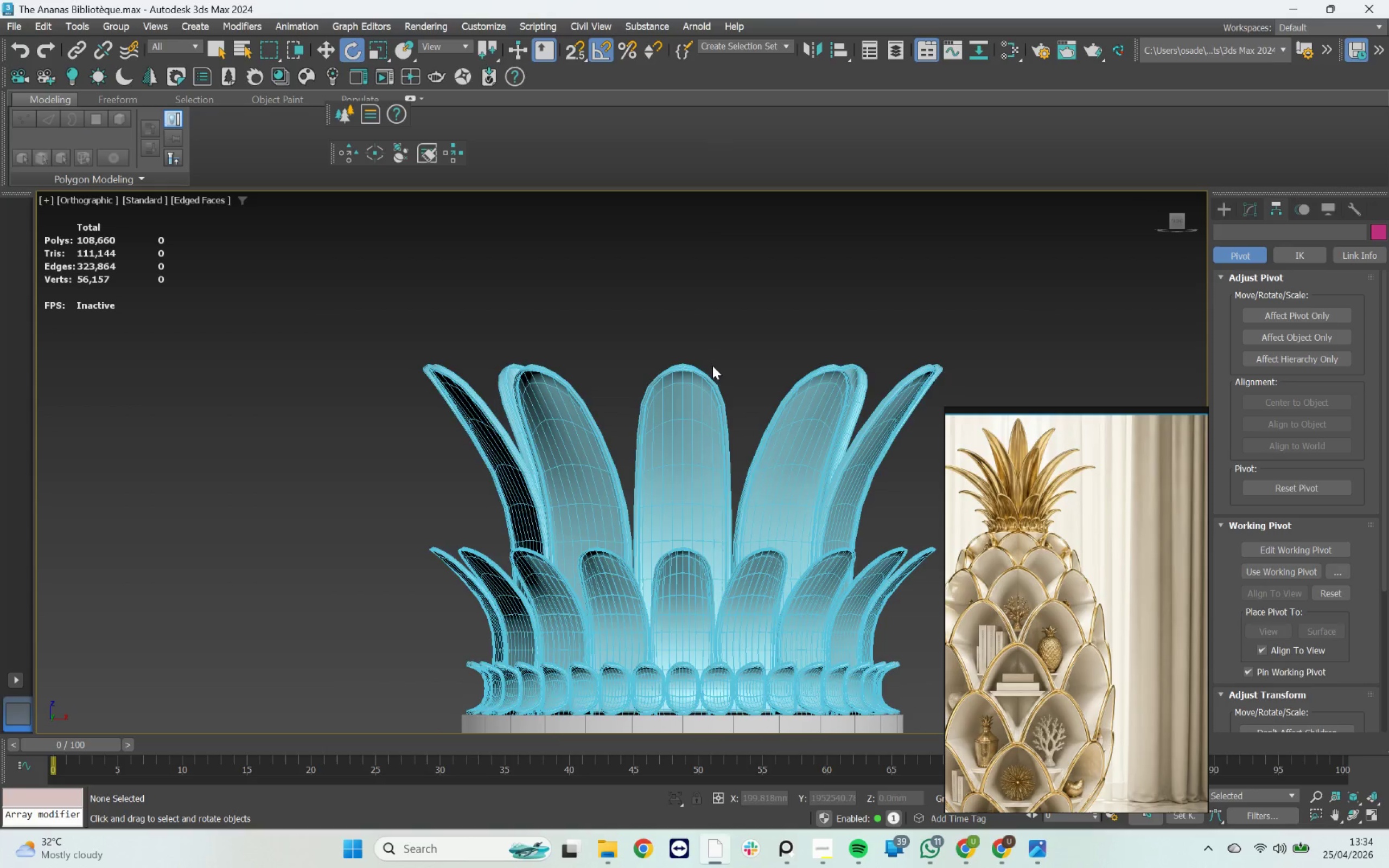 
scroll: coordinate [708, 368], scroll_direction: down, amount: 3.0
 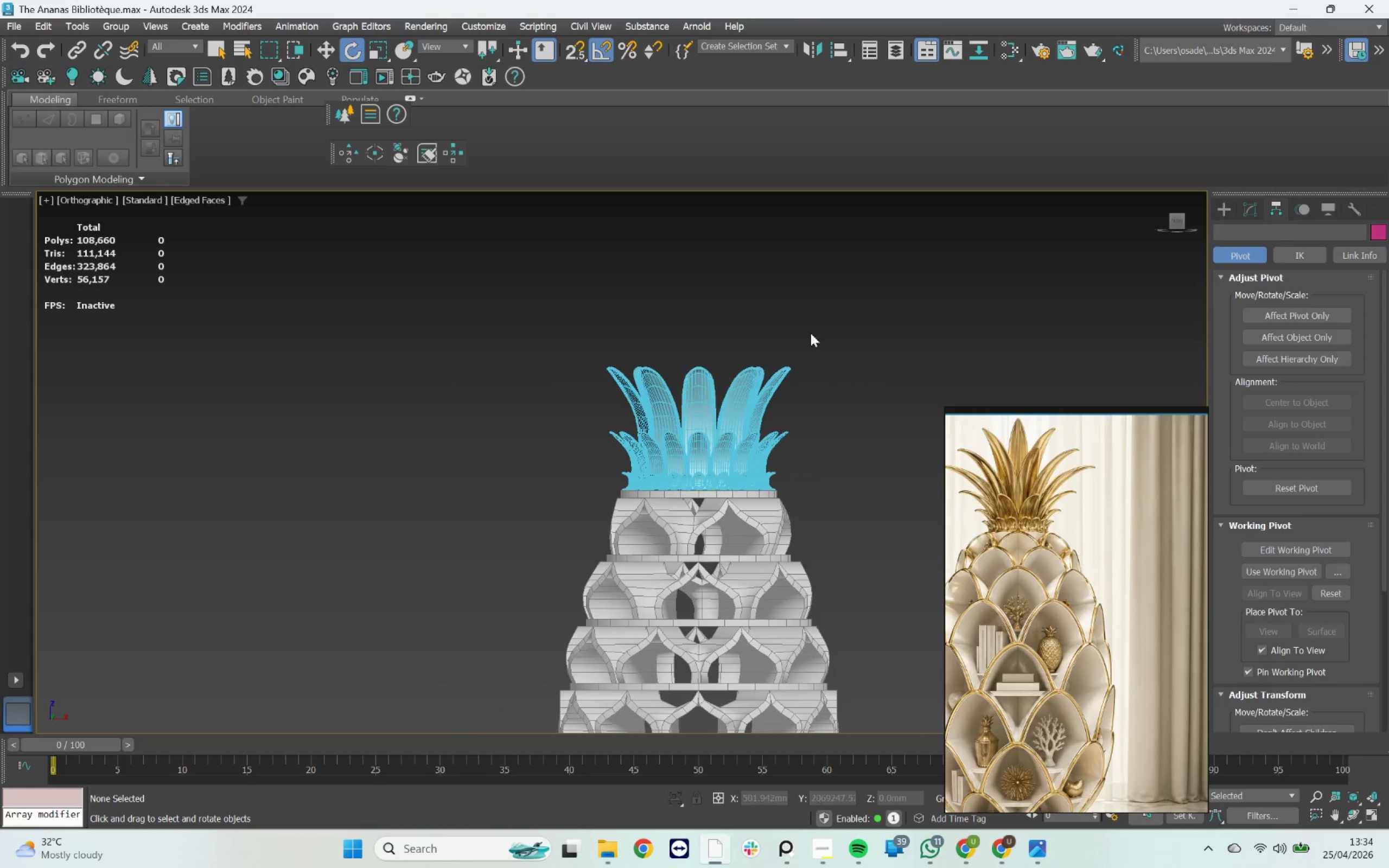 
left_click_drag(start_coordinate=[819, 328], to_coordinate=[584, 396])
 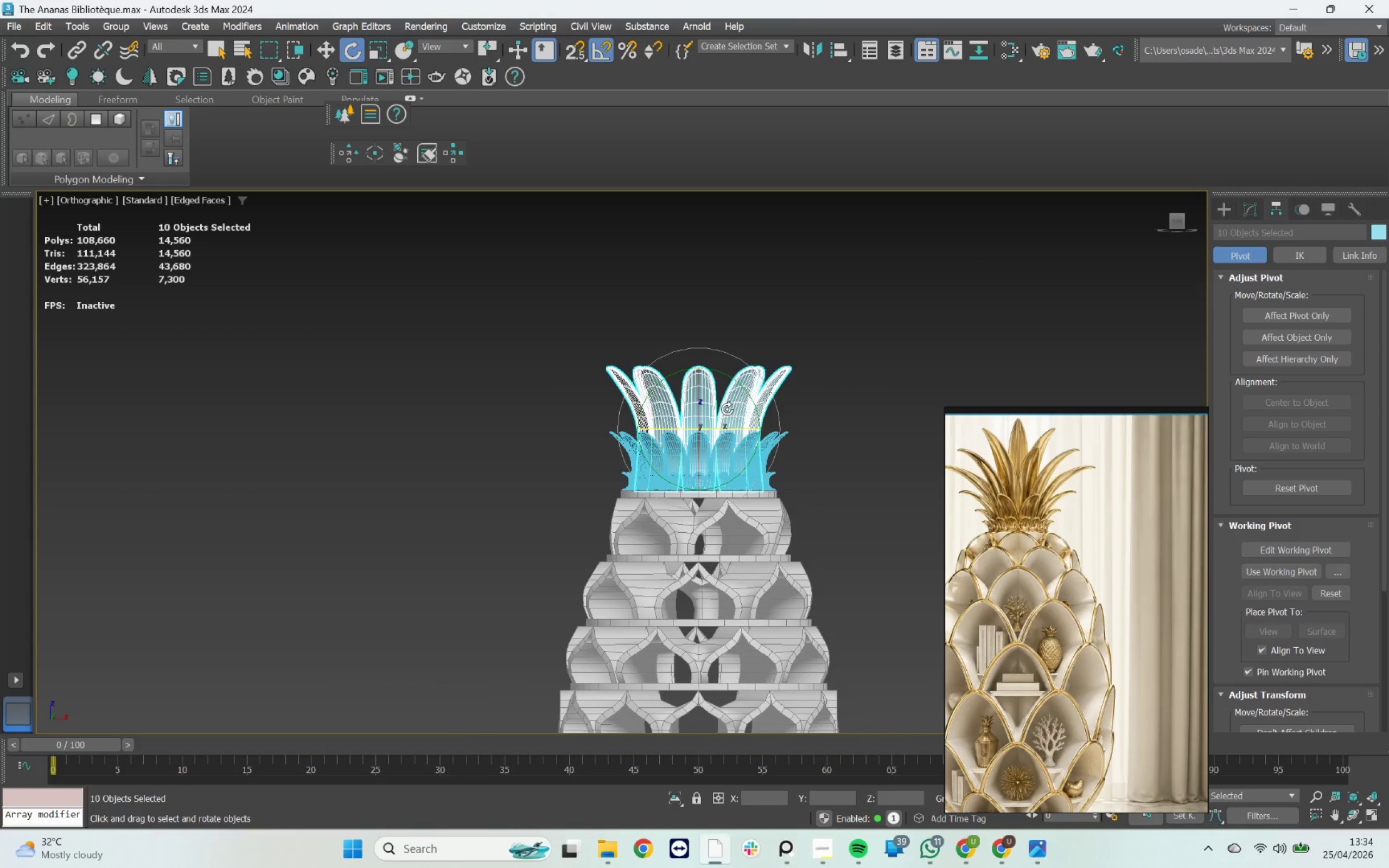 
scroll: coordinate [677, 400], scroll_direction: up, amount: 4.0
 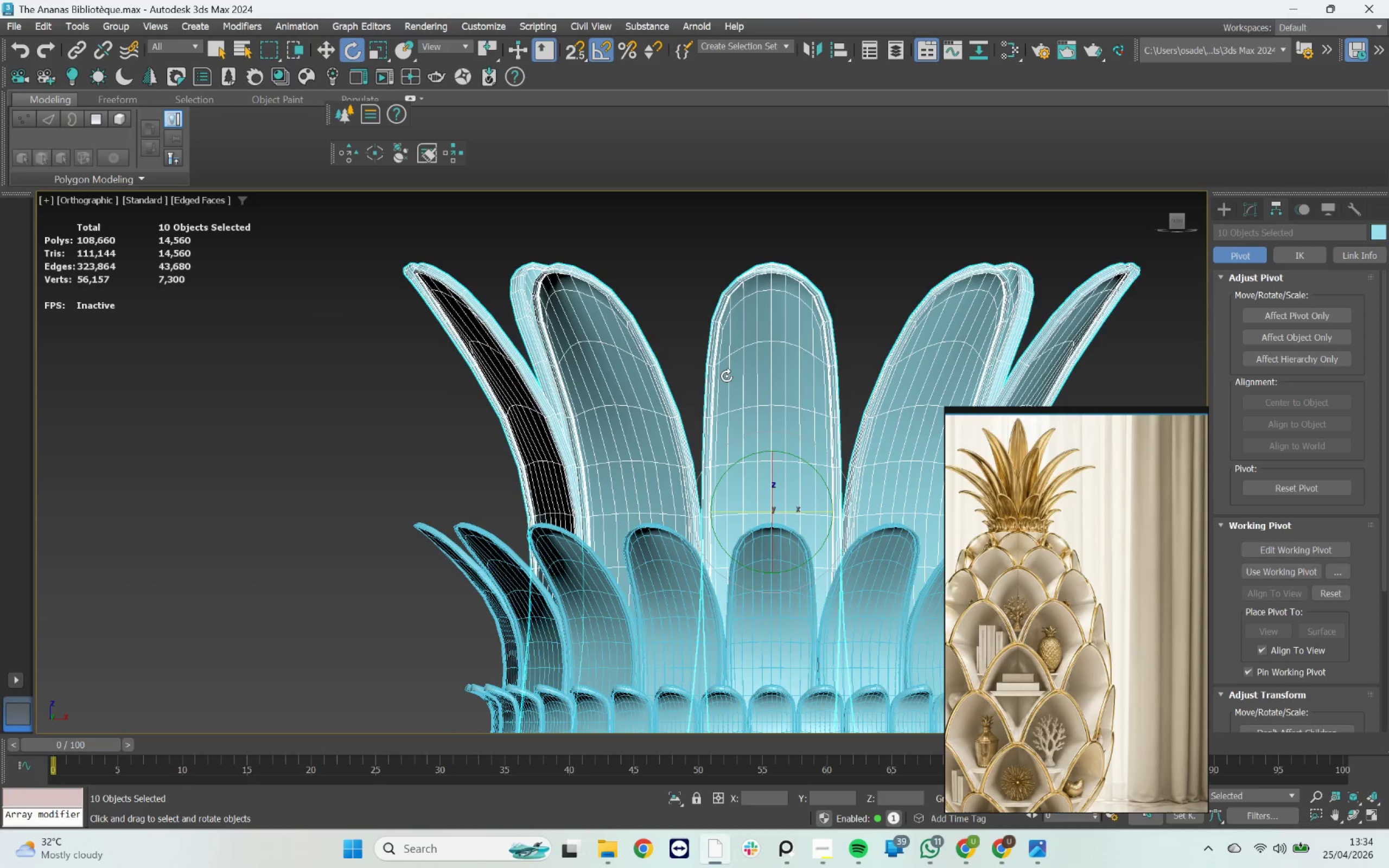 
left_click([727, 376])
 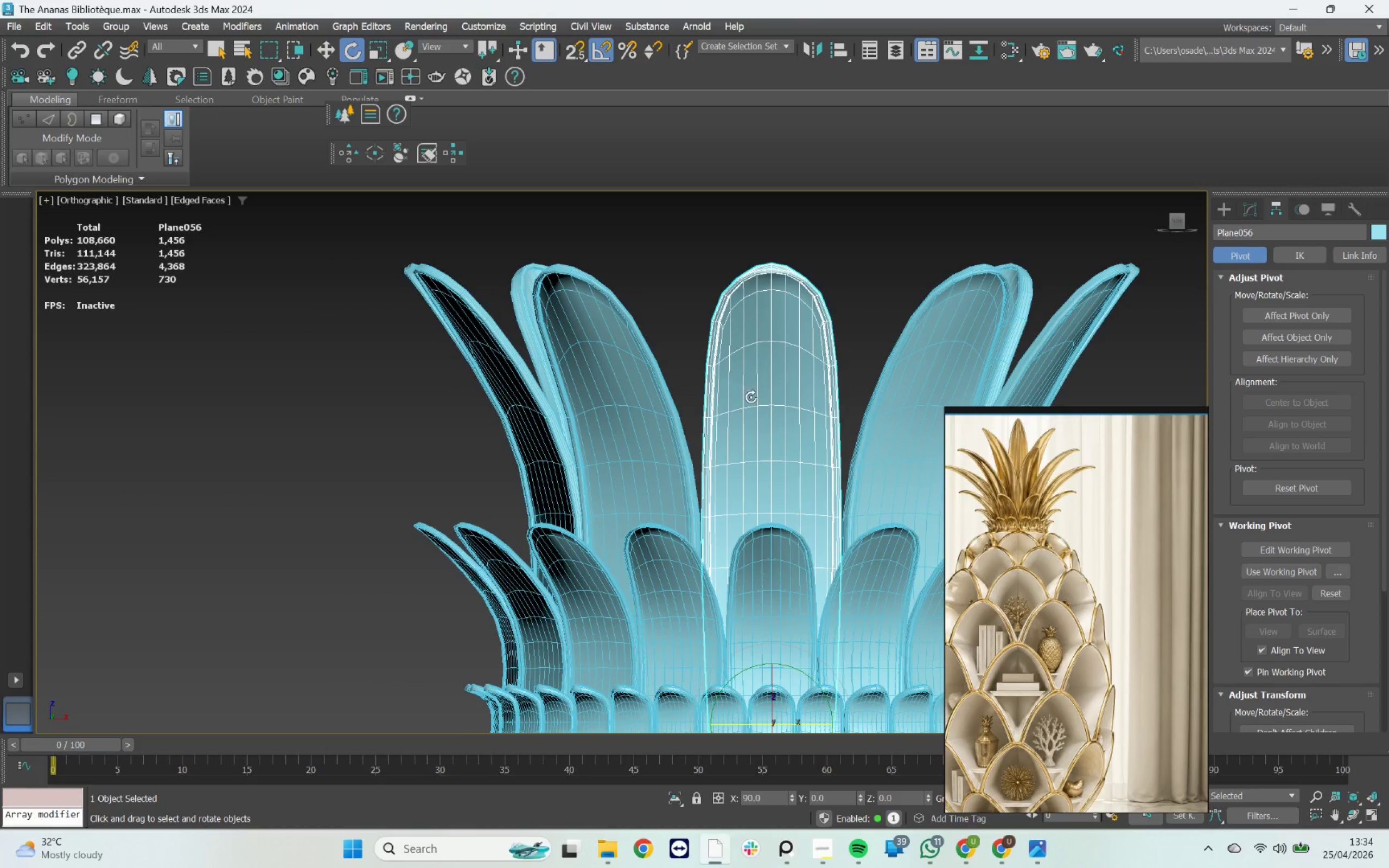 
scroll: coordinate [751, 412], scroll_direction: down, amount: 3.0
 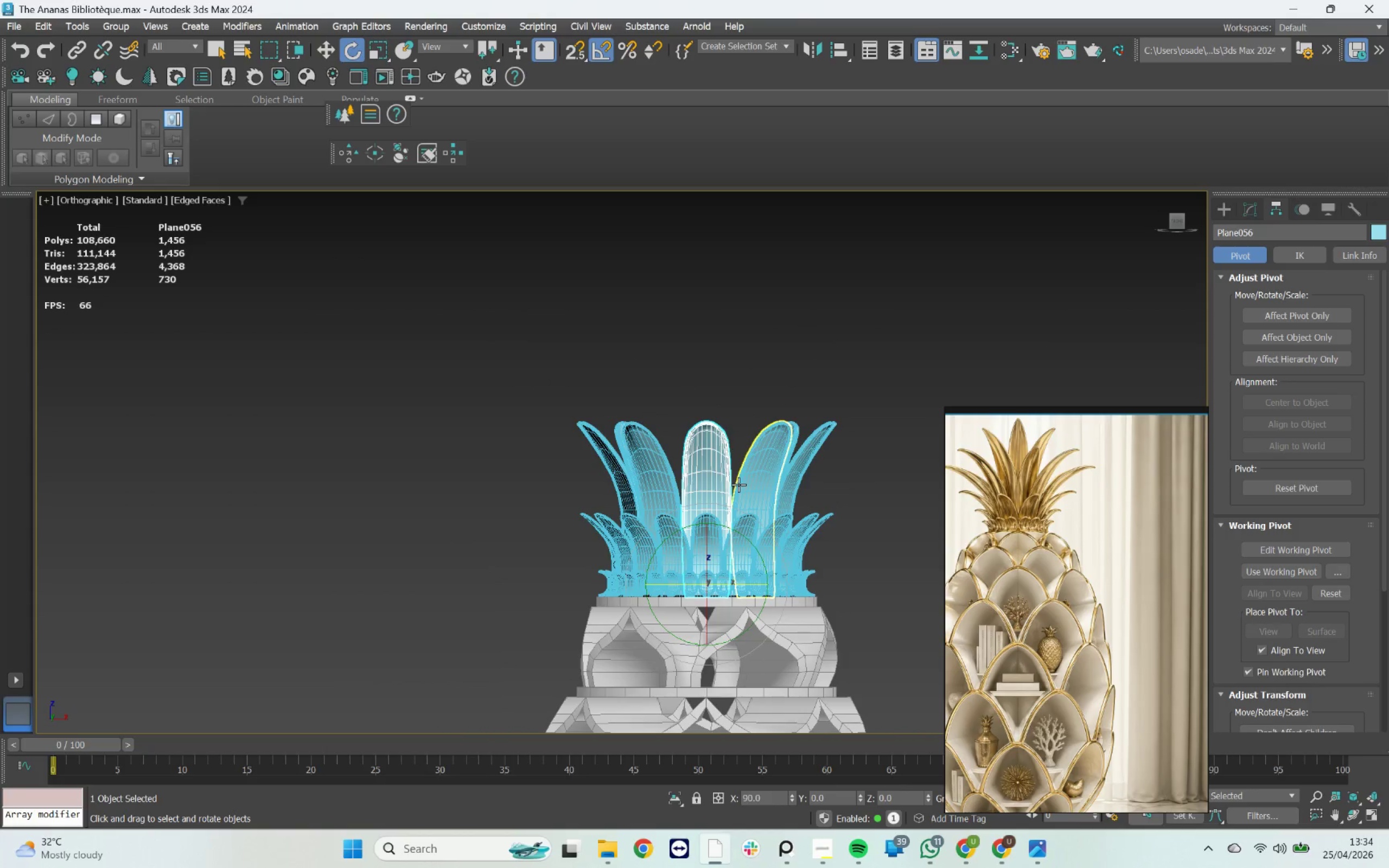 
key(W)
 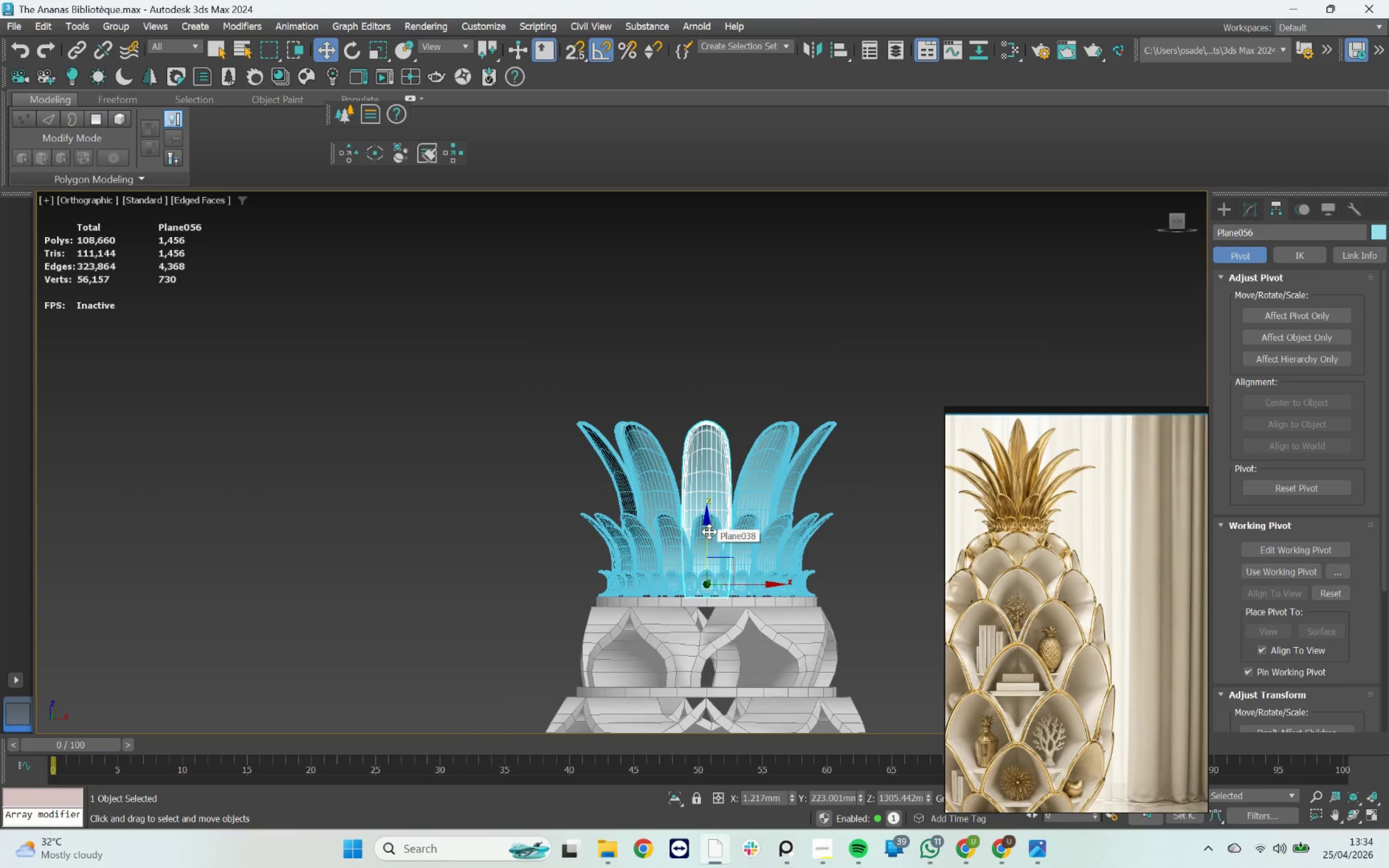 
hold_key(key=AltLeft, duration=0.53)
 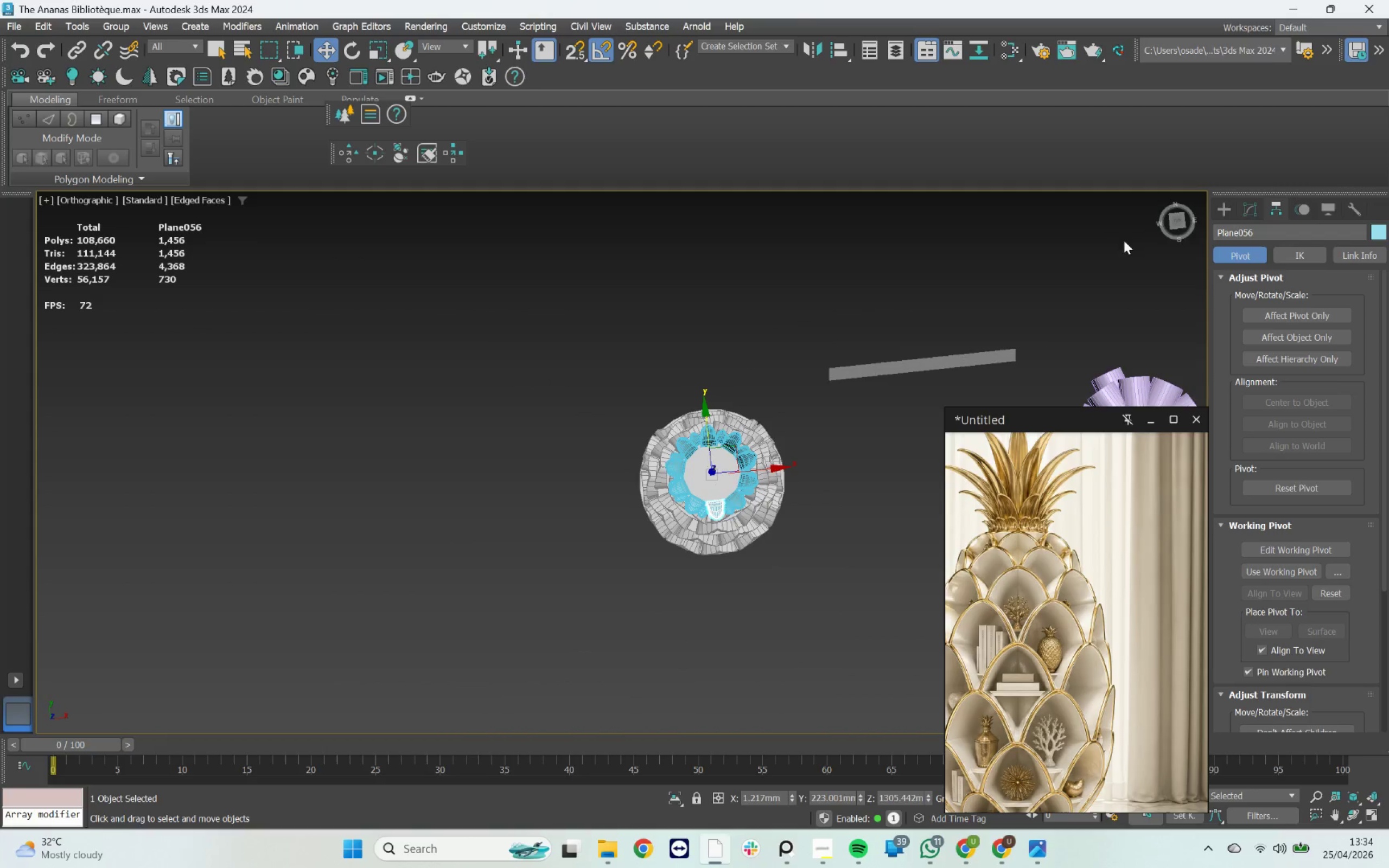 
scroll: coordinate [721, 512], scroll_direction: down, amount: 3.0
 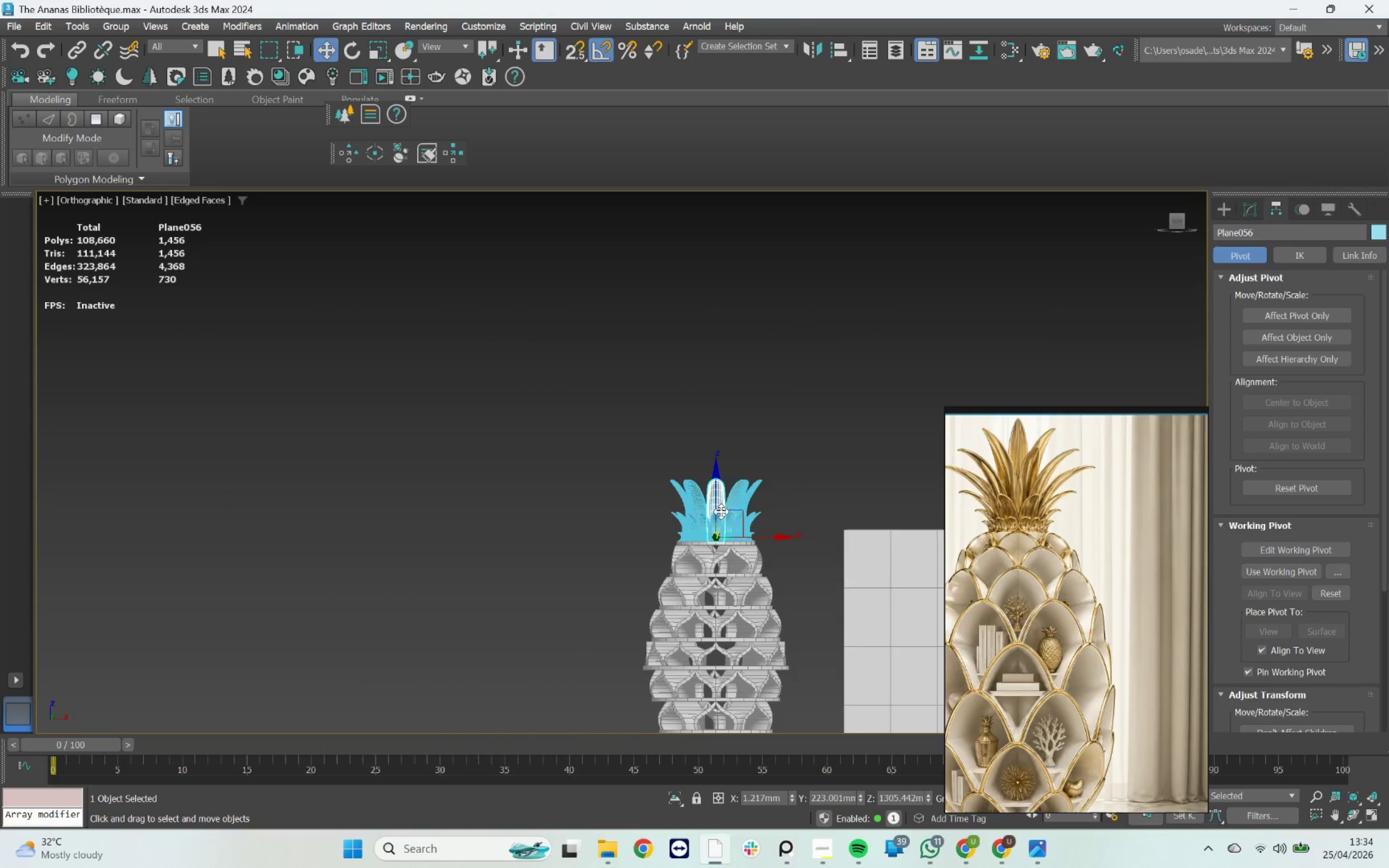 
mouse_move([1161, 230])
 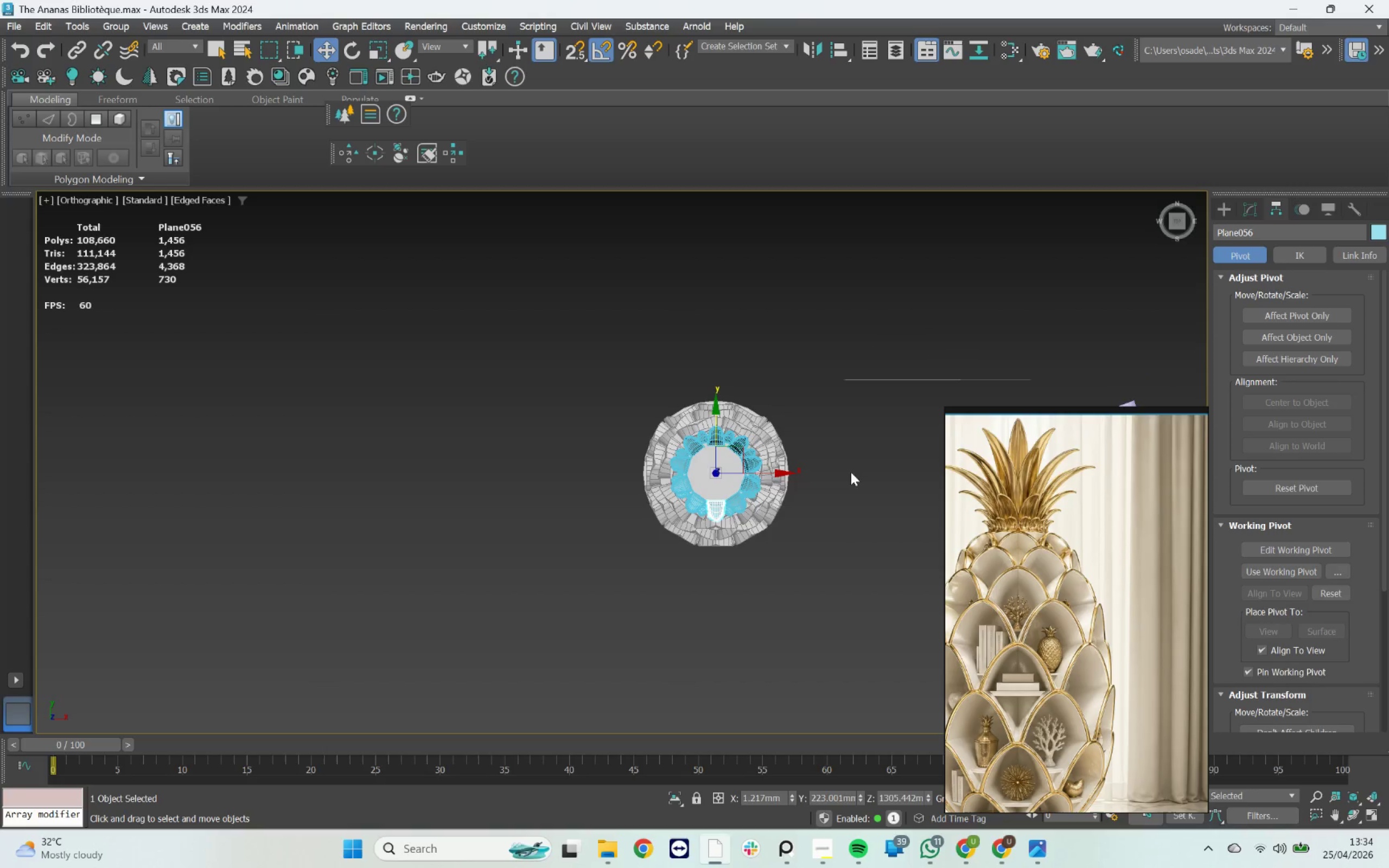 
scroll: coordinate [725, 483], scroll_direction: up, amount: 4.0
 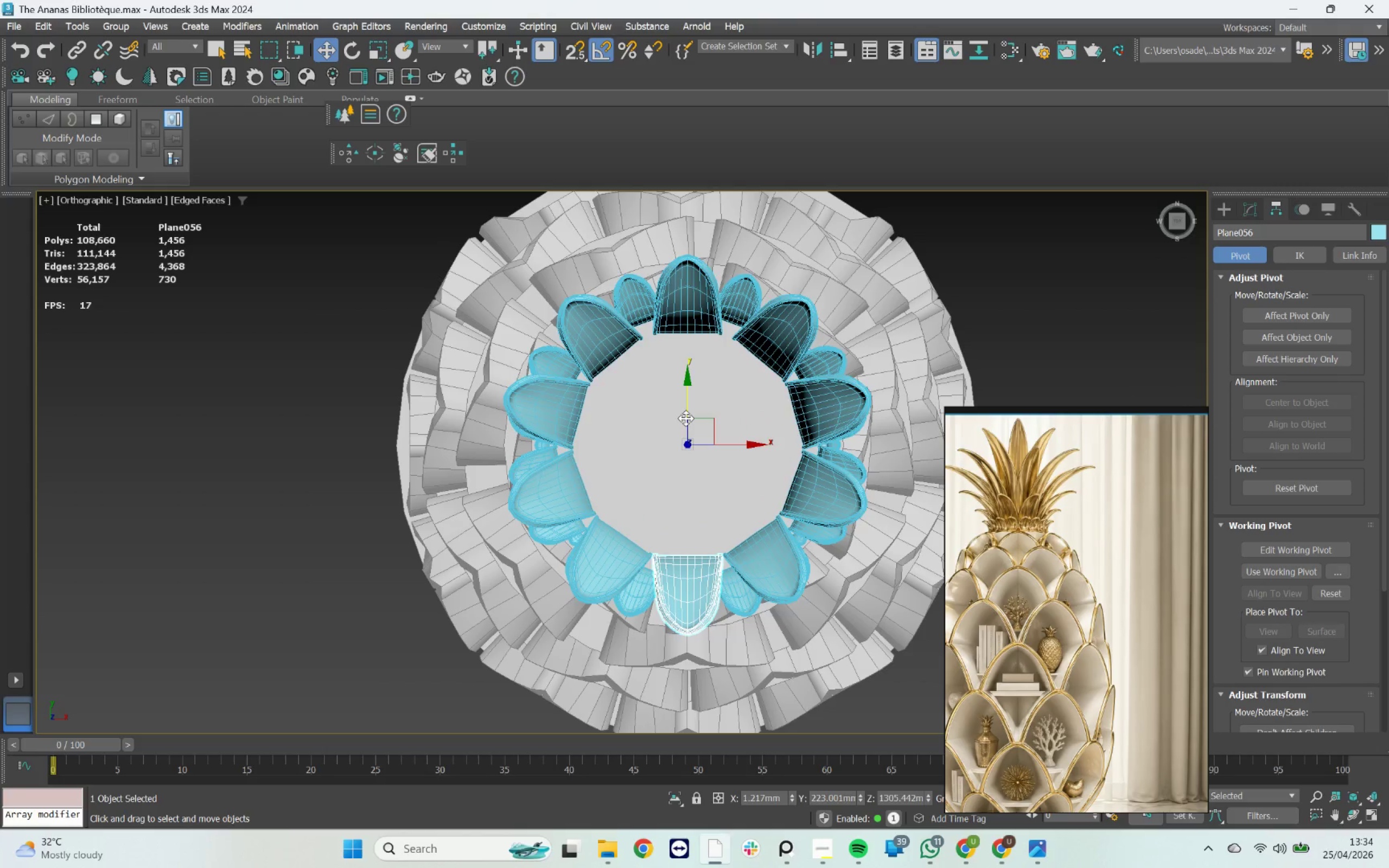 
hold_key(key=ShiftLeft, duration=1.34)
left_click_drag(start_coordinate=[686, 418], to_coordinate=[679, 364])
 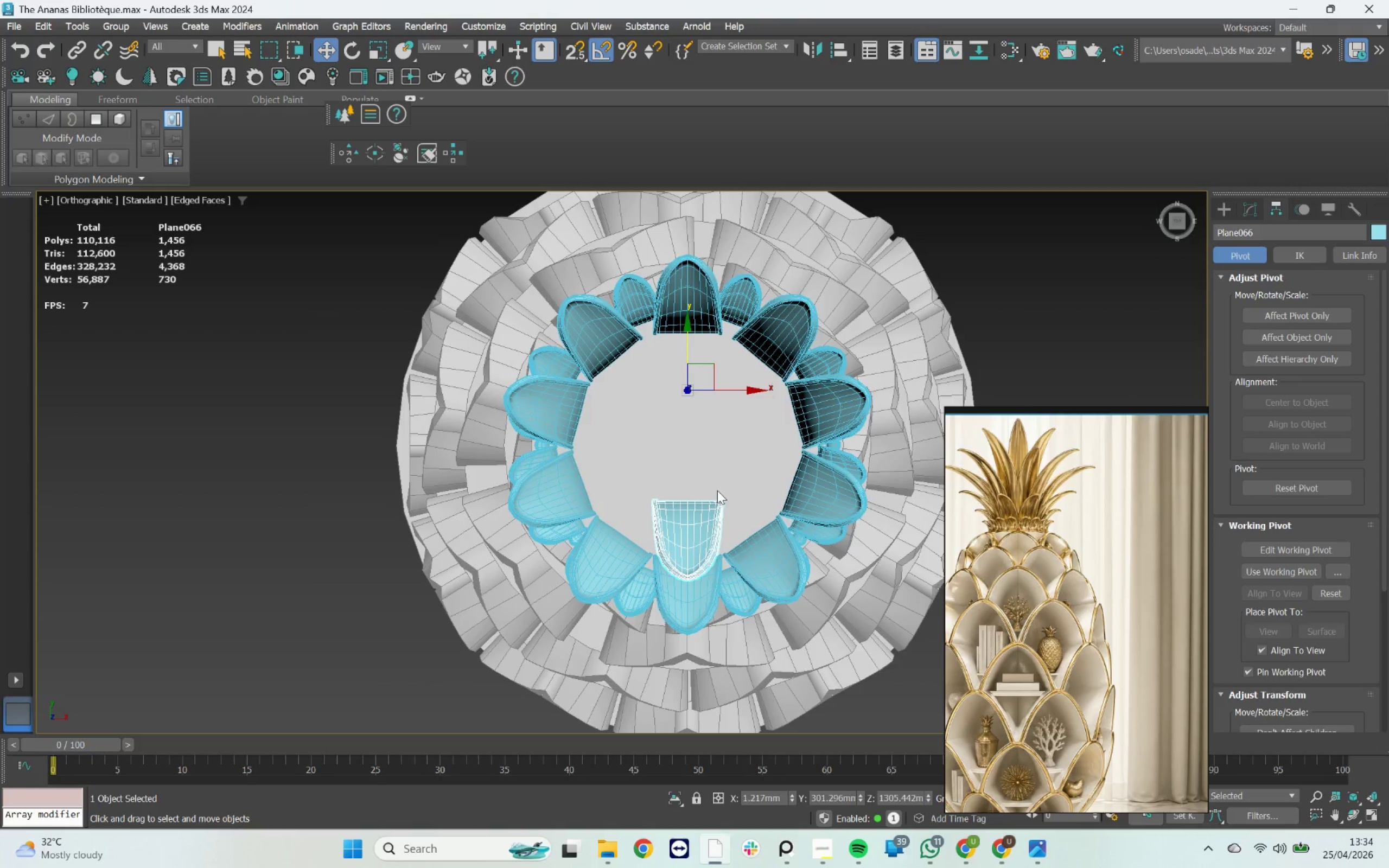 
type(rew)
 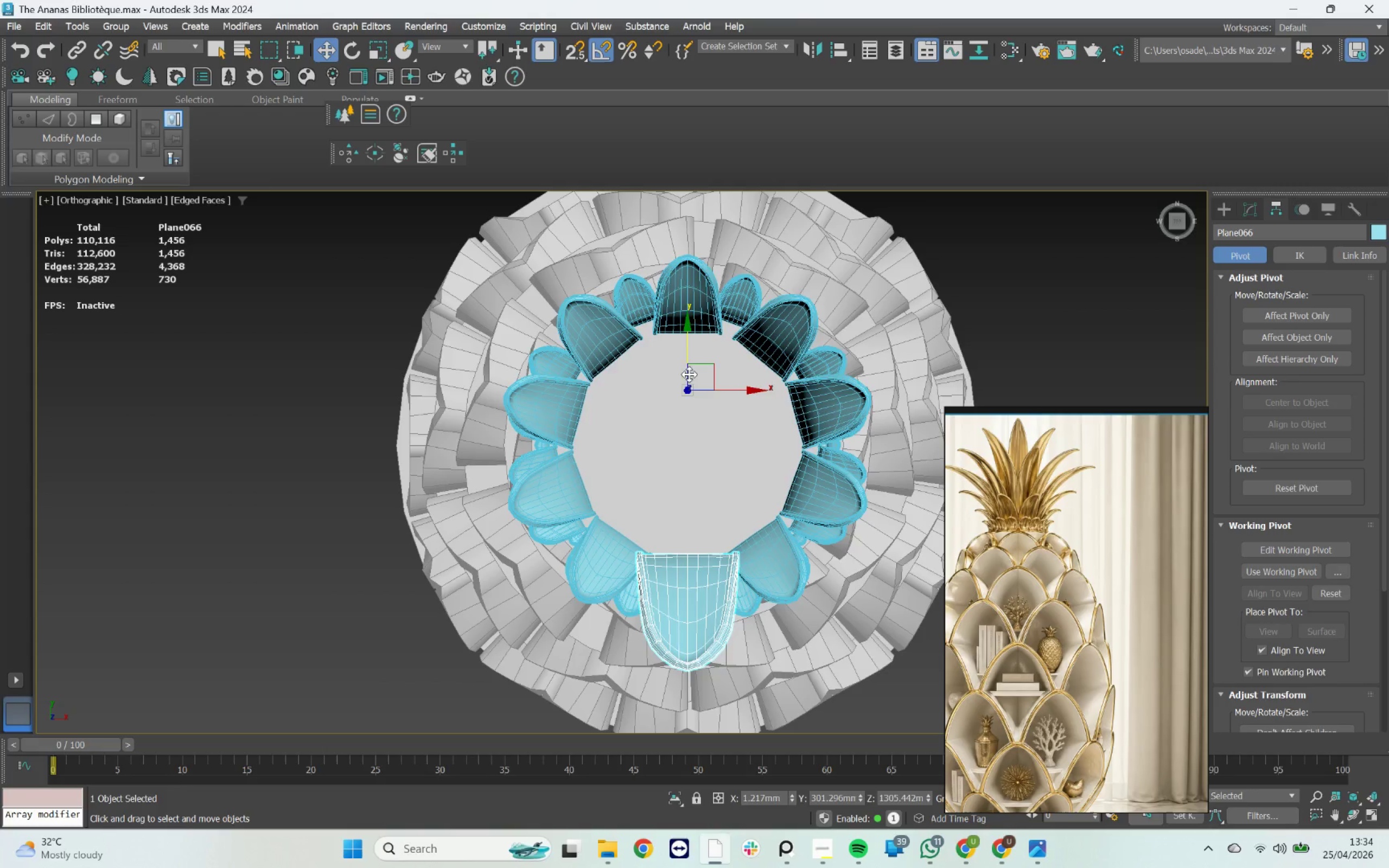 
left_click_drag(start_coordinate=[683, 402], to_coordinate=[687, 375])
 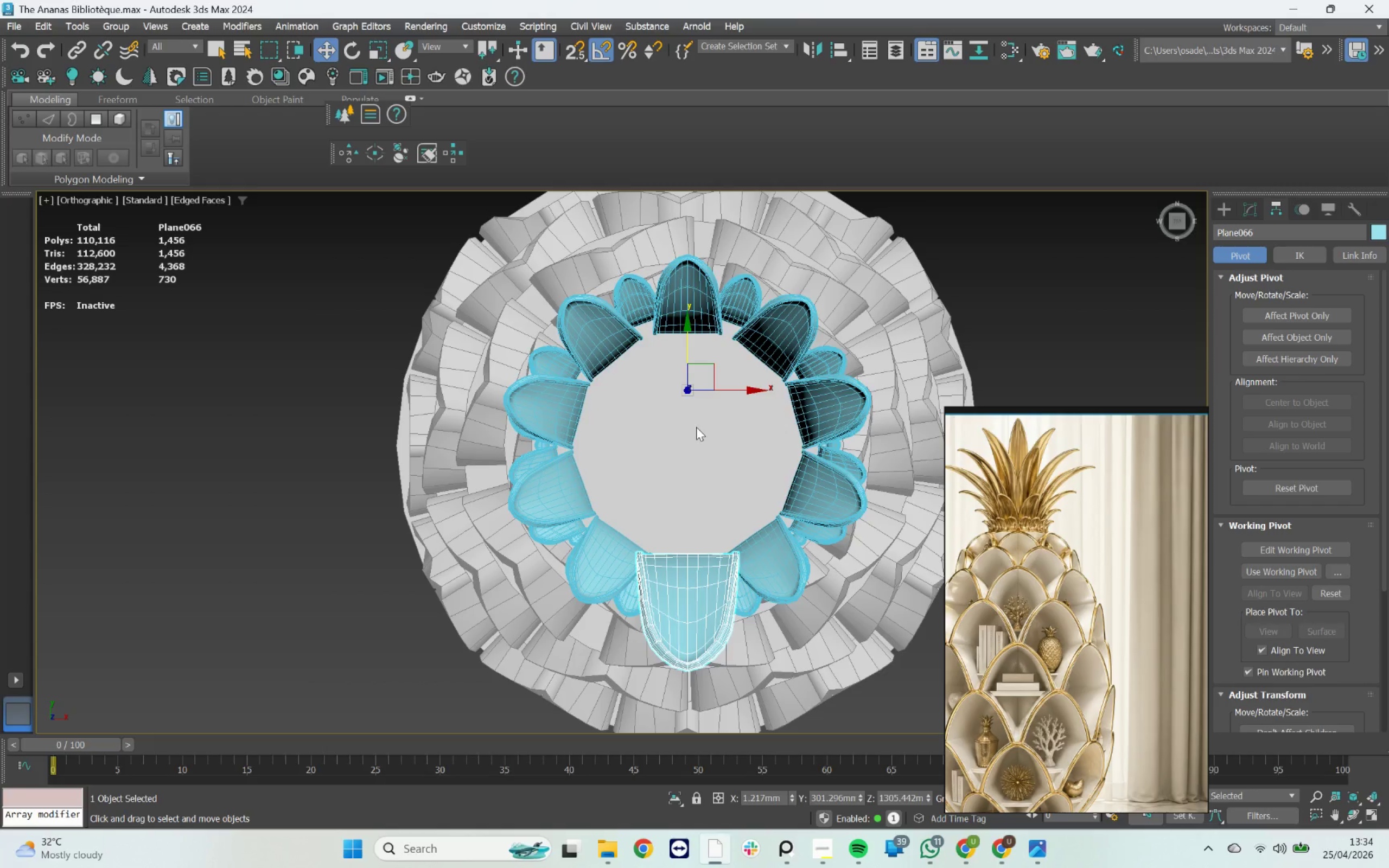 
left_click_drag(start_coordinate=[689, 369], to_coordinate=[687, 350])
 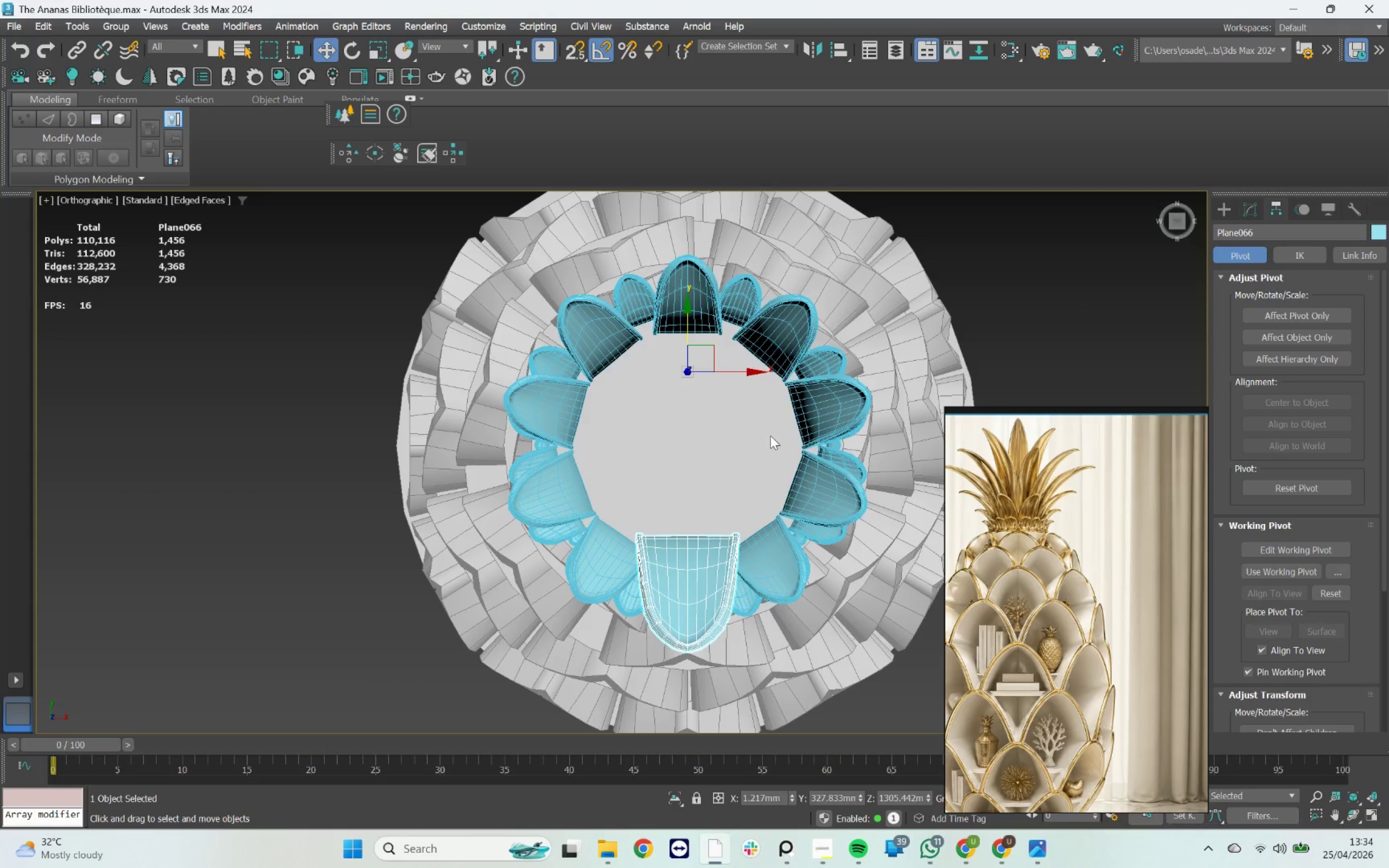 
hold_key(key=AltLeft, duration=1.65)
scroll: coordinate [780, 348], scroll_direction: up, amount: 1.0
 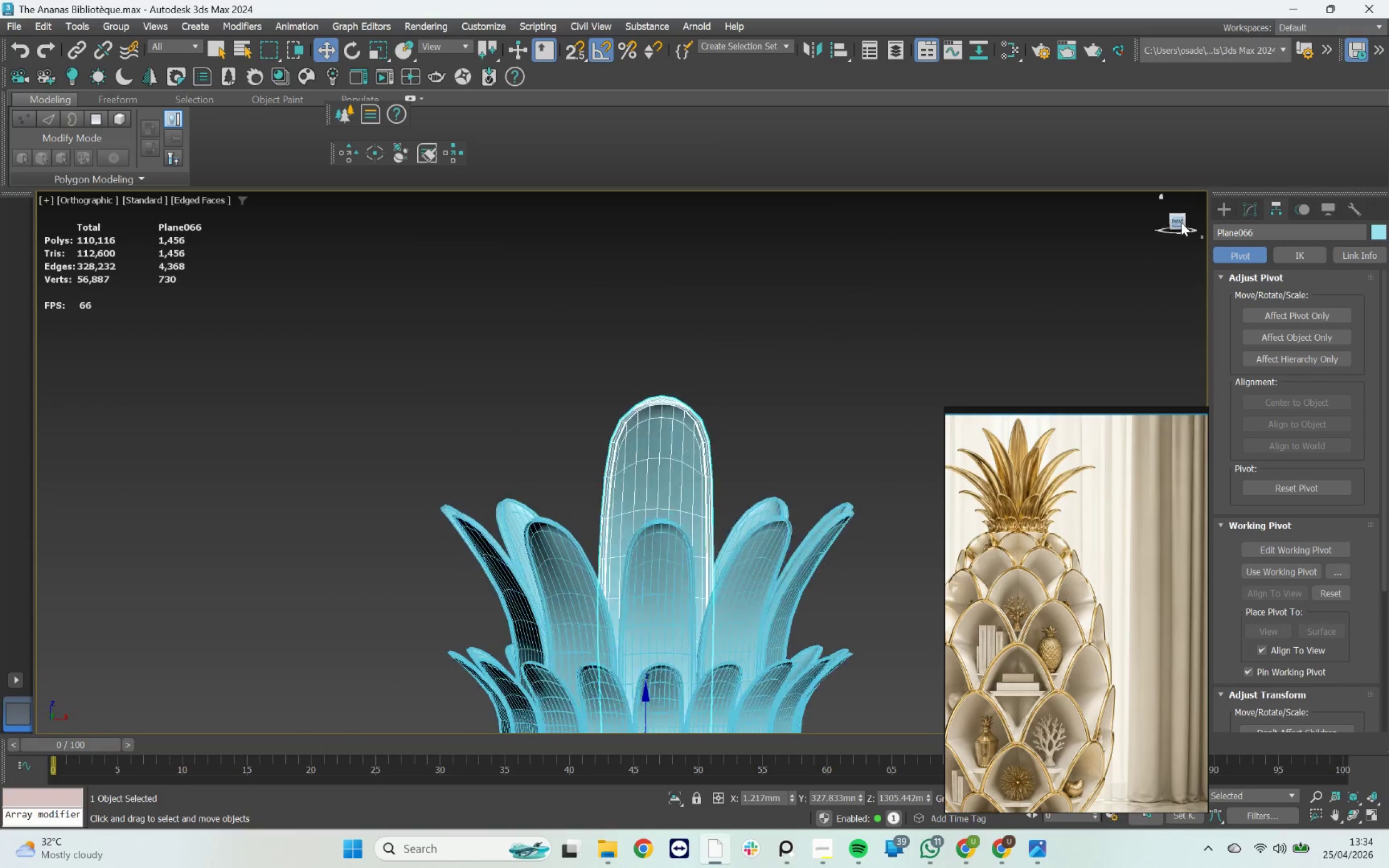 
scroll: coordinate [679, 487], scroll_direction: down, amount: 3.0
 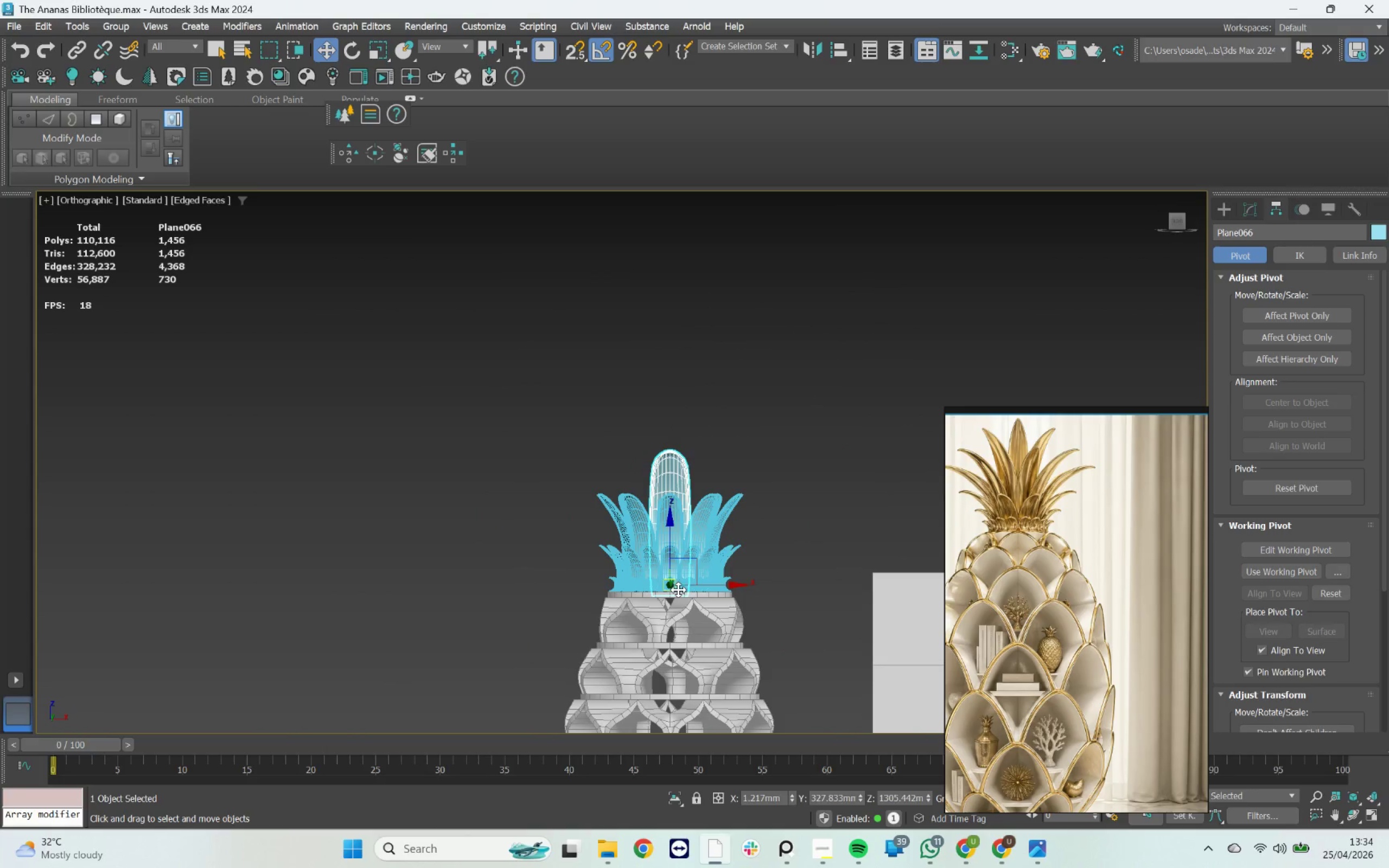 
scroll: coordinate [678, 592], scroll_direction: up, amount: 1.0
 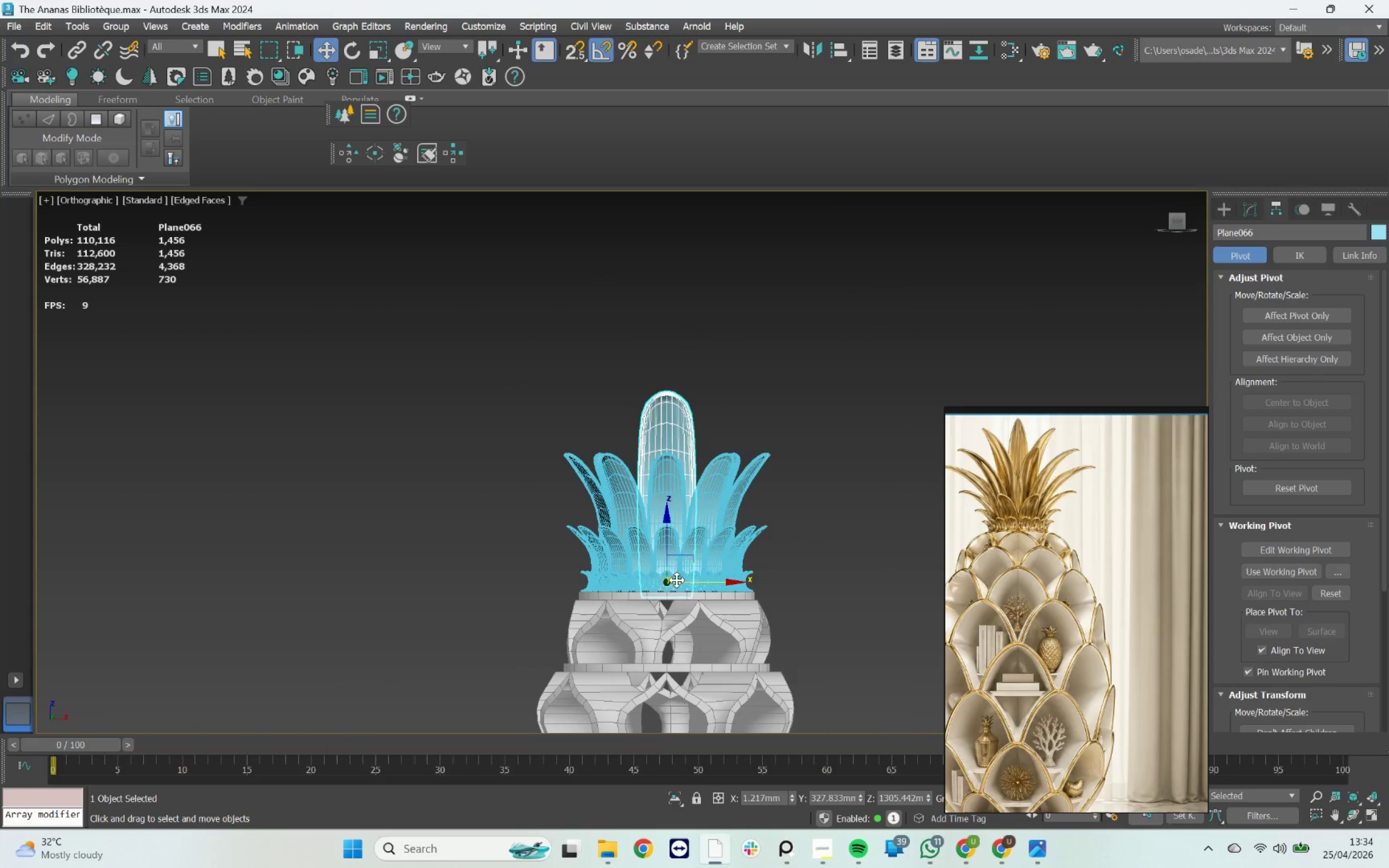 
key(R)
 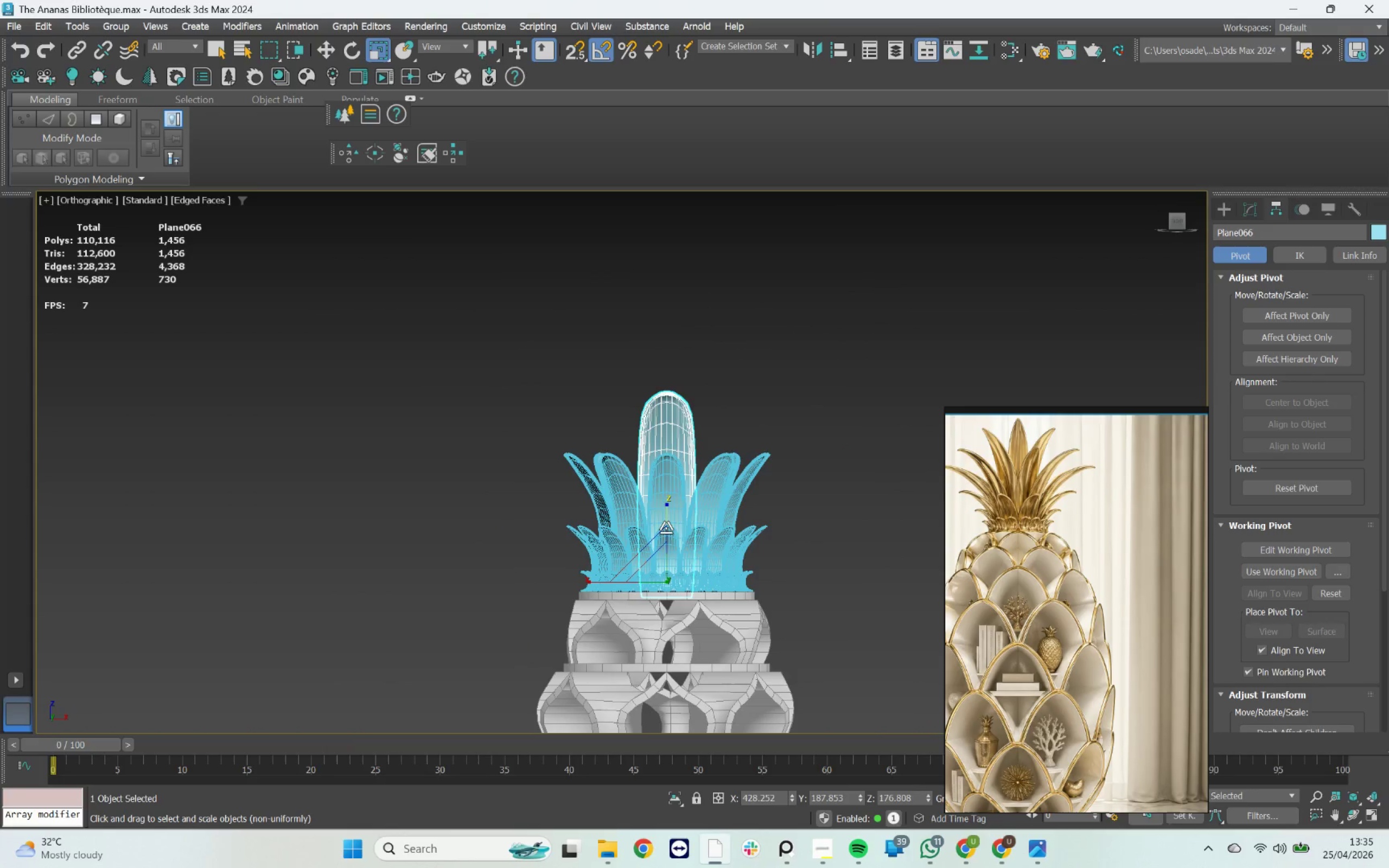 
left_click_drag(start_coordinate=[666, 525], to_coordinate=[666, 516])
 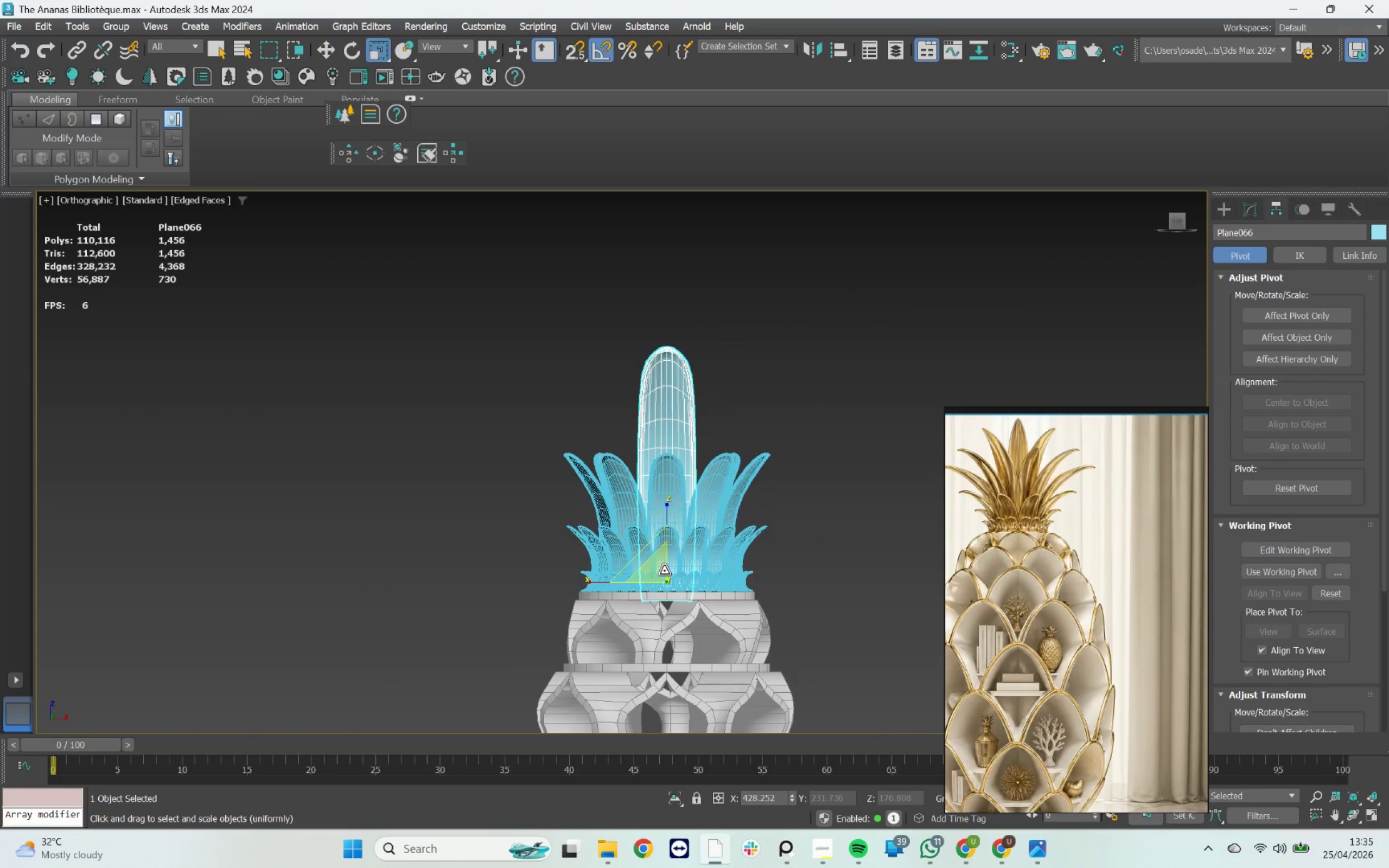 
key(W)
 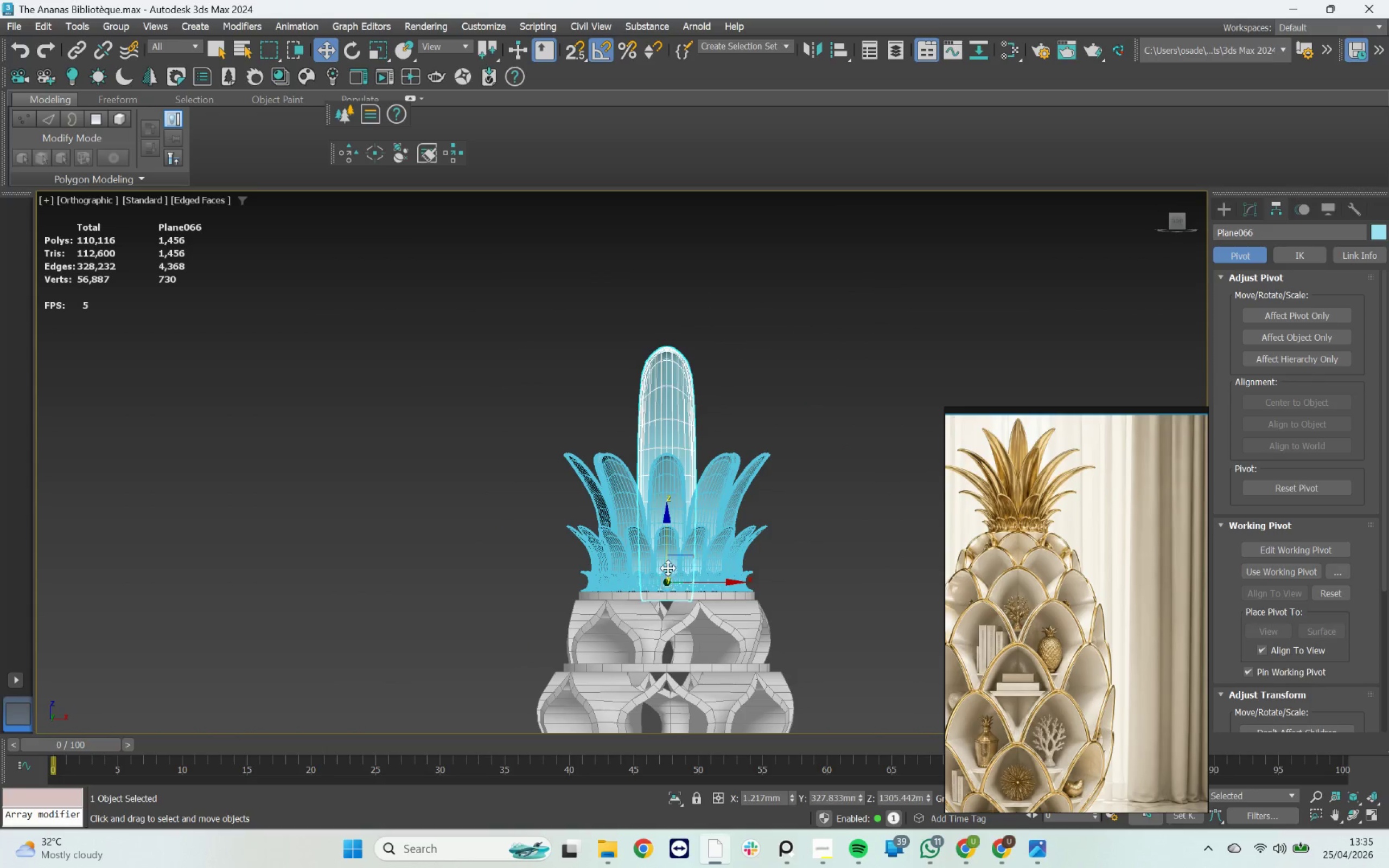 
scroll: coordinate [667, 556], scroll_direction: up, amount: 1.0
 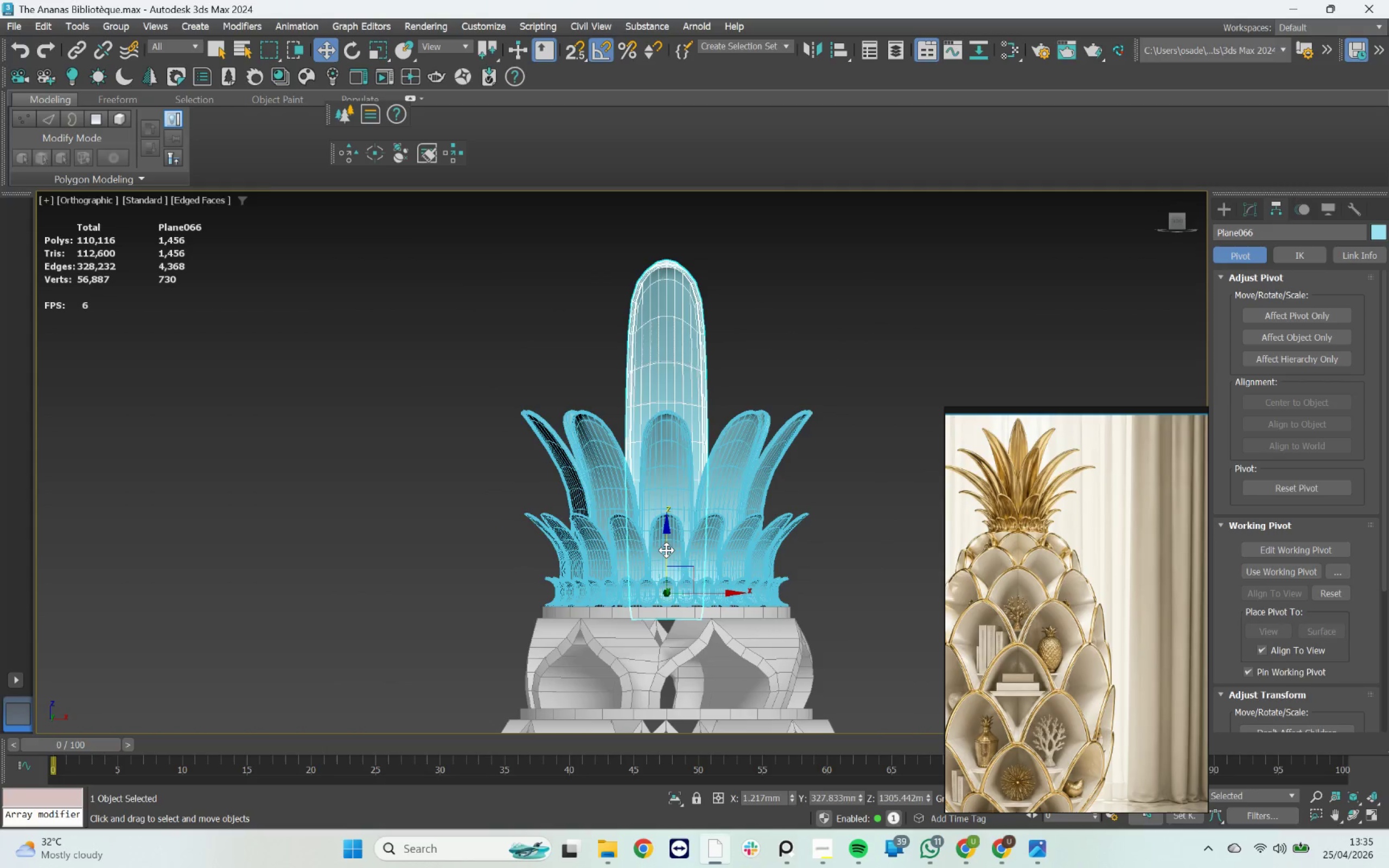 
left_click_drag(start_coordinate=[666, 550], to_coordinate=[670, 539])
 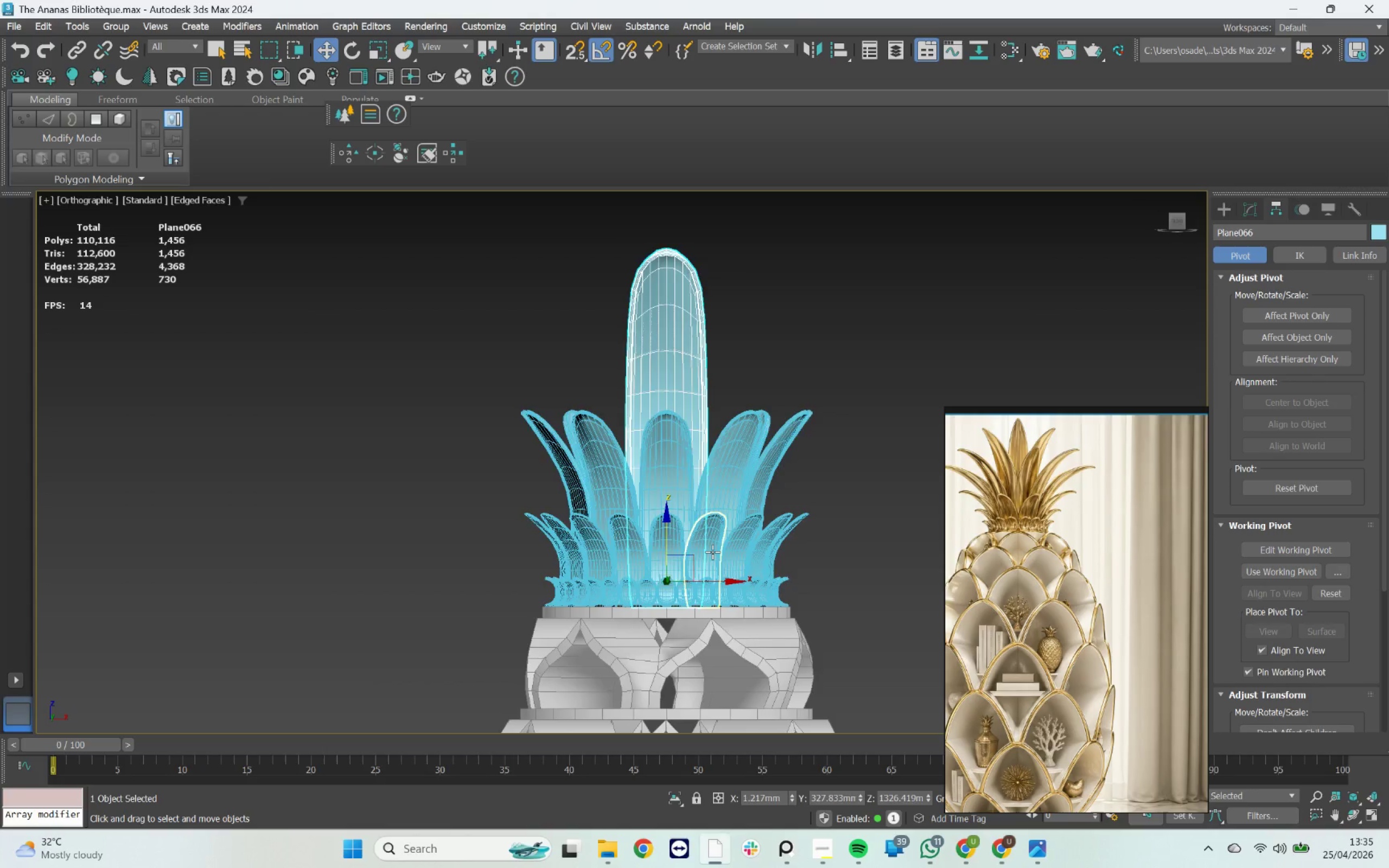 
scroll: coordinate [712, 552], scroll_direction: down, amount: 2.0
 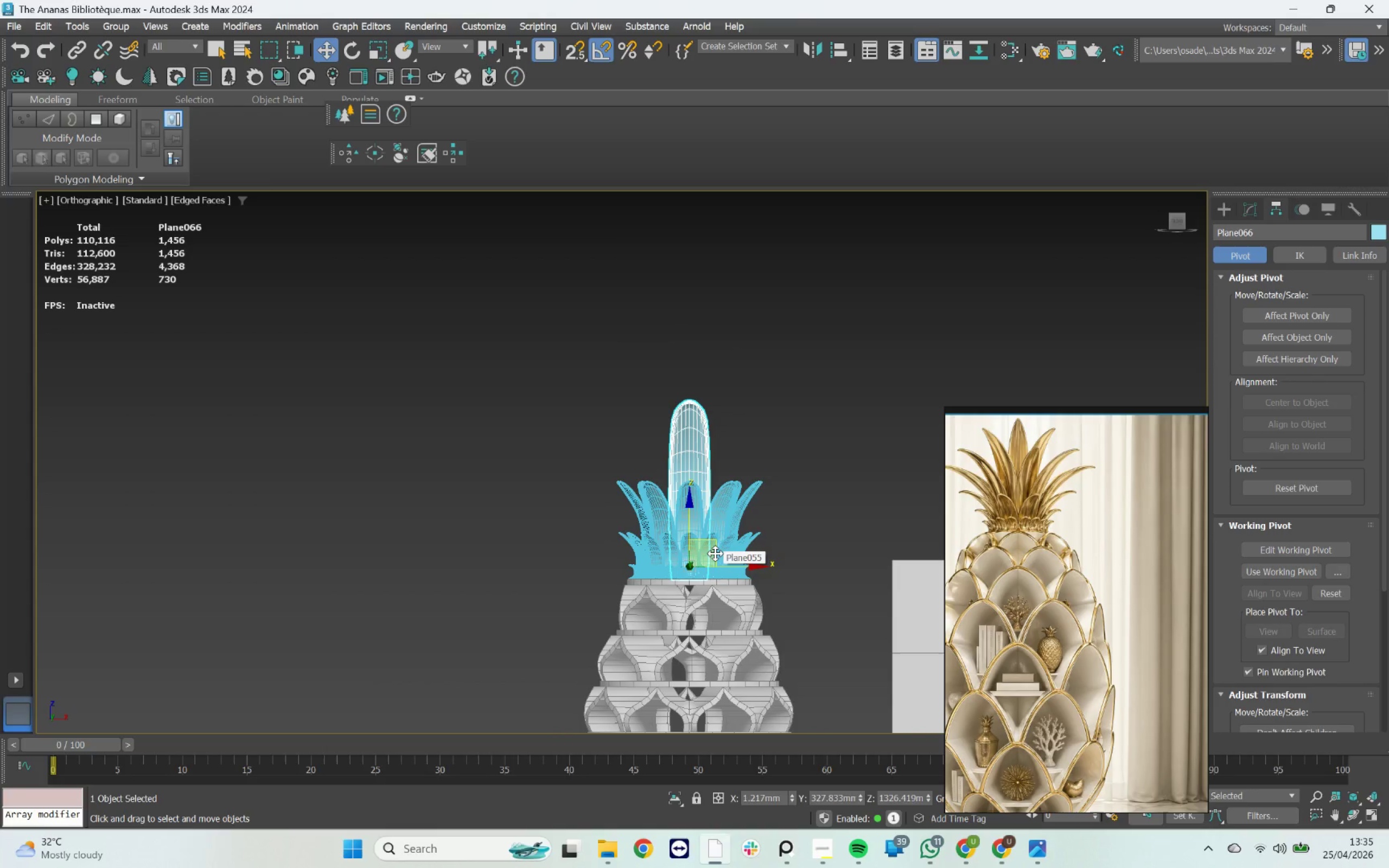 
hold_key(key=AltLeft, duration=1.44)
 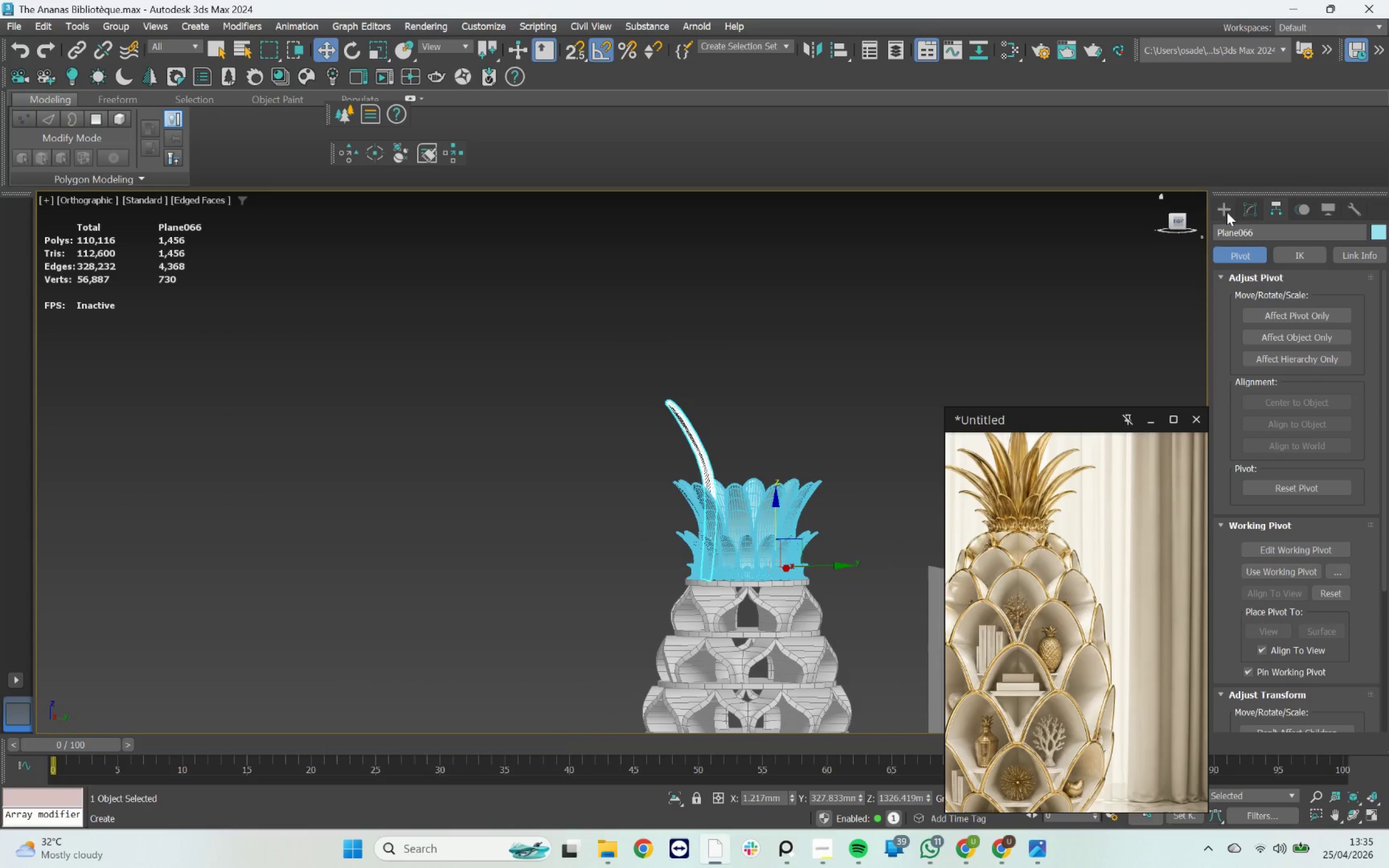 
left_click([1244, 212])
 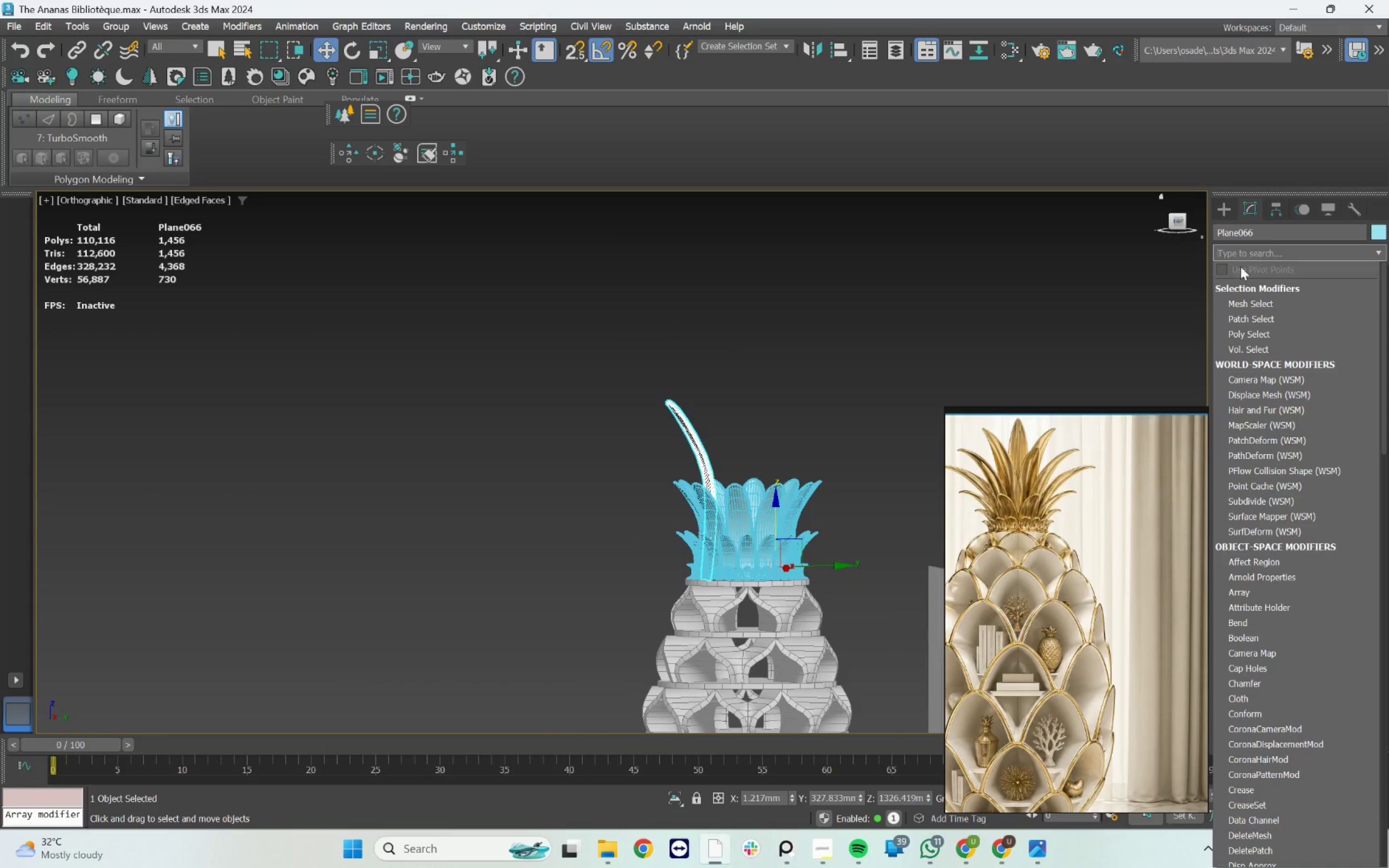 
type(ff)
 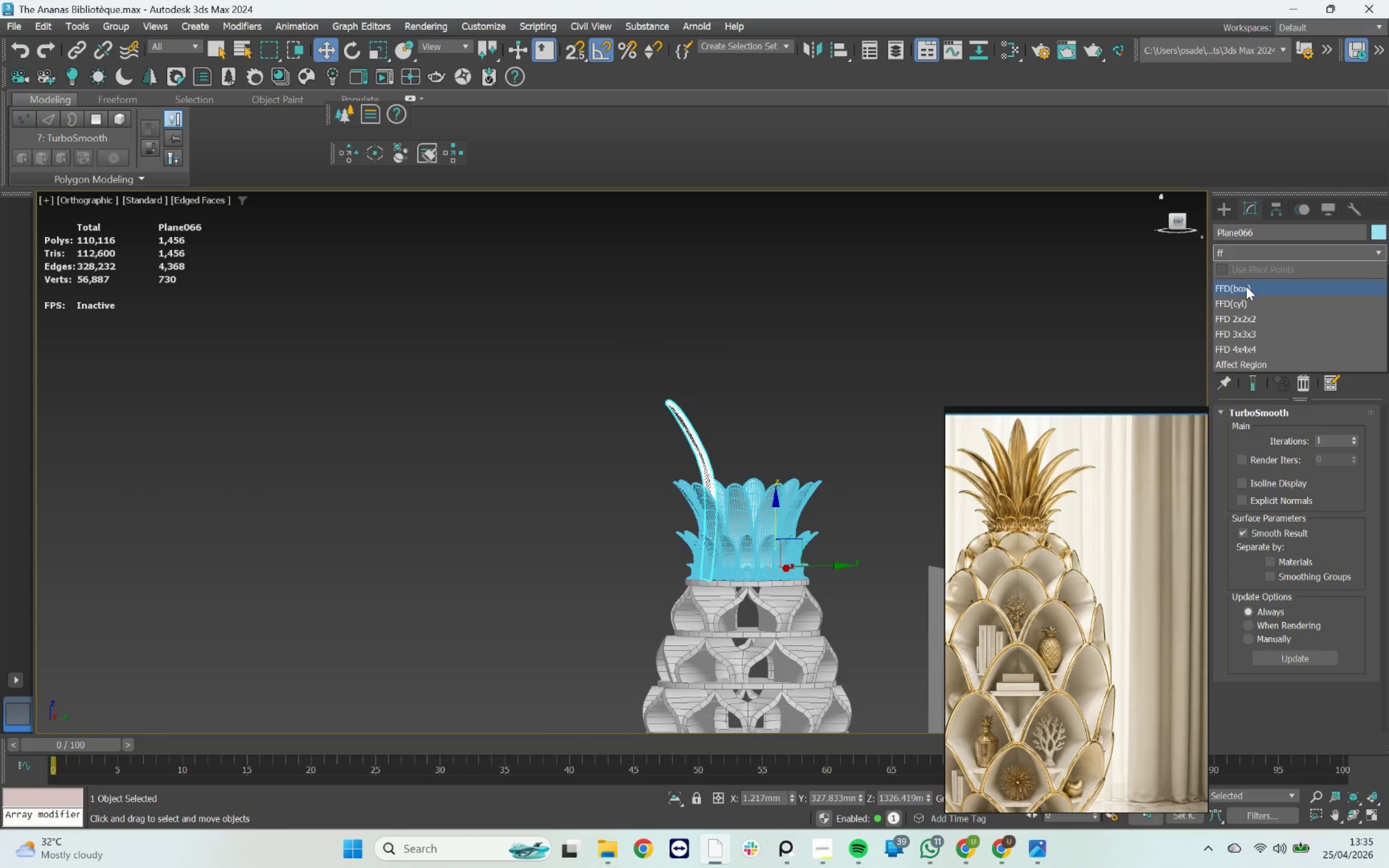 
left_click([1250, 278])
 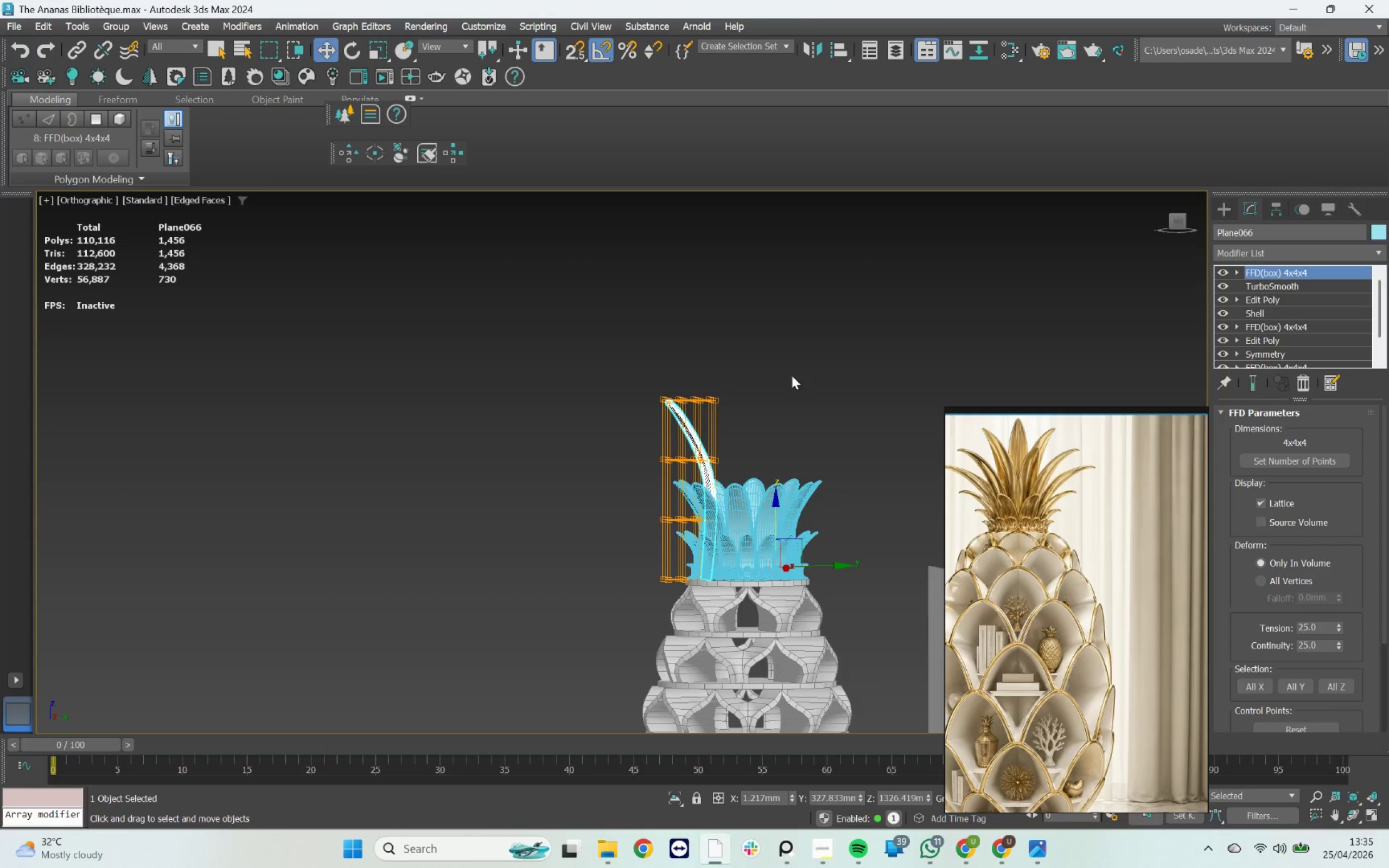 
left_click_drag(start_coordinate=[776, 372], to_coordinate=[632, 412])
 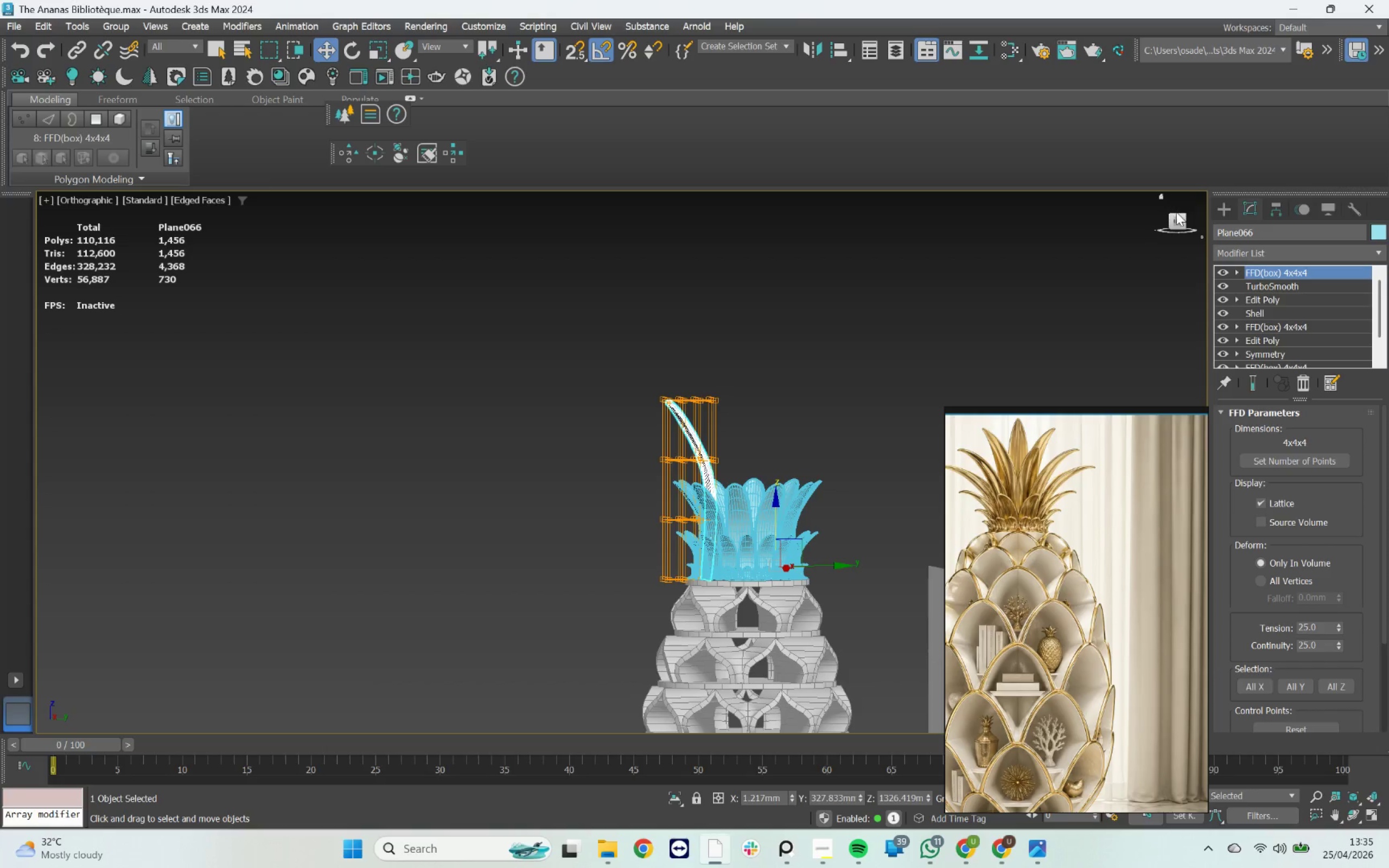 
left_click([1176, 219])
 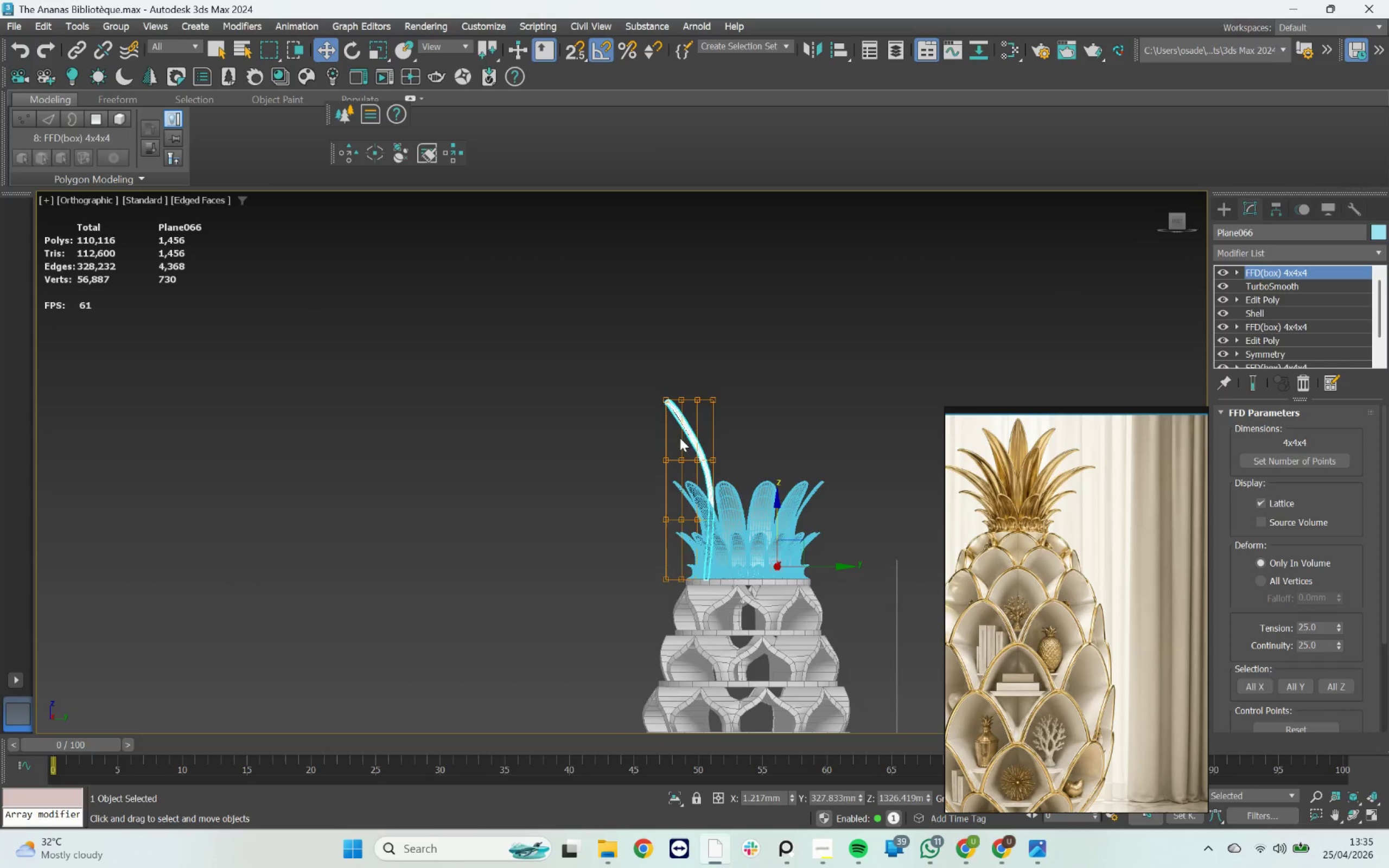 
scroll: coordinate [675, 411], scroll_direction: up, amount: 1.0
 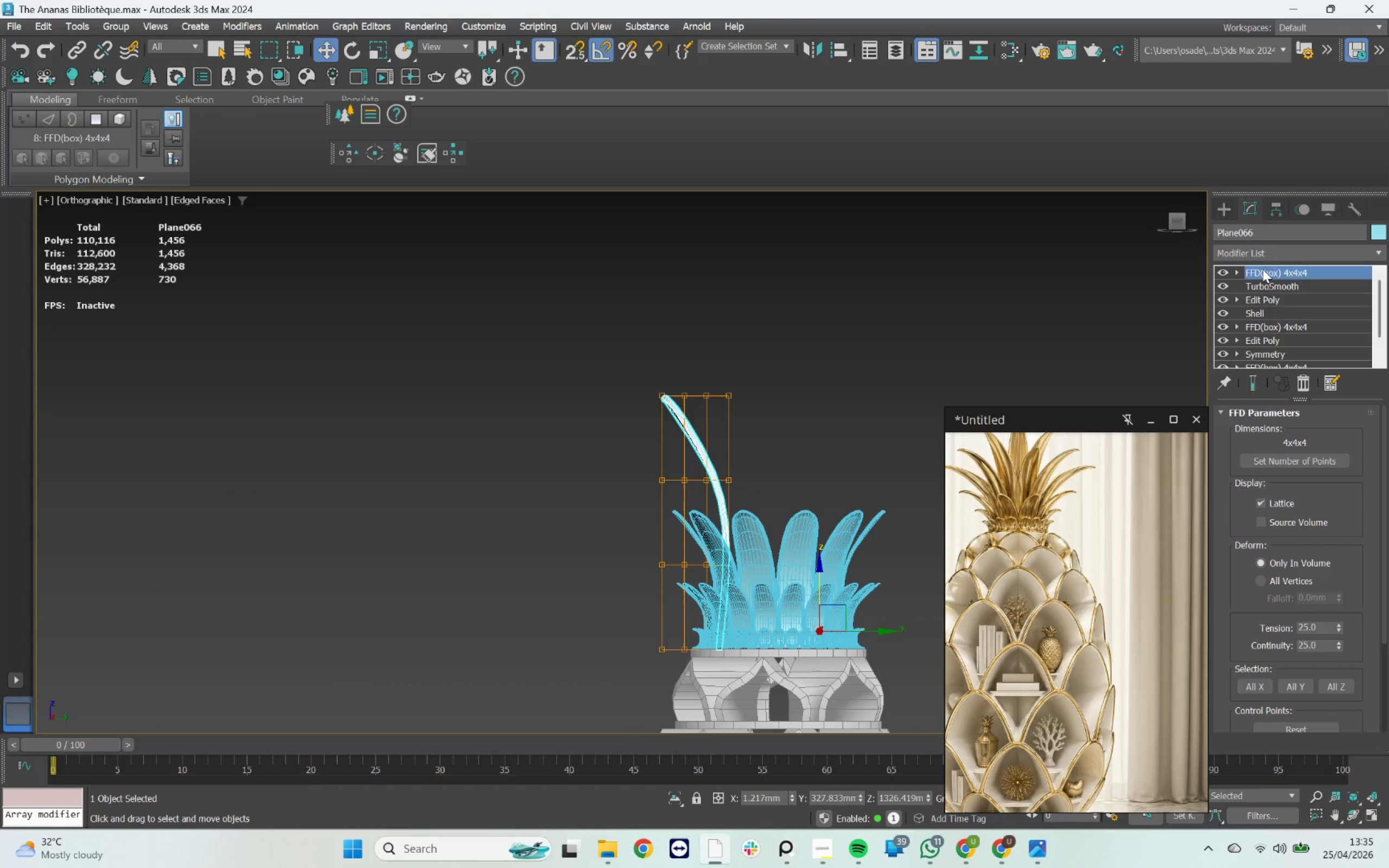 
left_click_drag(start_coordinate=[748, 382], to_coordinate=[600, 425])
 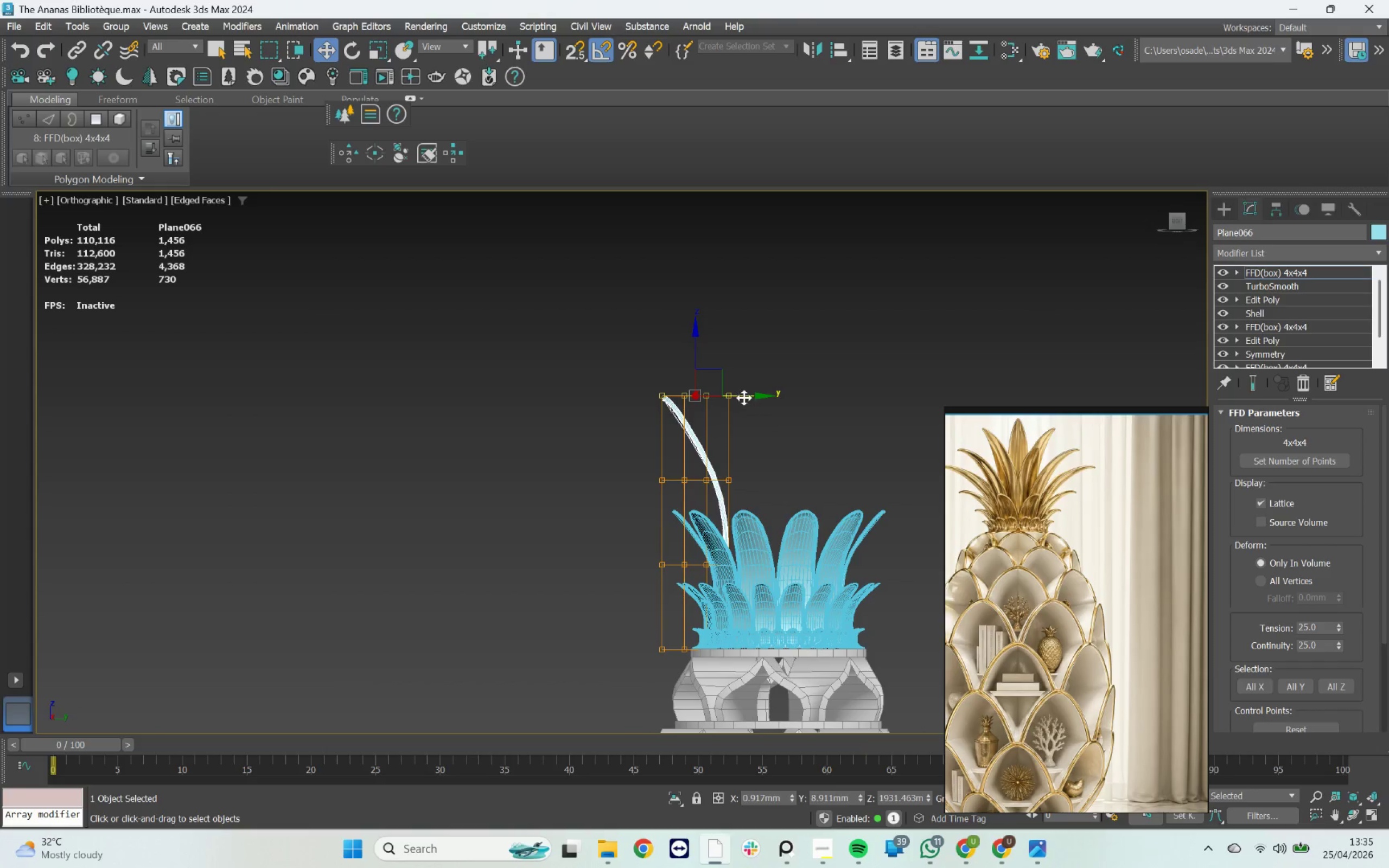 
left_click_drag(start_coordinate=[742, 393], to_coordinate=[666, 379])
 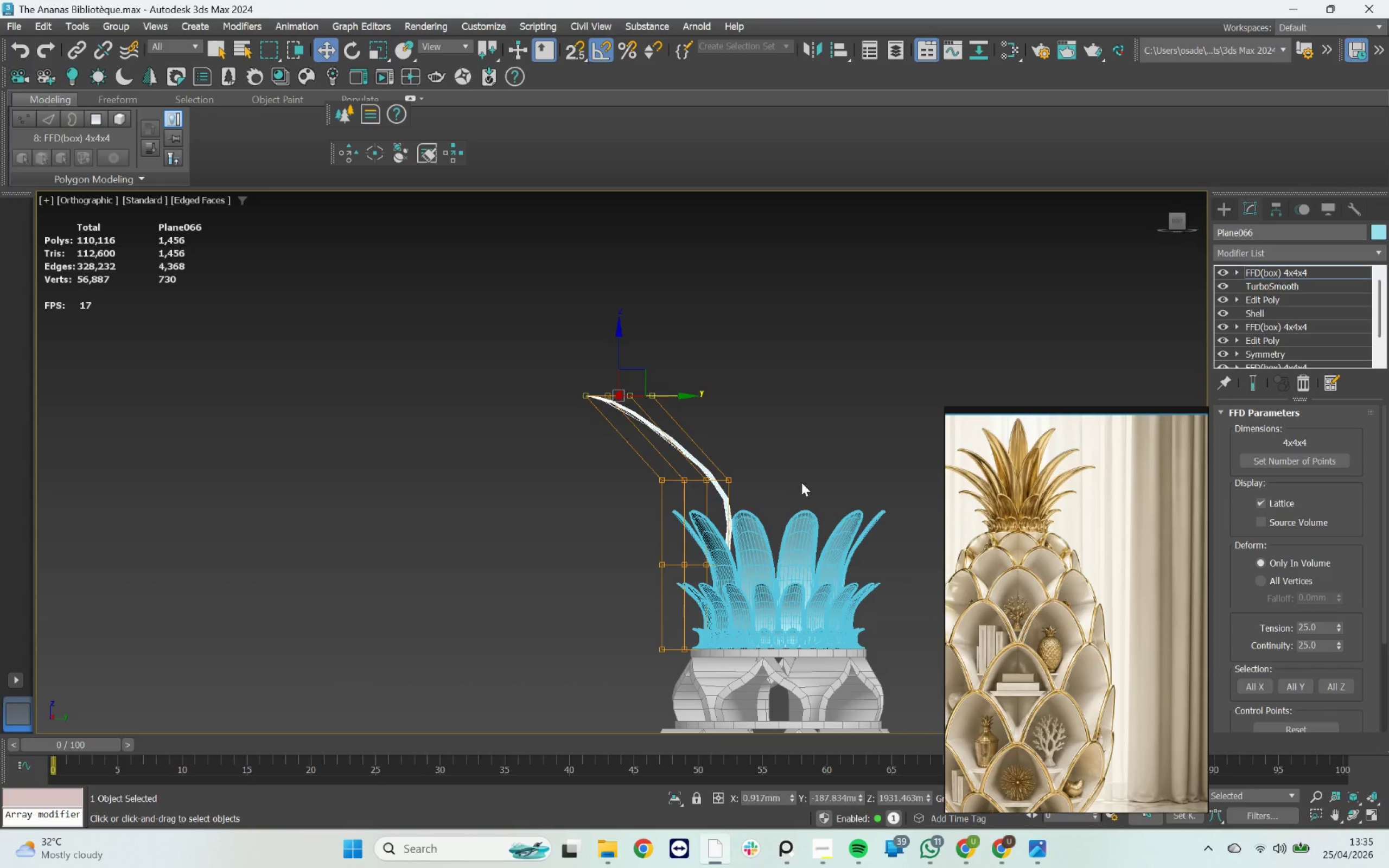 
left_click_drag(start_coordinate=[766, 462], to_coordinate=[620, 496])
 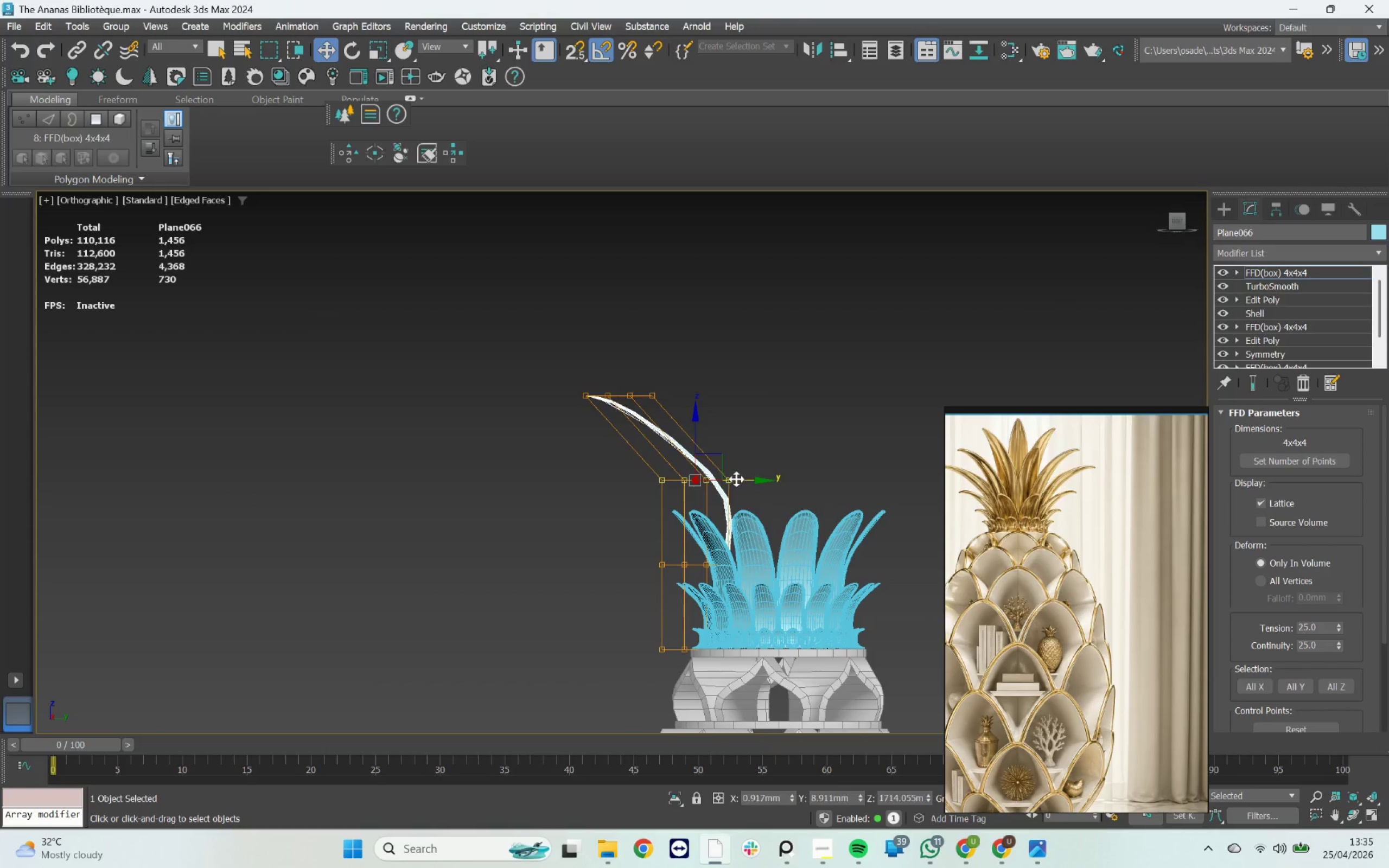 
left_click_drag(start_coordinate=[736, 479], to_coordinate=[708, 465])
 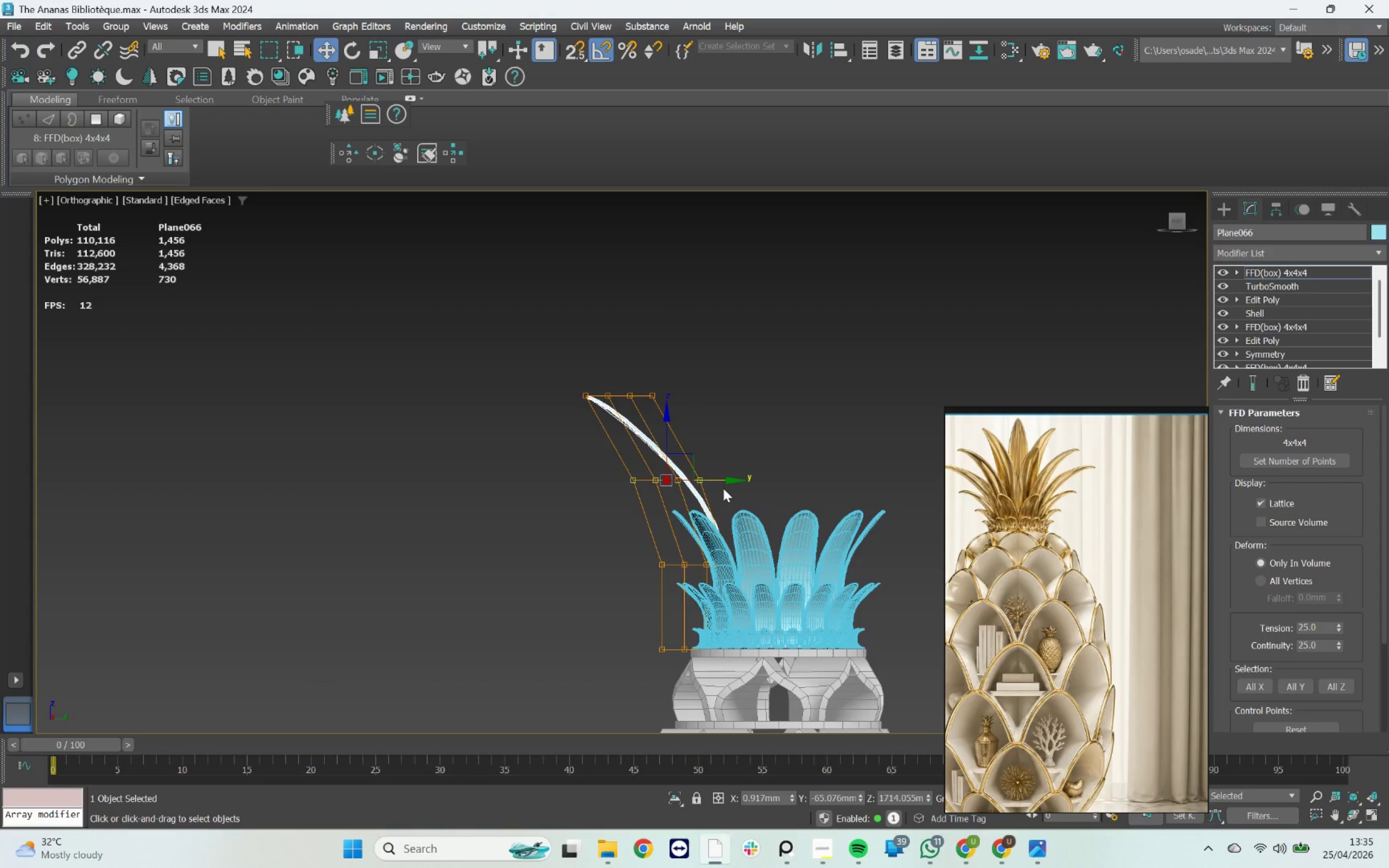 
hold_key(key=AltLeft, duration=2.69)
 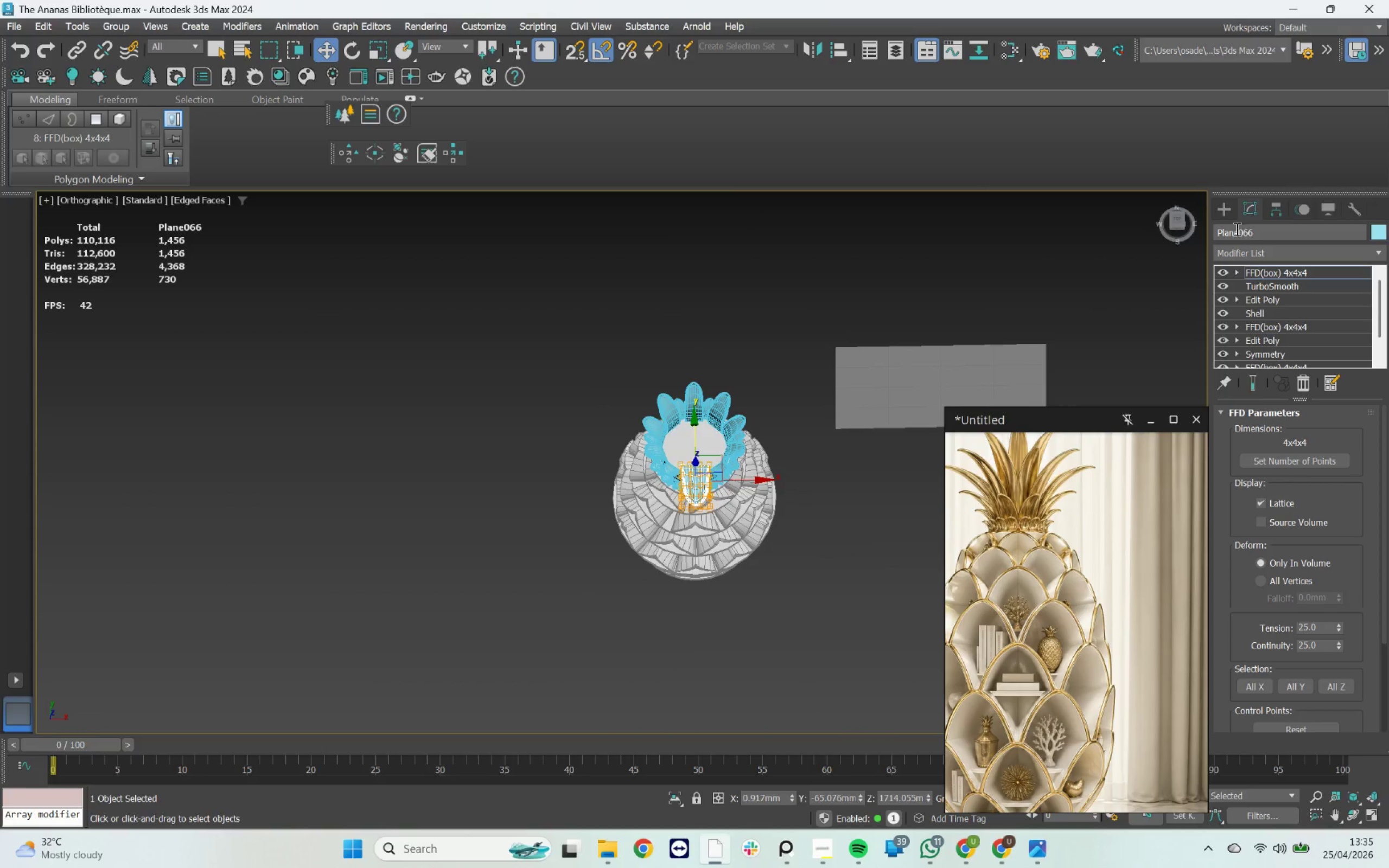 
scroll: coordinate [723, 488], scroll_direction: down, amount: 2.0
 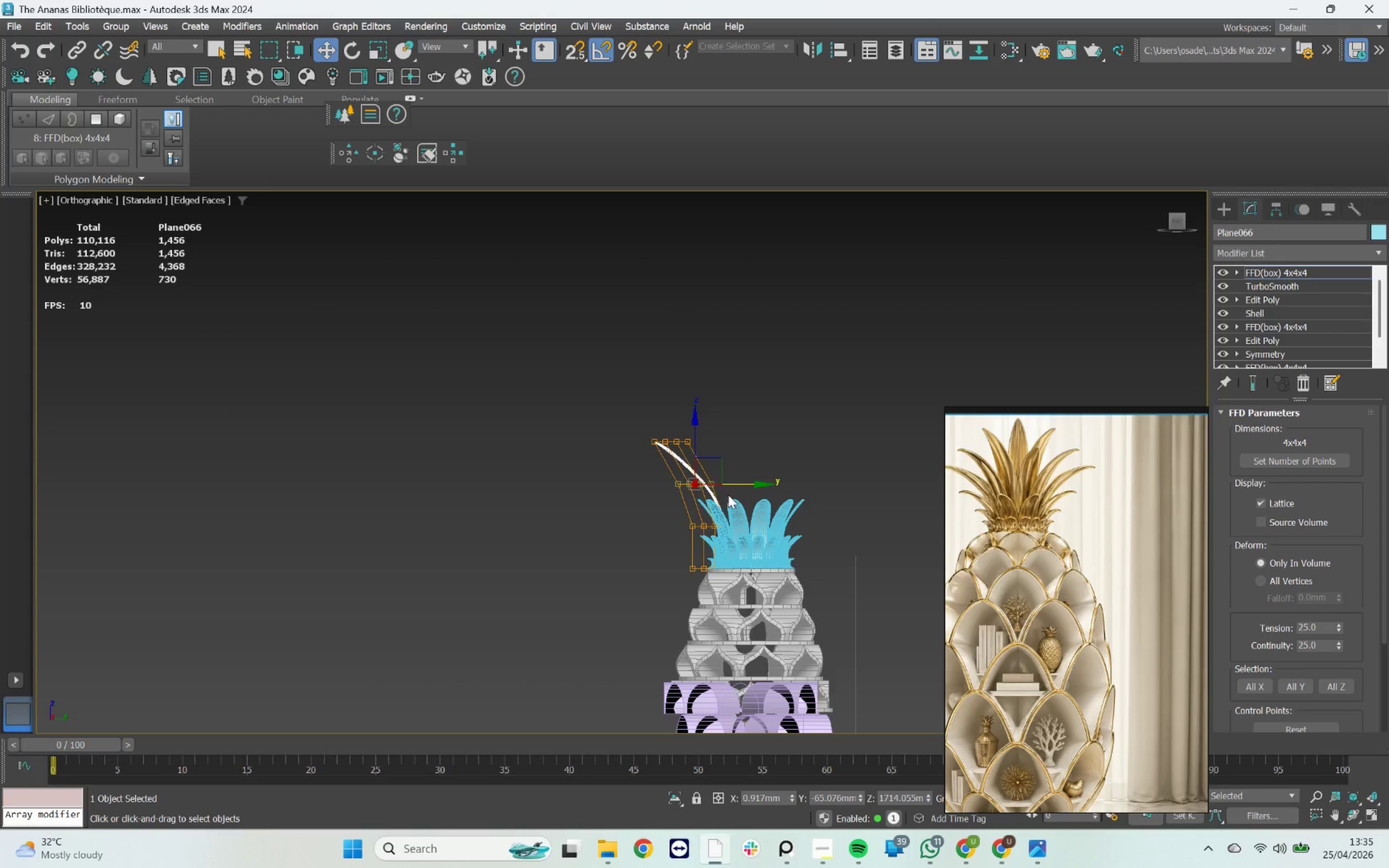 
left_click([1221, 210])
 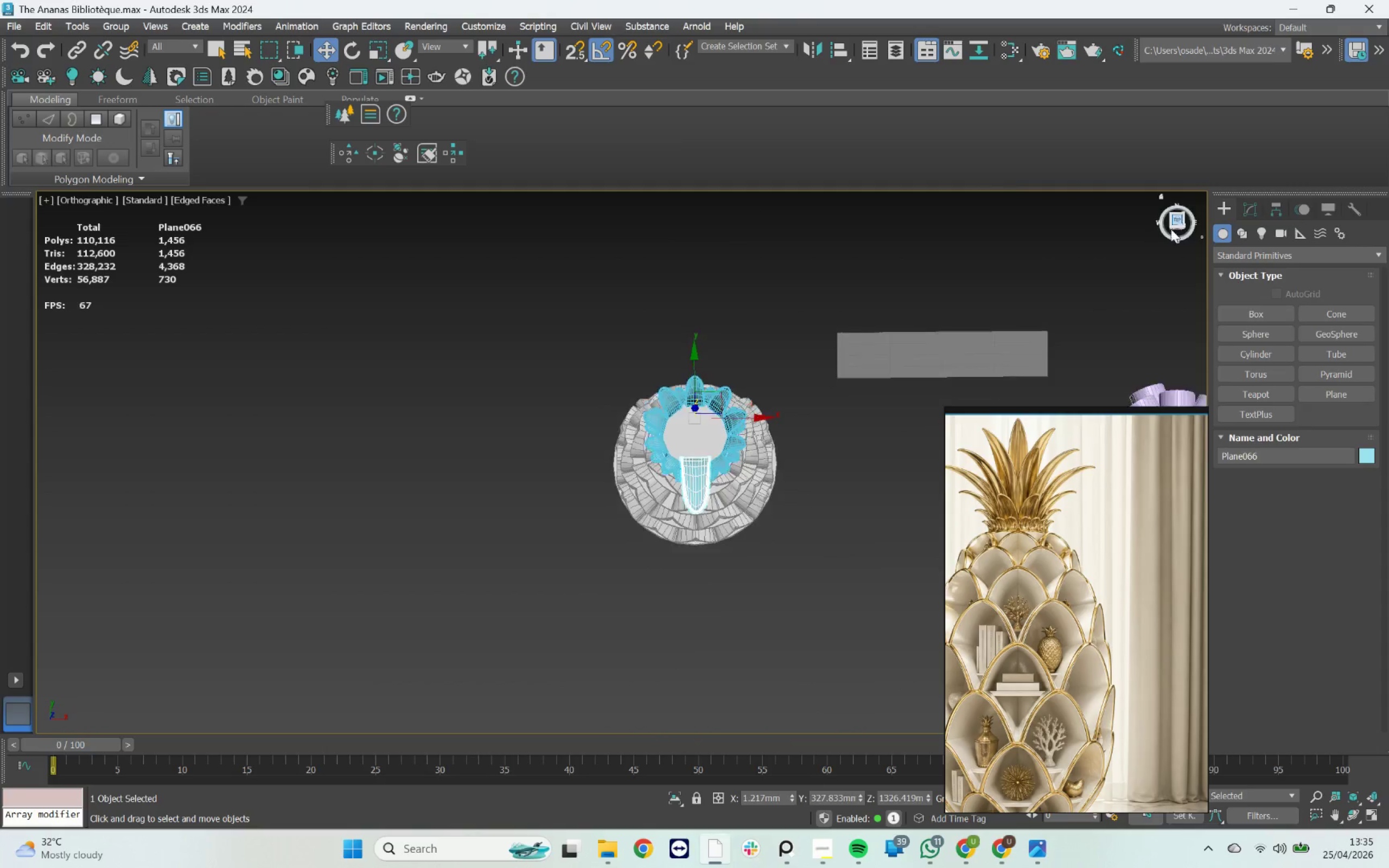 
scroll: coordinate [674, 386], scroll_direction: up, amount: 4.0
 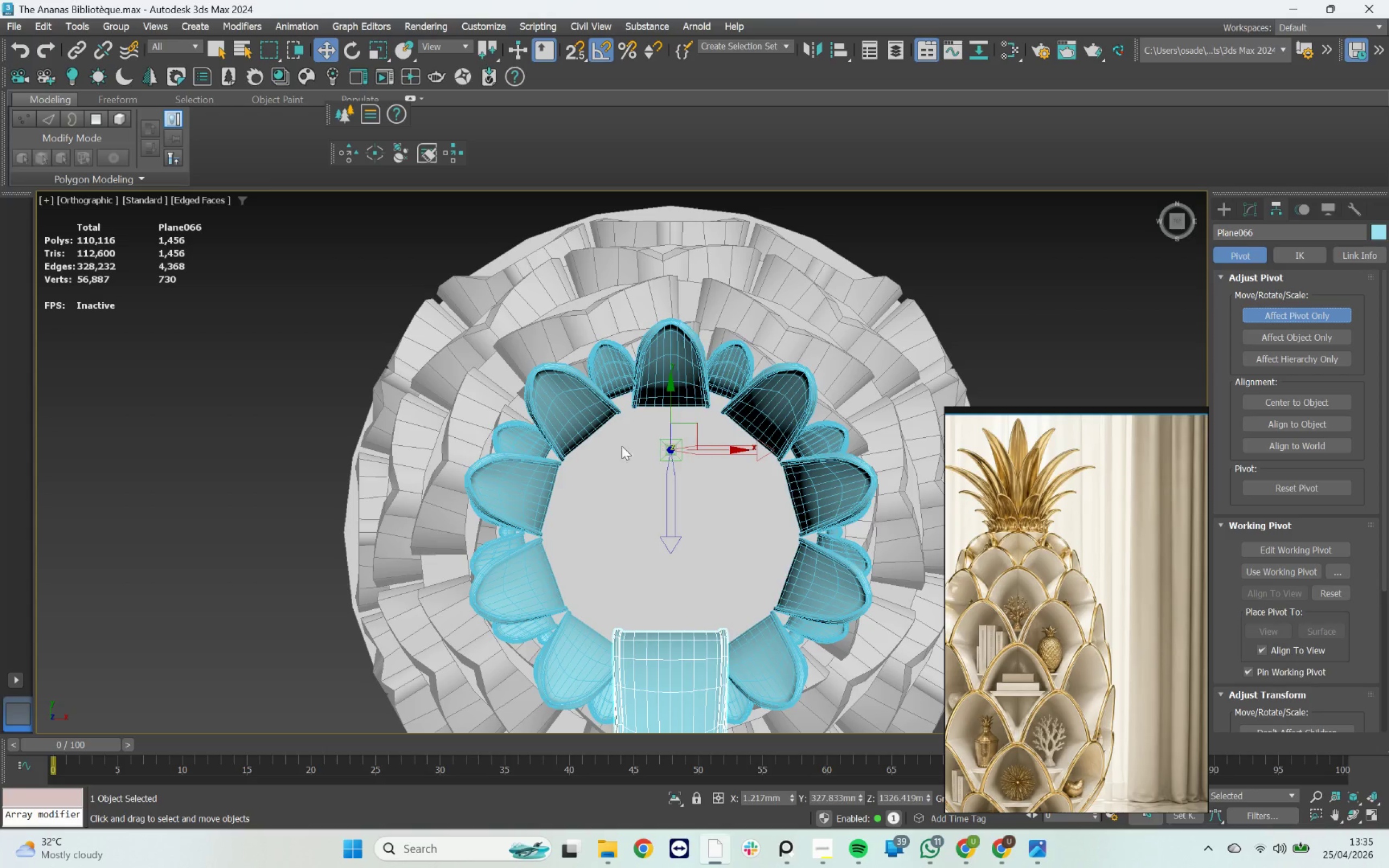 
left_click_drag(start_coordinate=[668, 408], to_coordinate=[369, 532])
 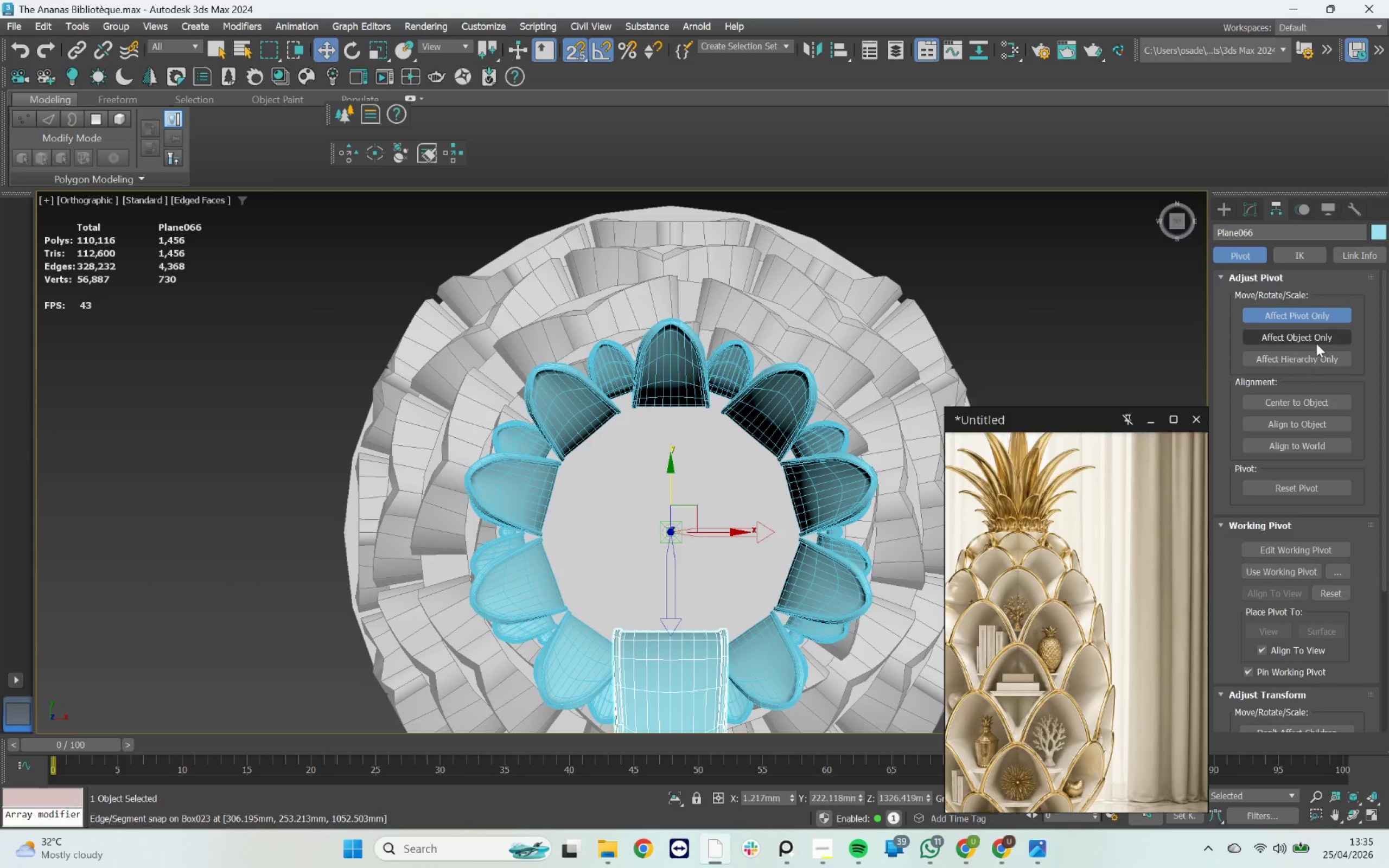 
key(S)
 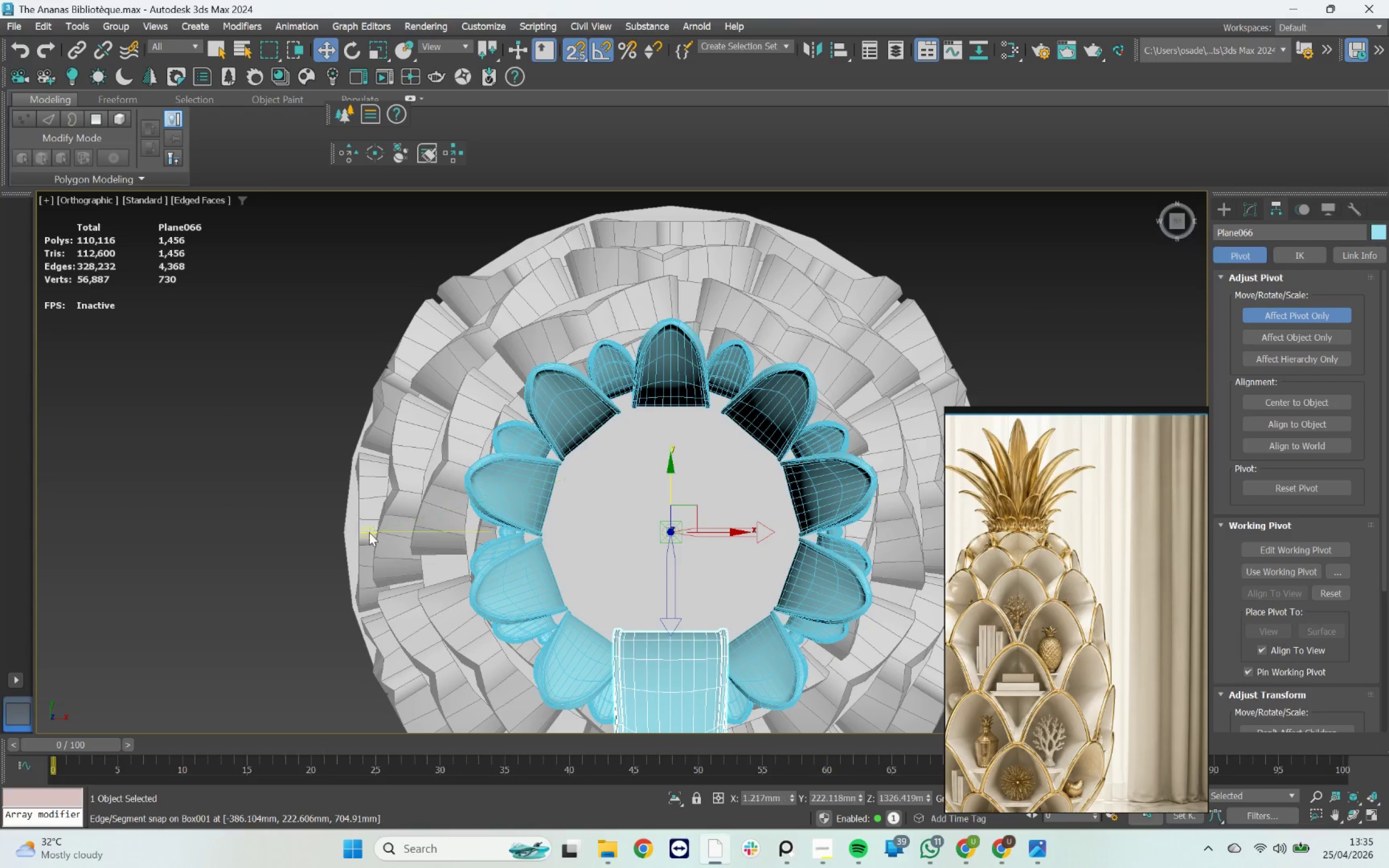 
left_click([1314, 317])
 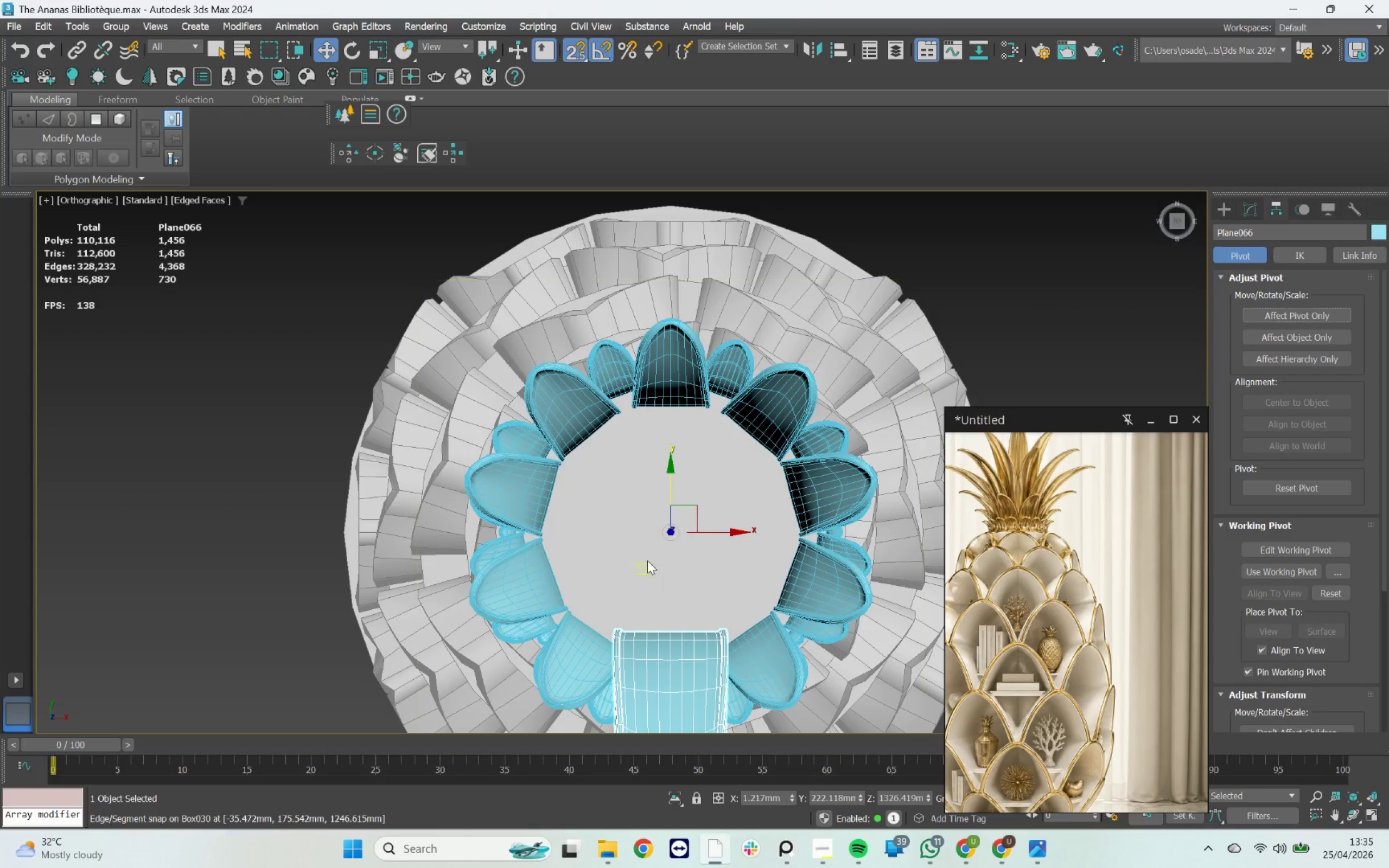 
type(es)
 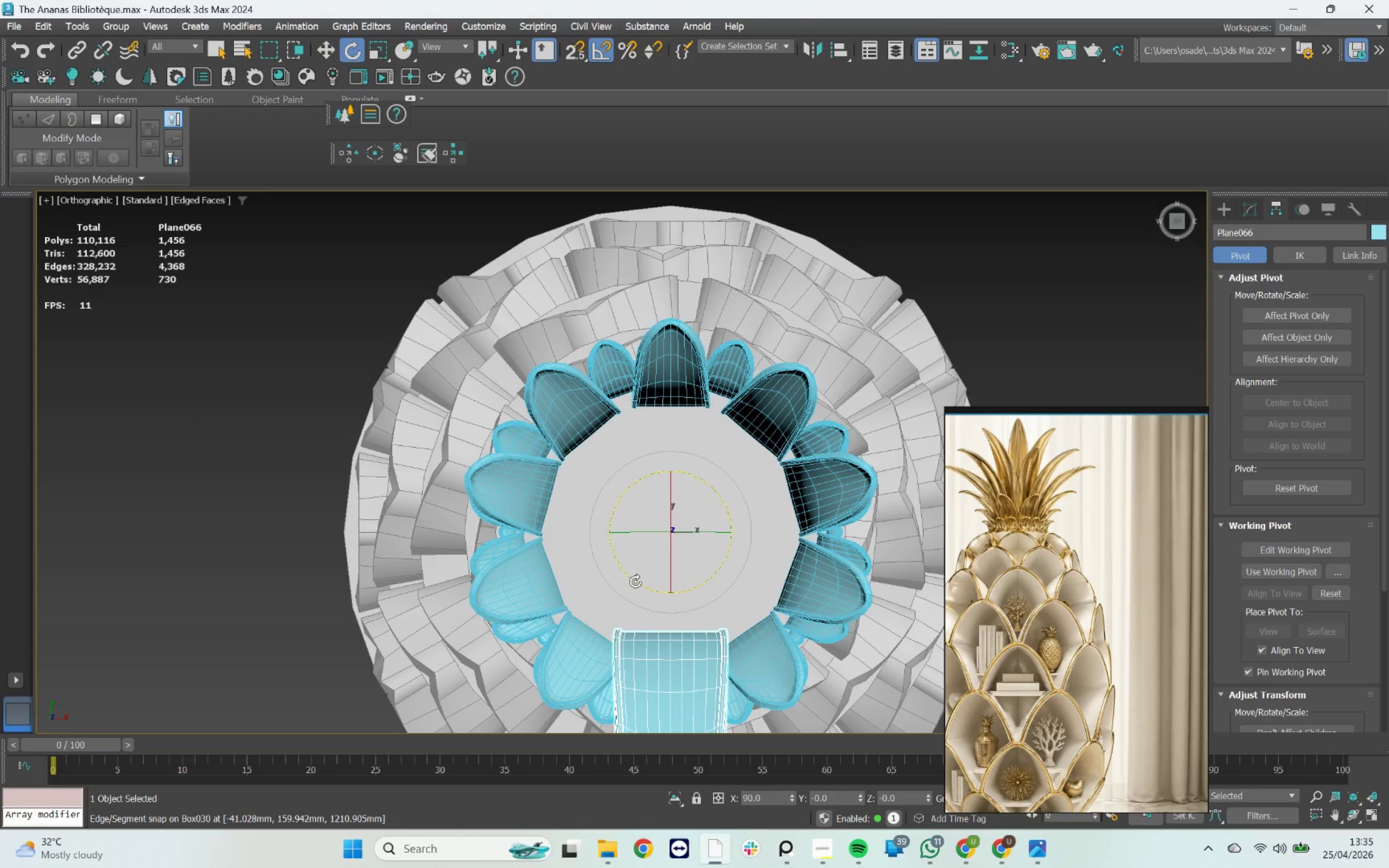 
hold_key(key=ShiftLeft, duration=1.57)
left_click_drag(start_coordinate=[635, 582], to_coordinate=[615, 554])
 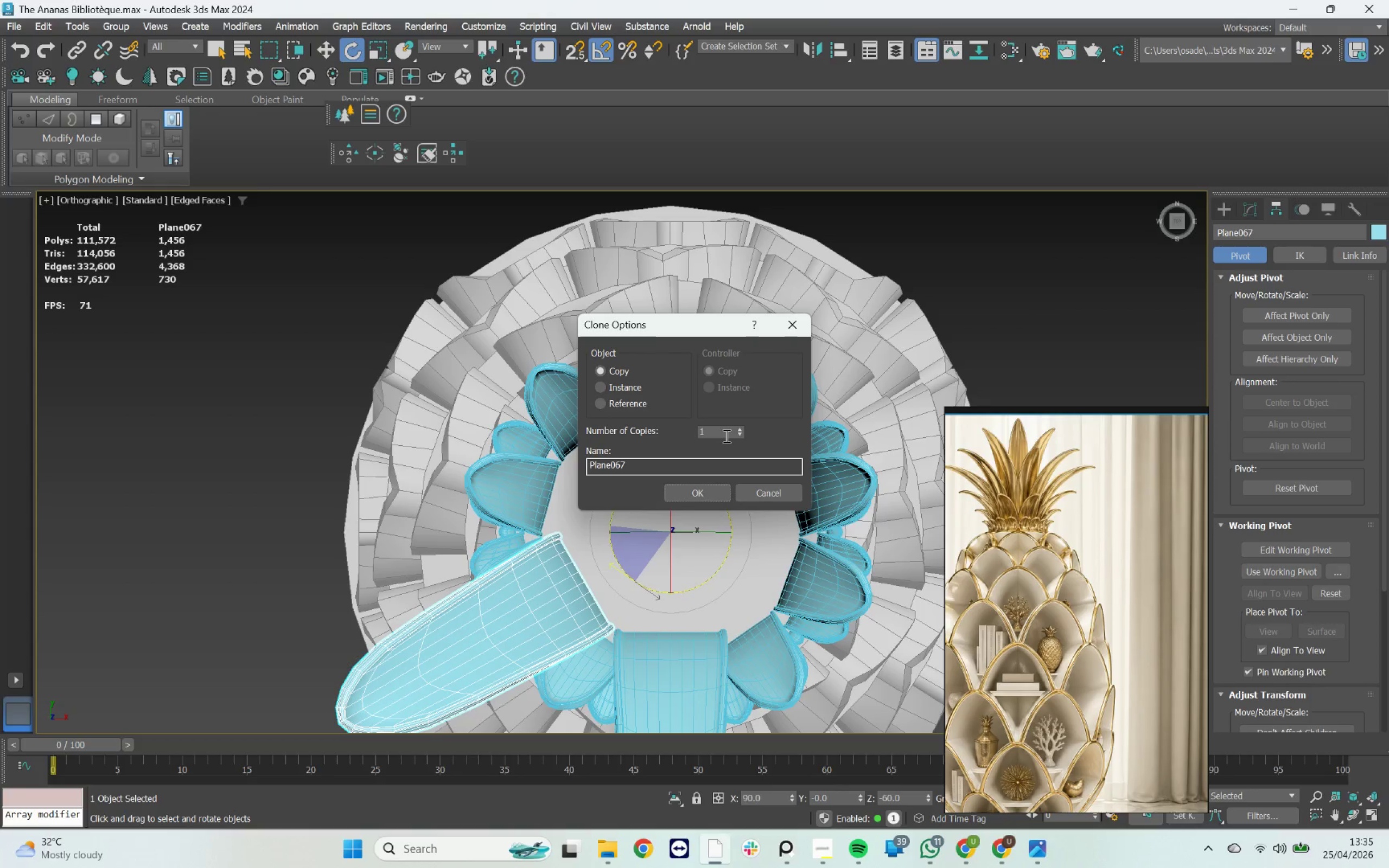 
left_click_drag(start_coordinate=[718, 432], to_coordinate=[698, 427])
 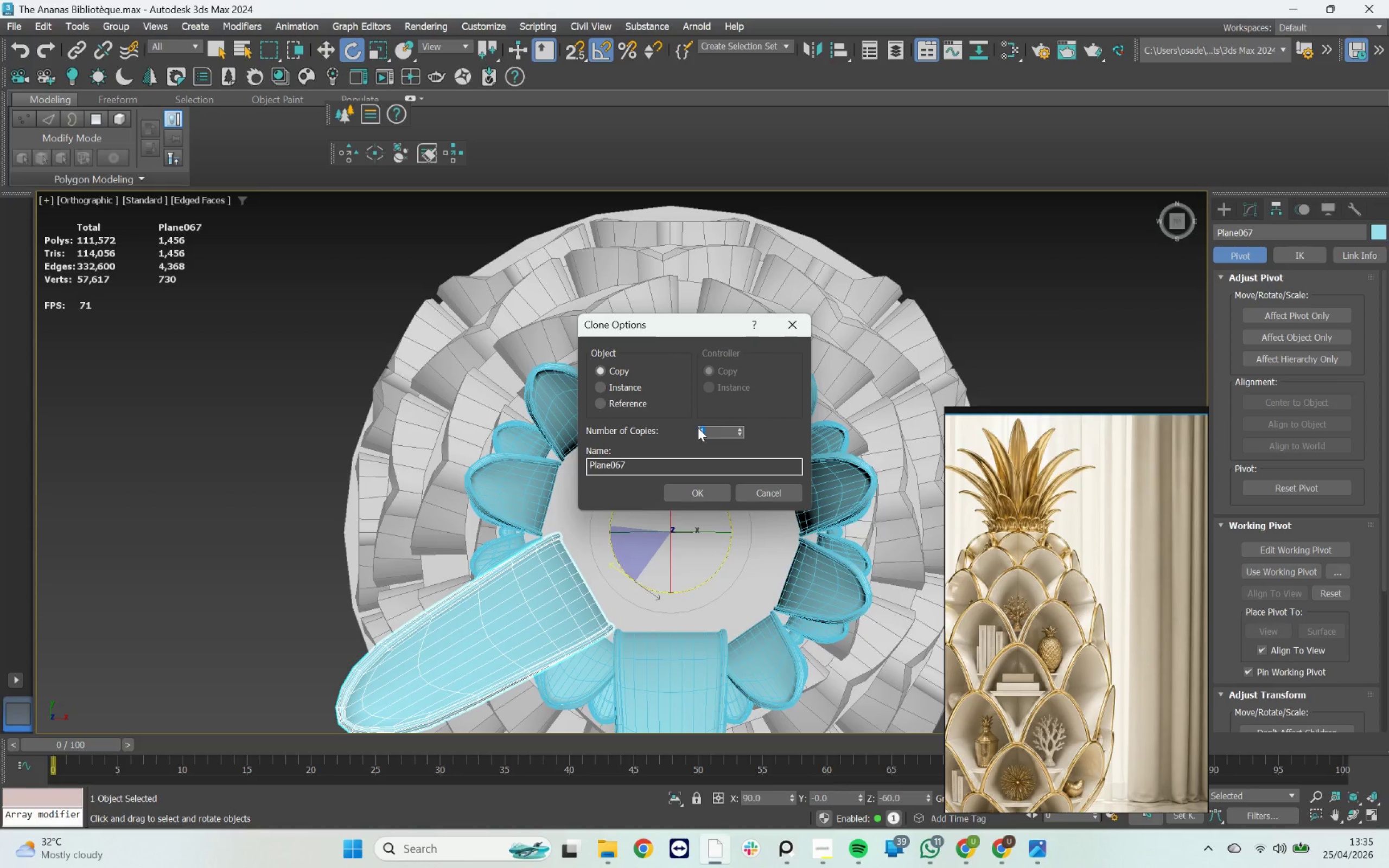 
key(5)
 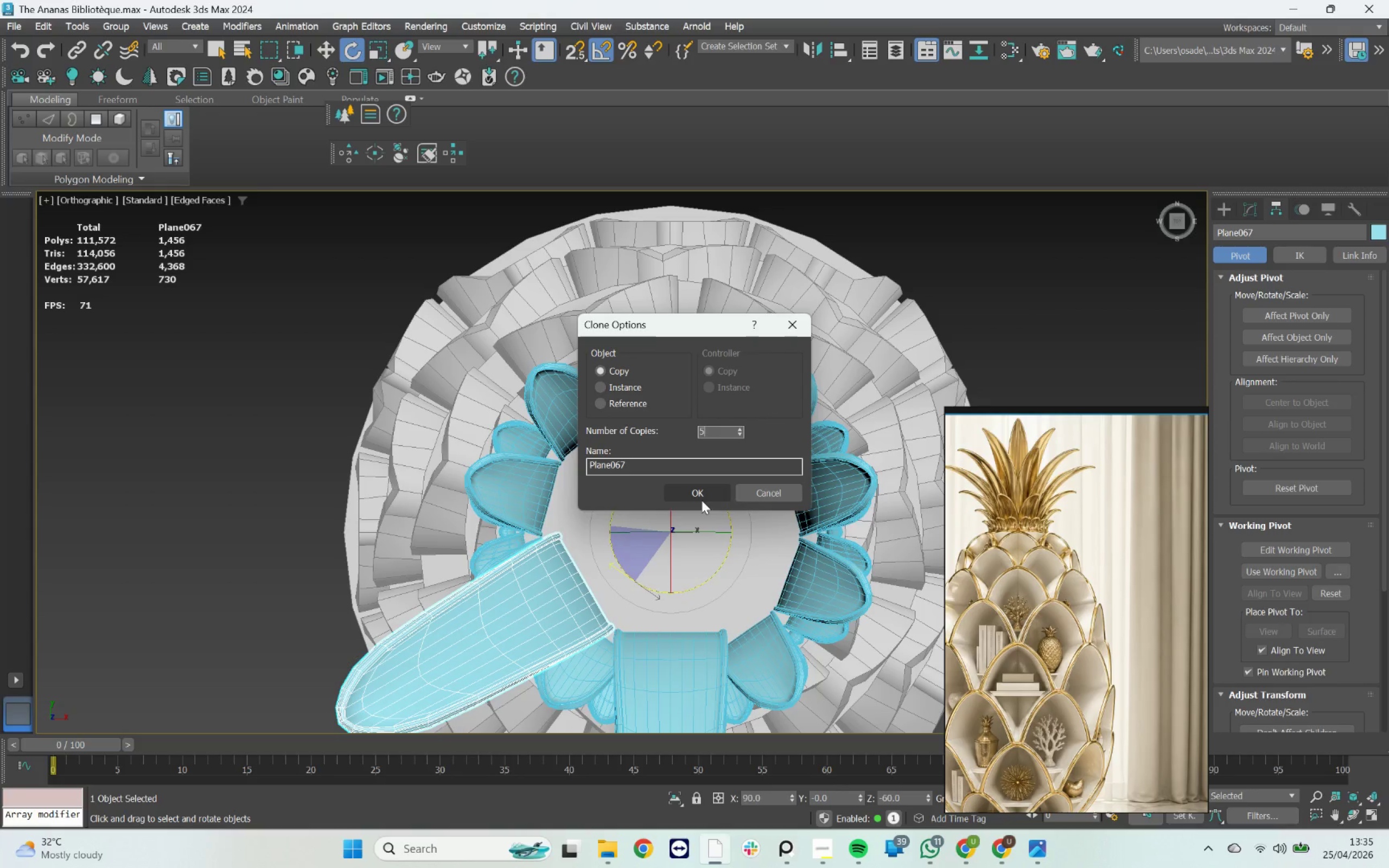 
left_click([702, 497])
 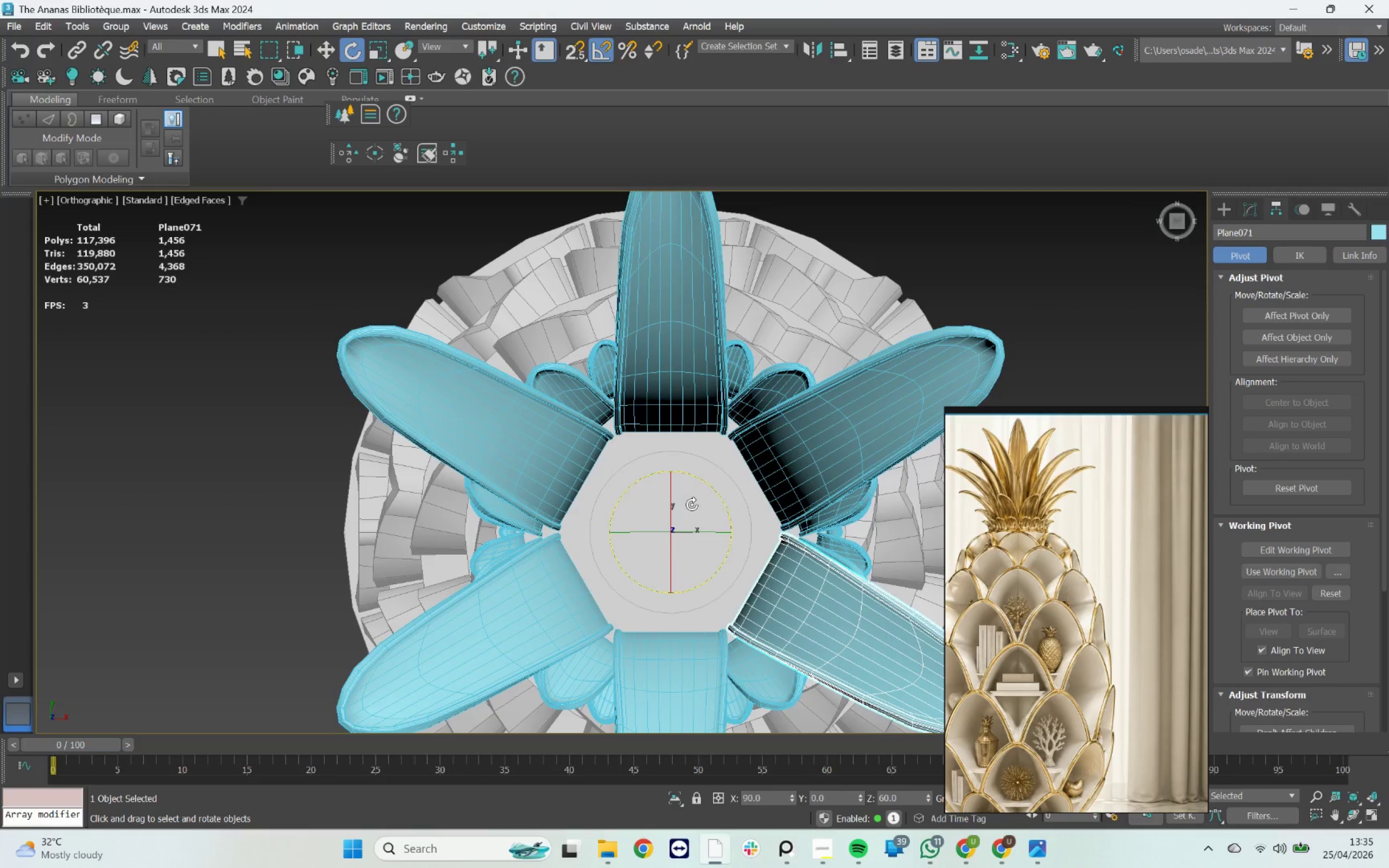 
scroll: coordinate [641, 510], scroll_direction: down, amount: 3.0
 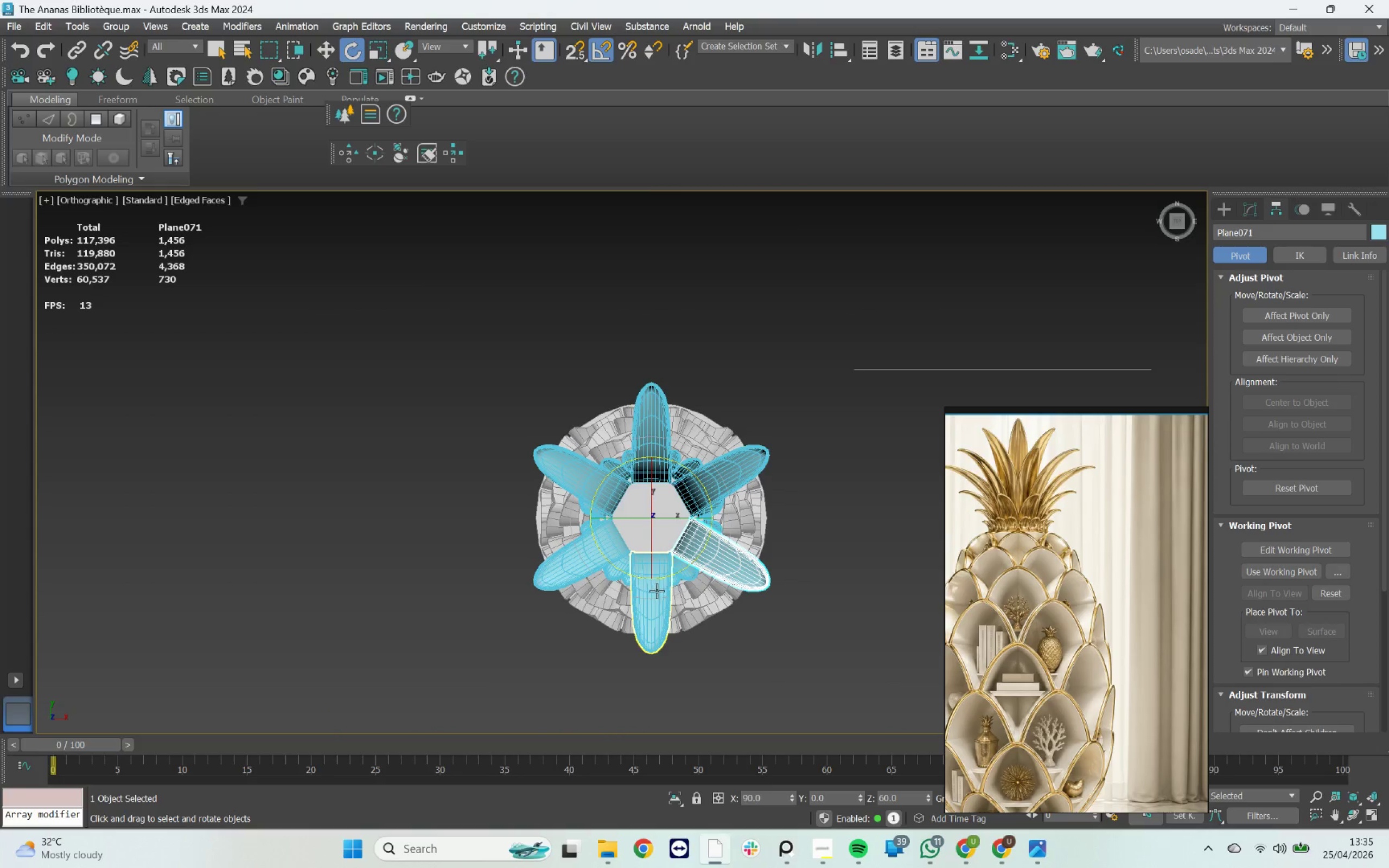 
hold_key(key=AltLeft, duration=5.49)
 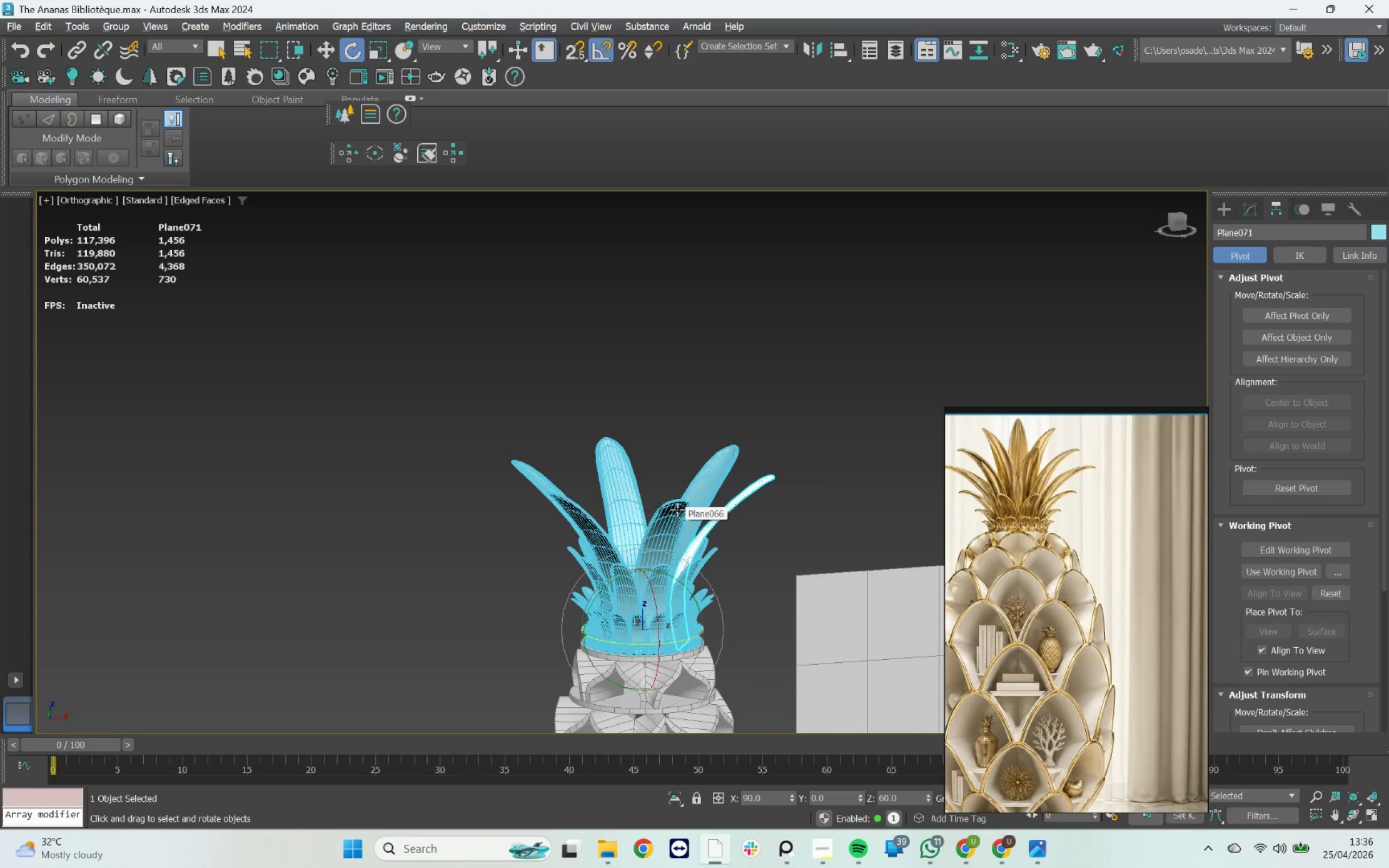 
hold_key(key=AltLeft, duration=14.64)
 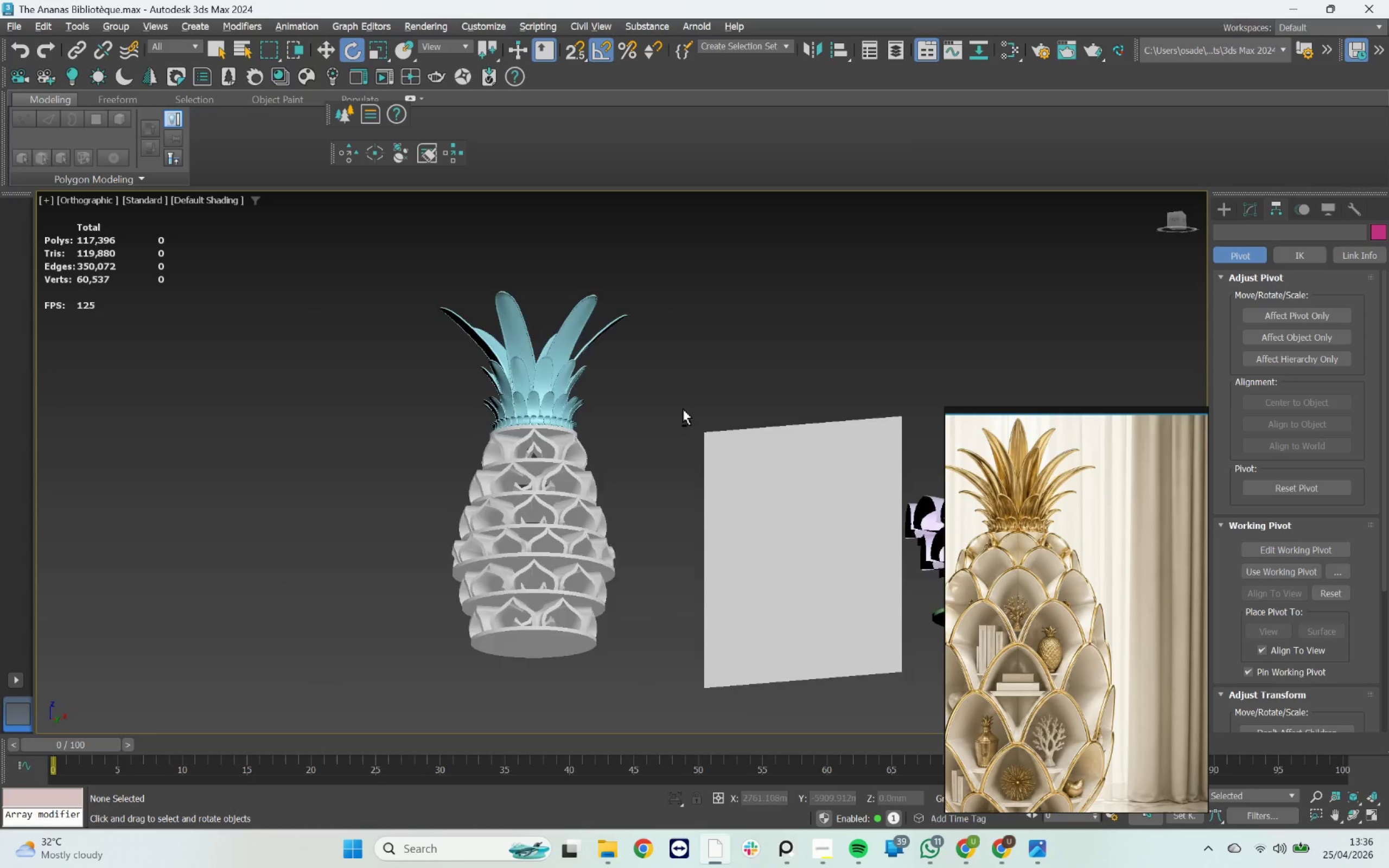 
scroll: coordinate [655, 560], scroll_direction: down, amount: 1.0
 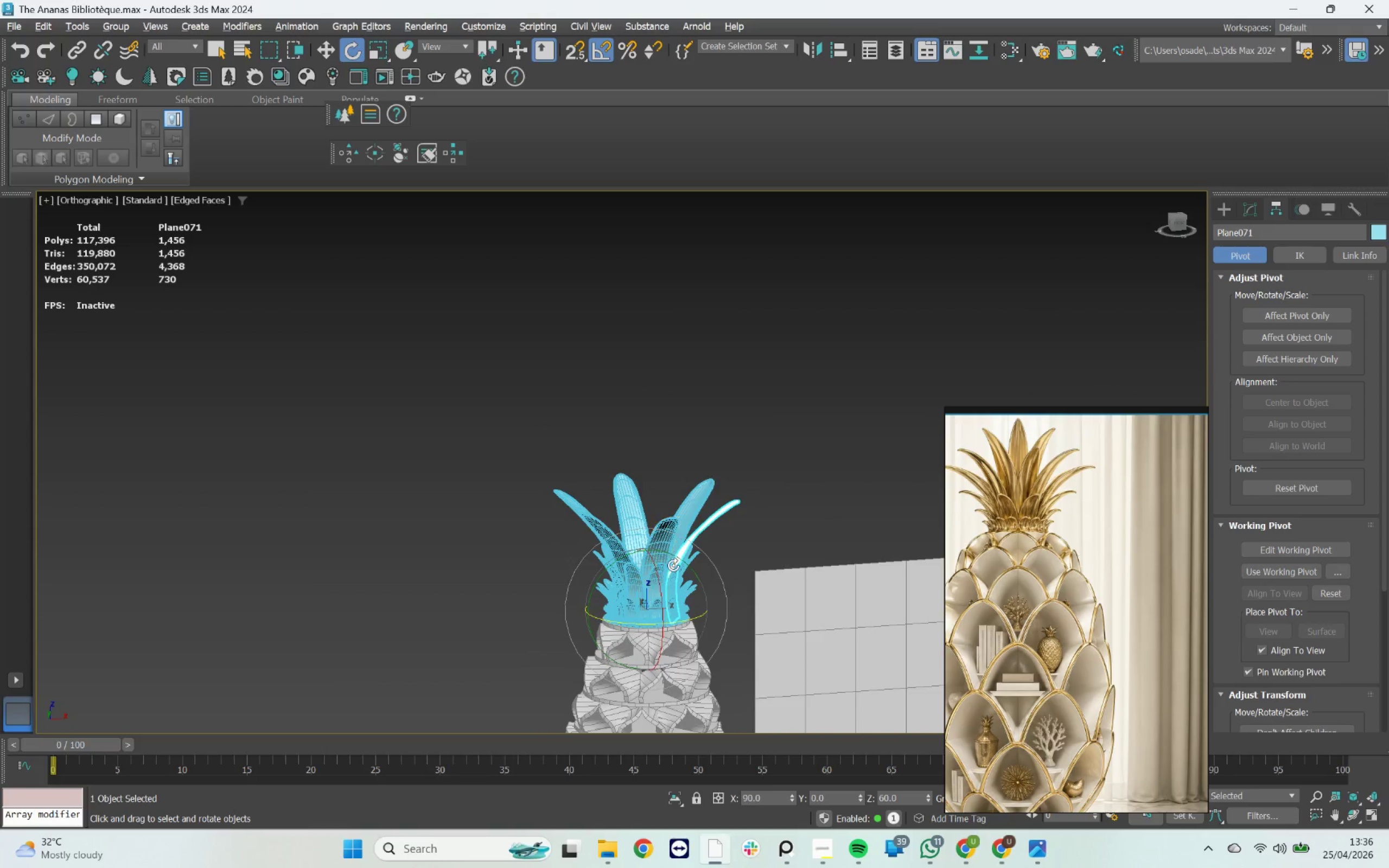 
left_click([1177, 222])
 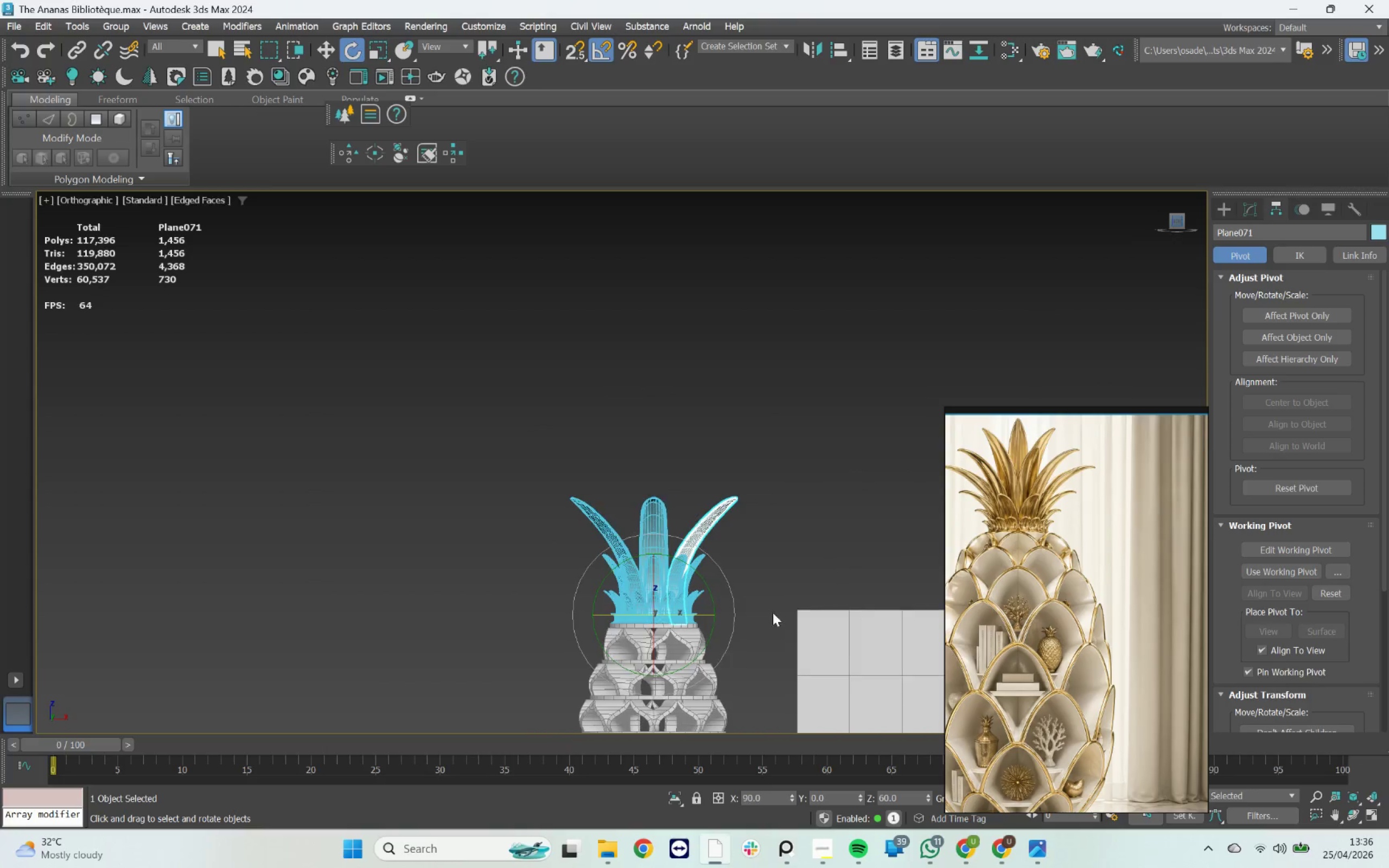 
scroll: coordinate [684, 617], scroll_direction: up, amount: 3.0
 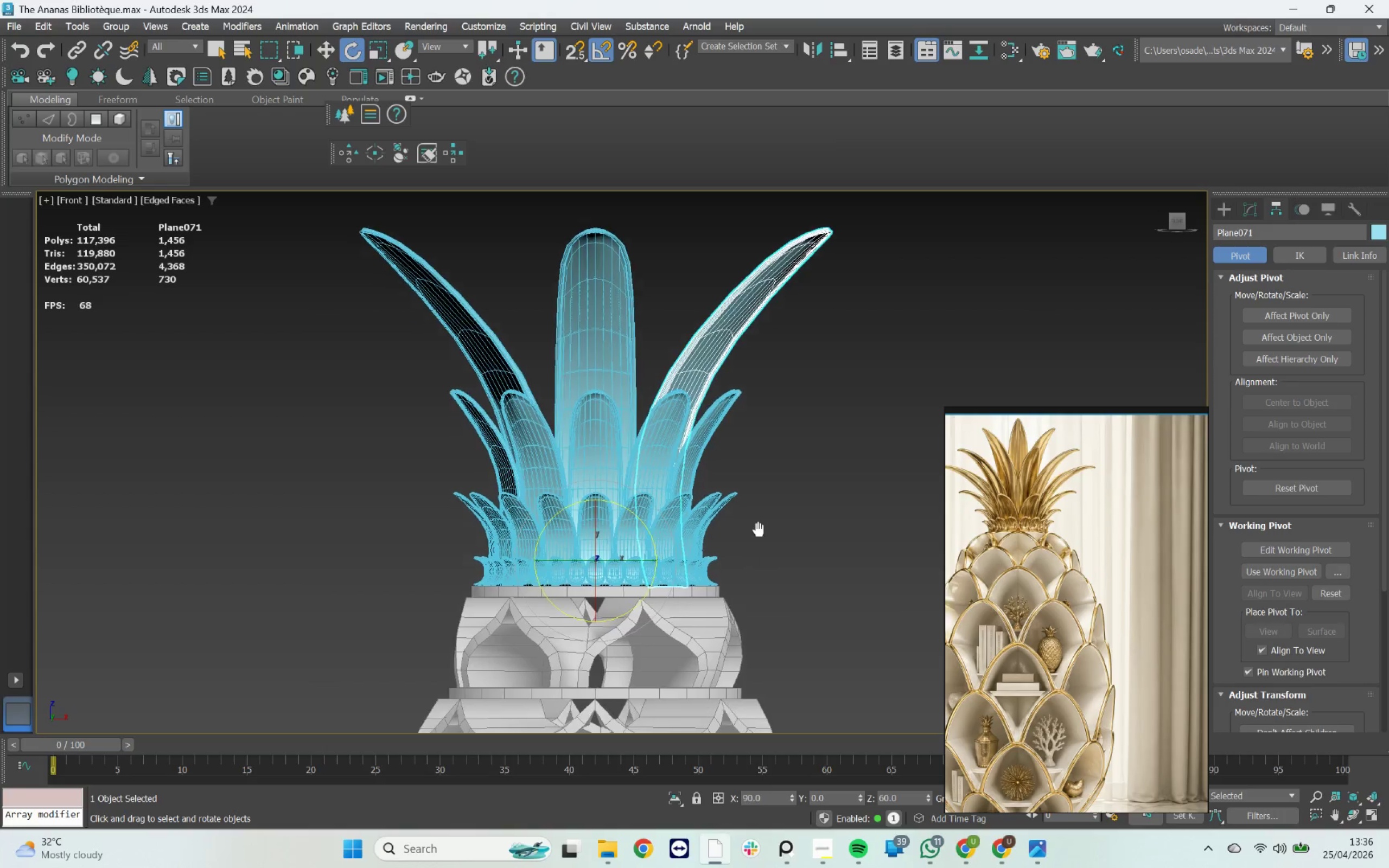 
left_click([760, 527])
 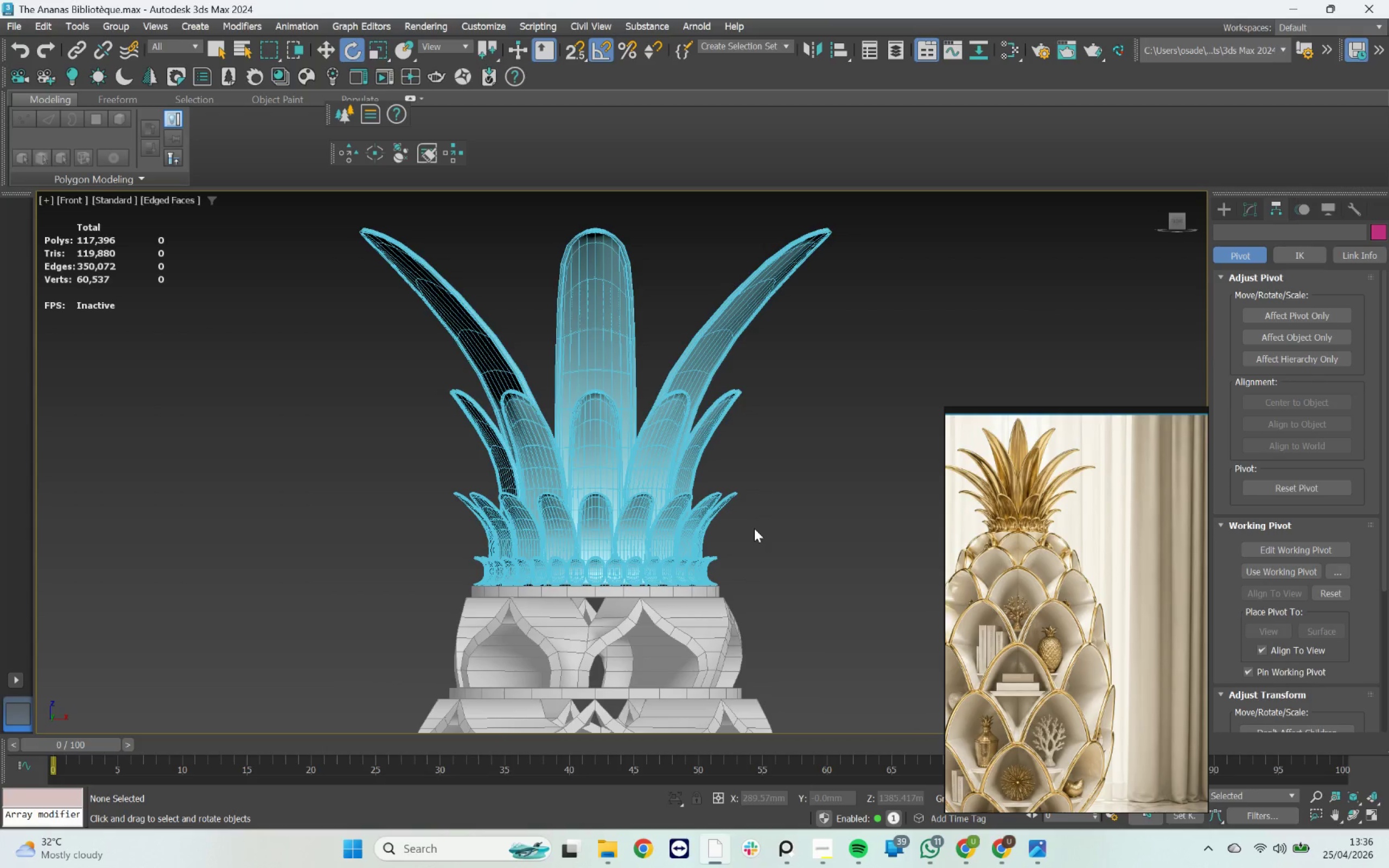 
key(F3)
 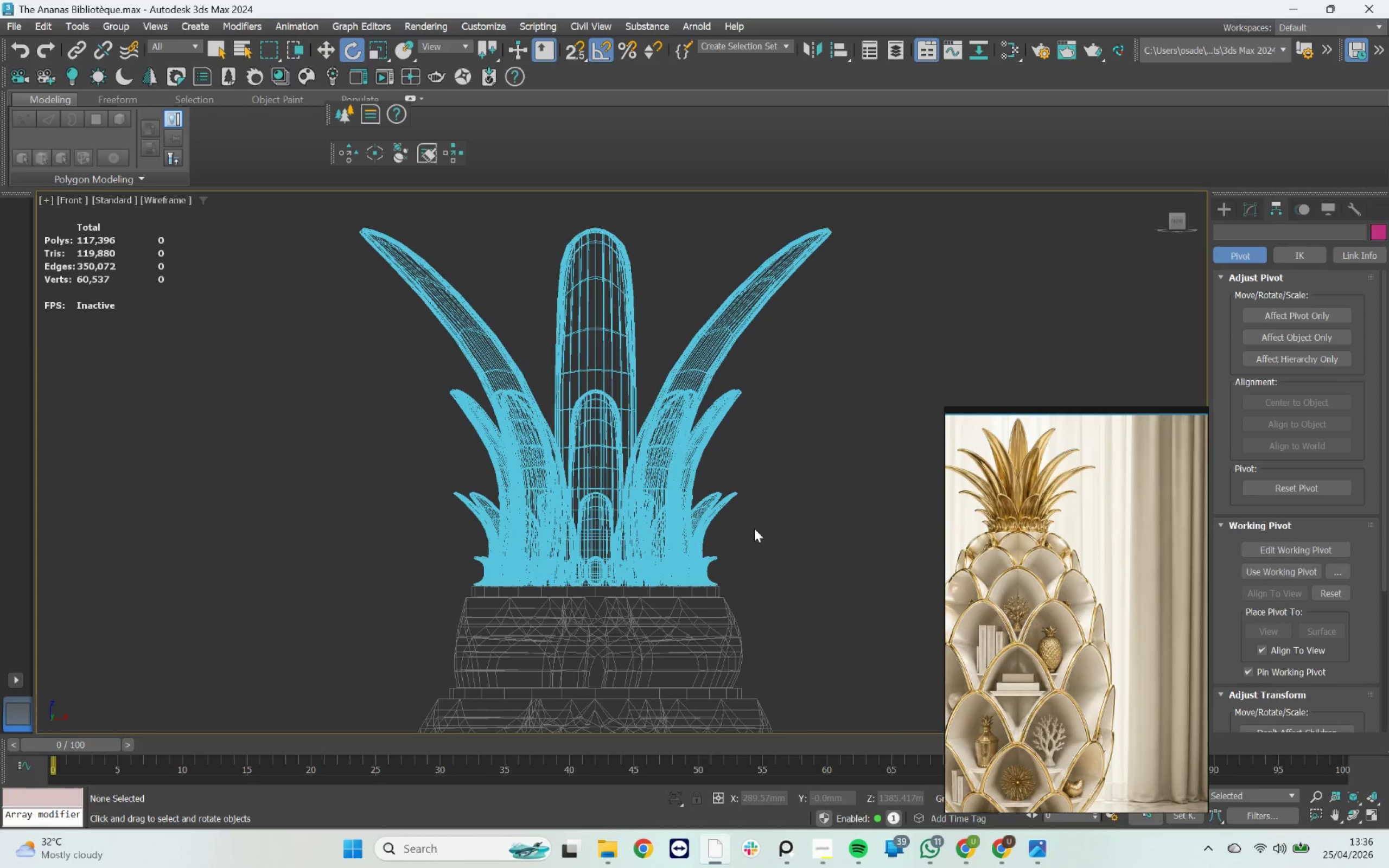 
key(F4)
 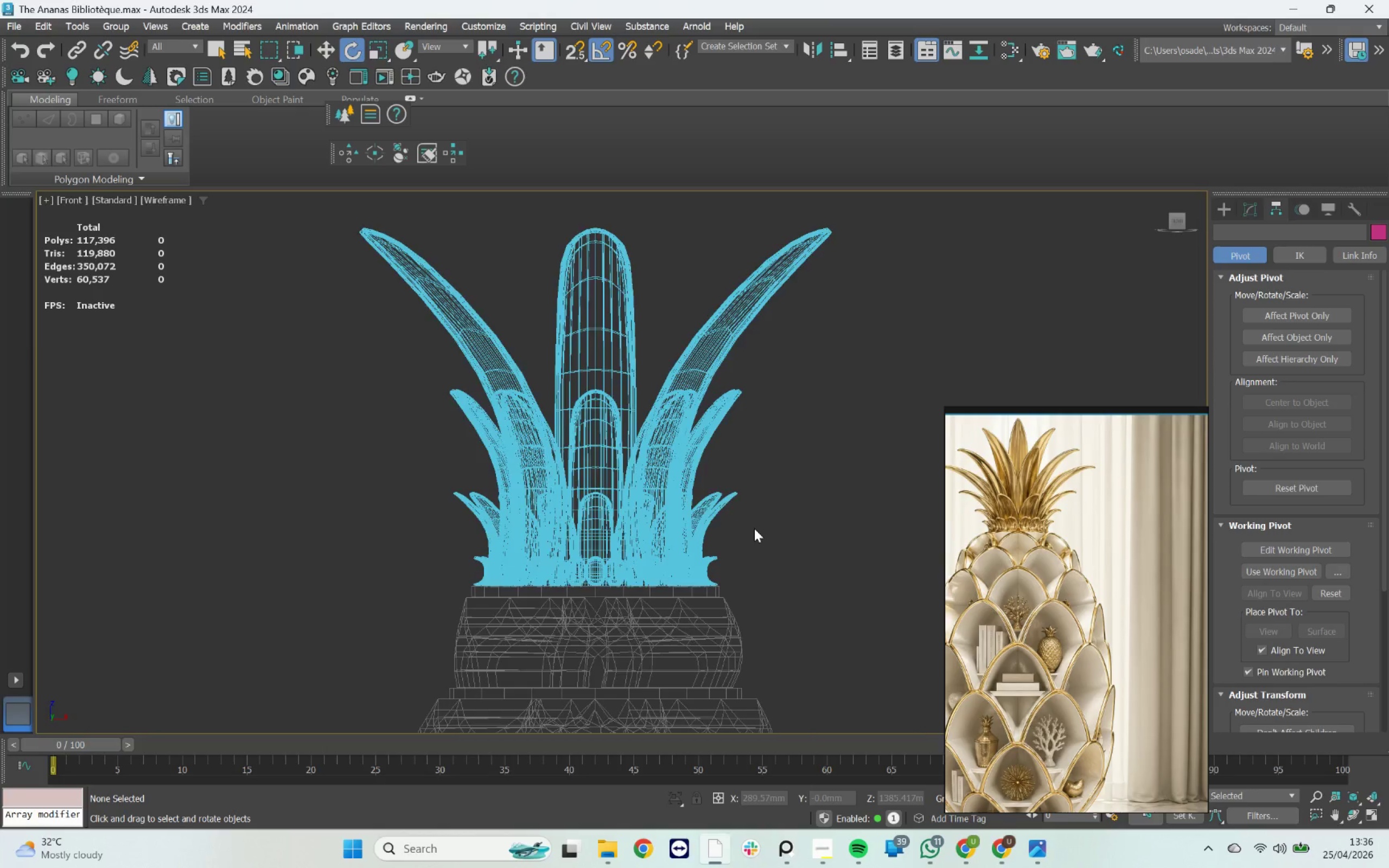 
key(F3)
 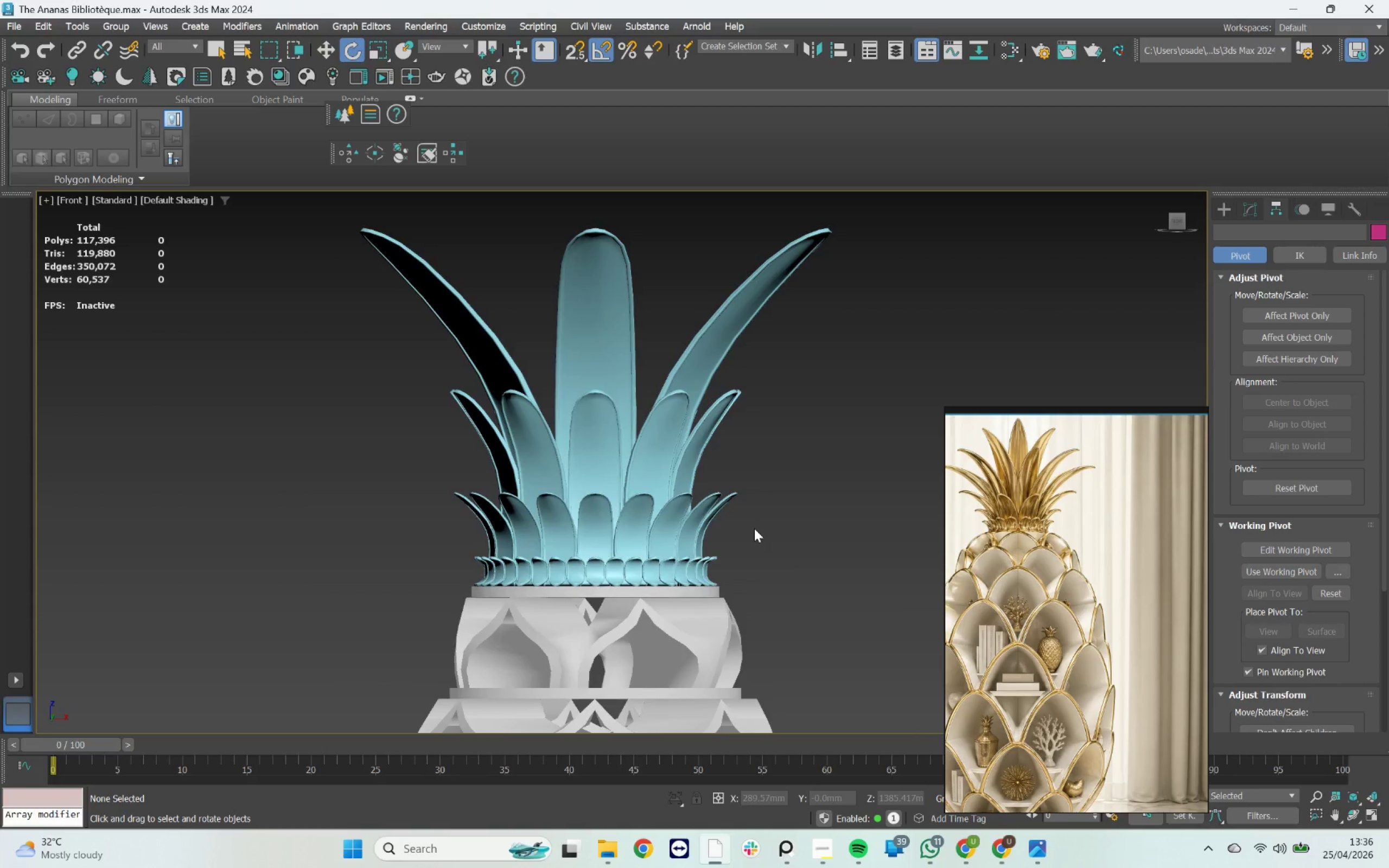 
key(F4)
 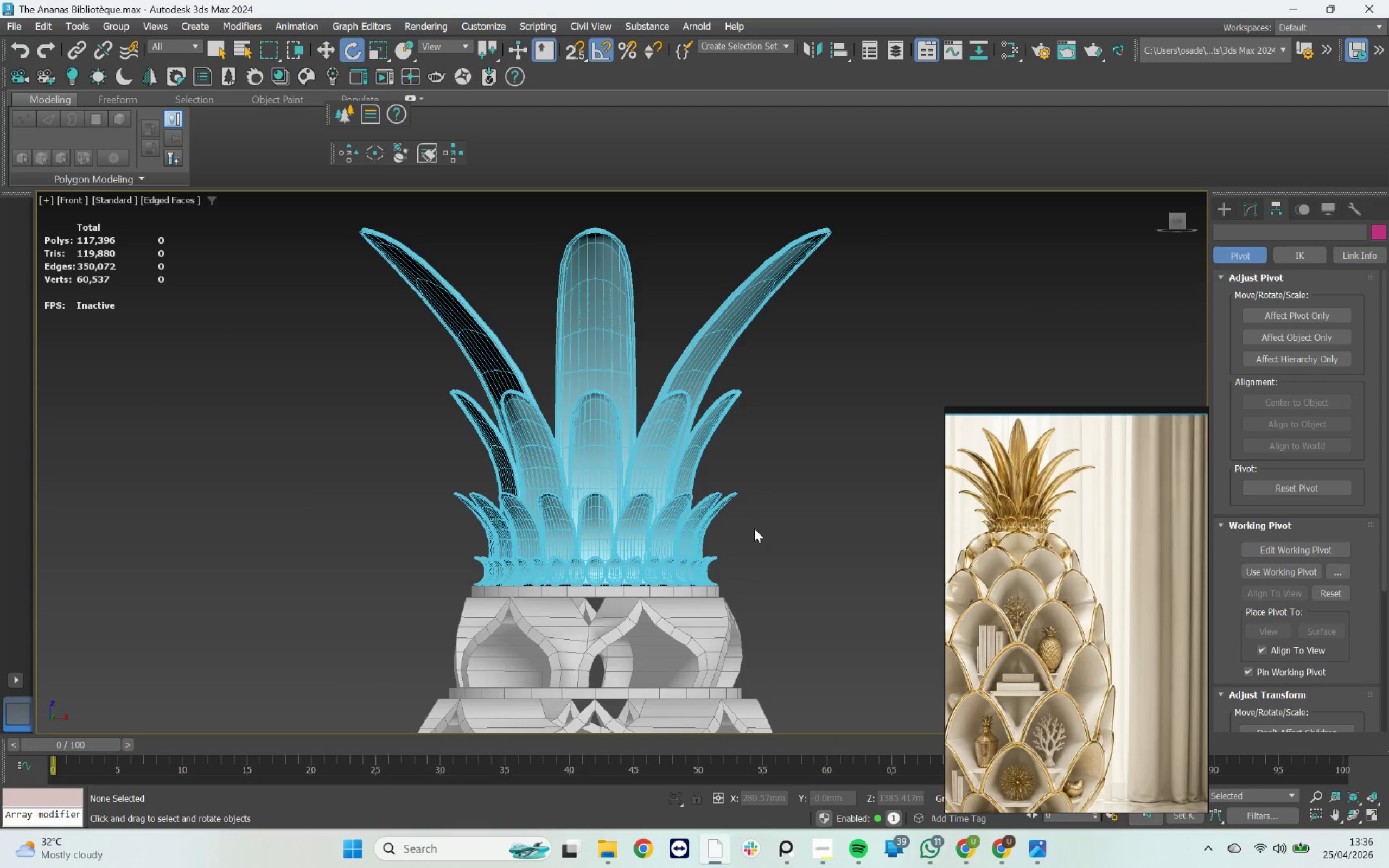 
key(F4)
 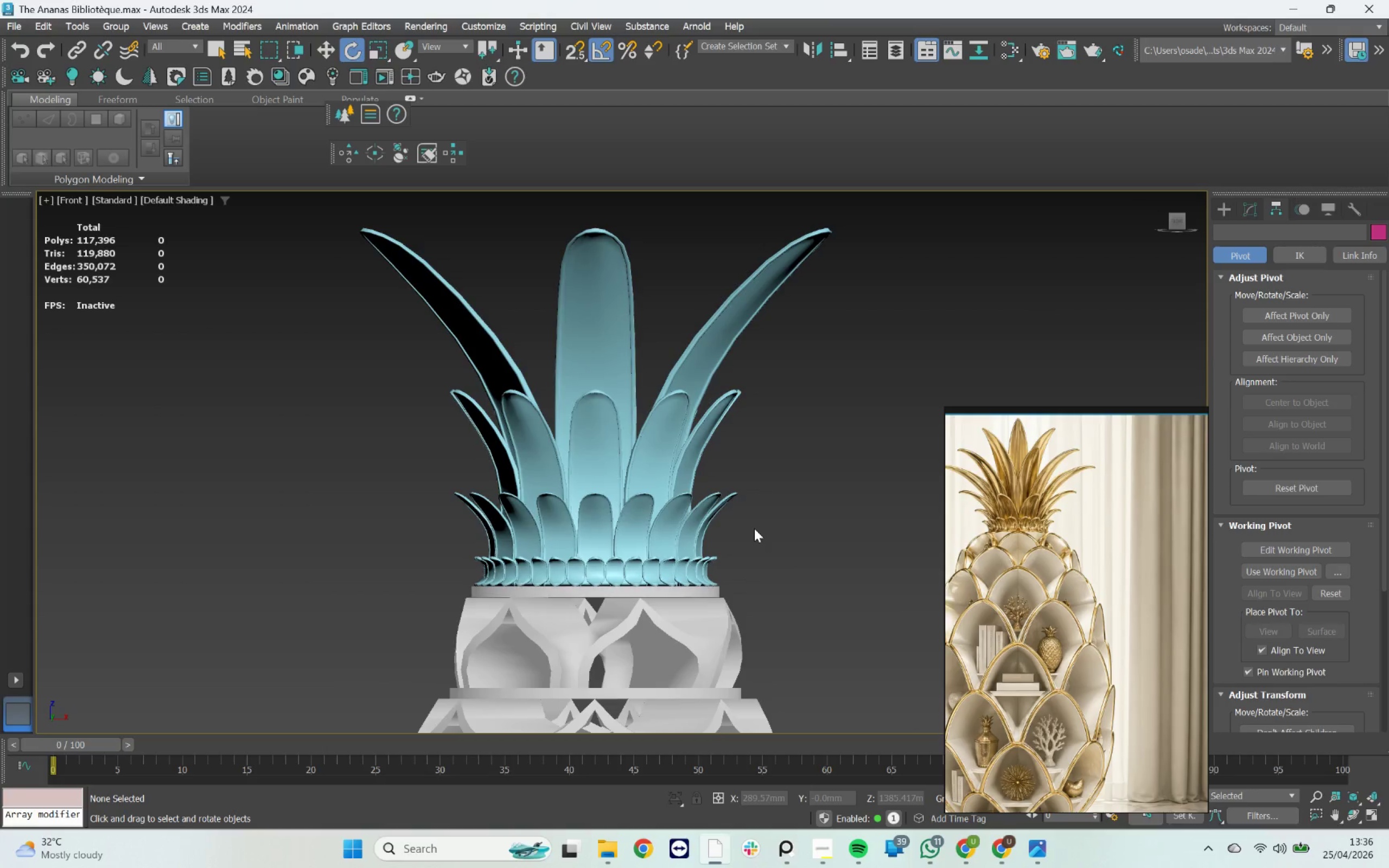 
scroll: coordinate [754, 528], scroll_direction: down, amount: 4.0
 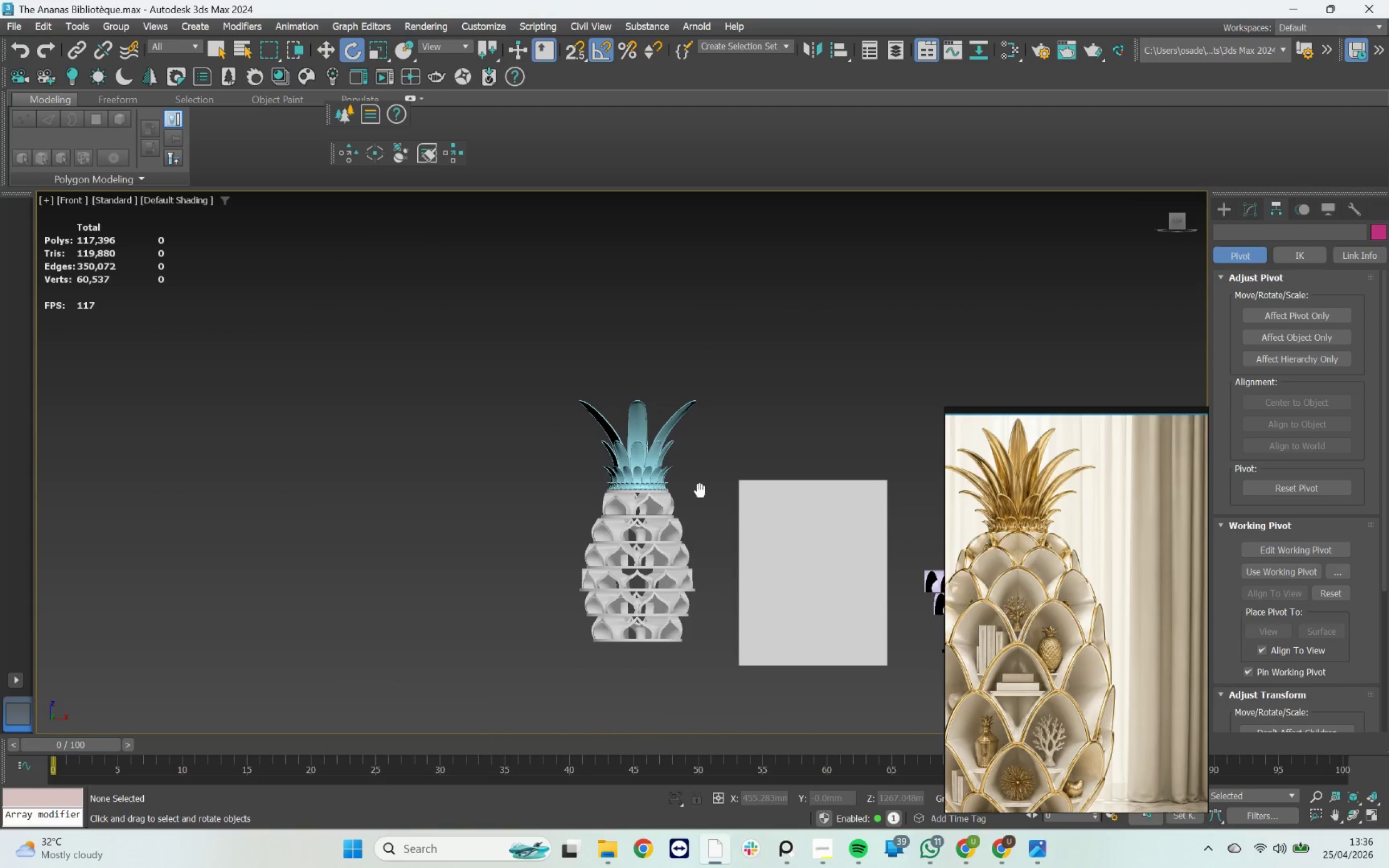 
scroll: coordinate [688, 524], scroll_direction: up, amount: 1.0
 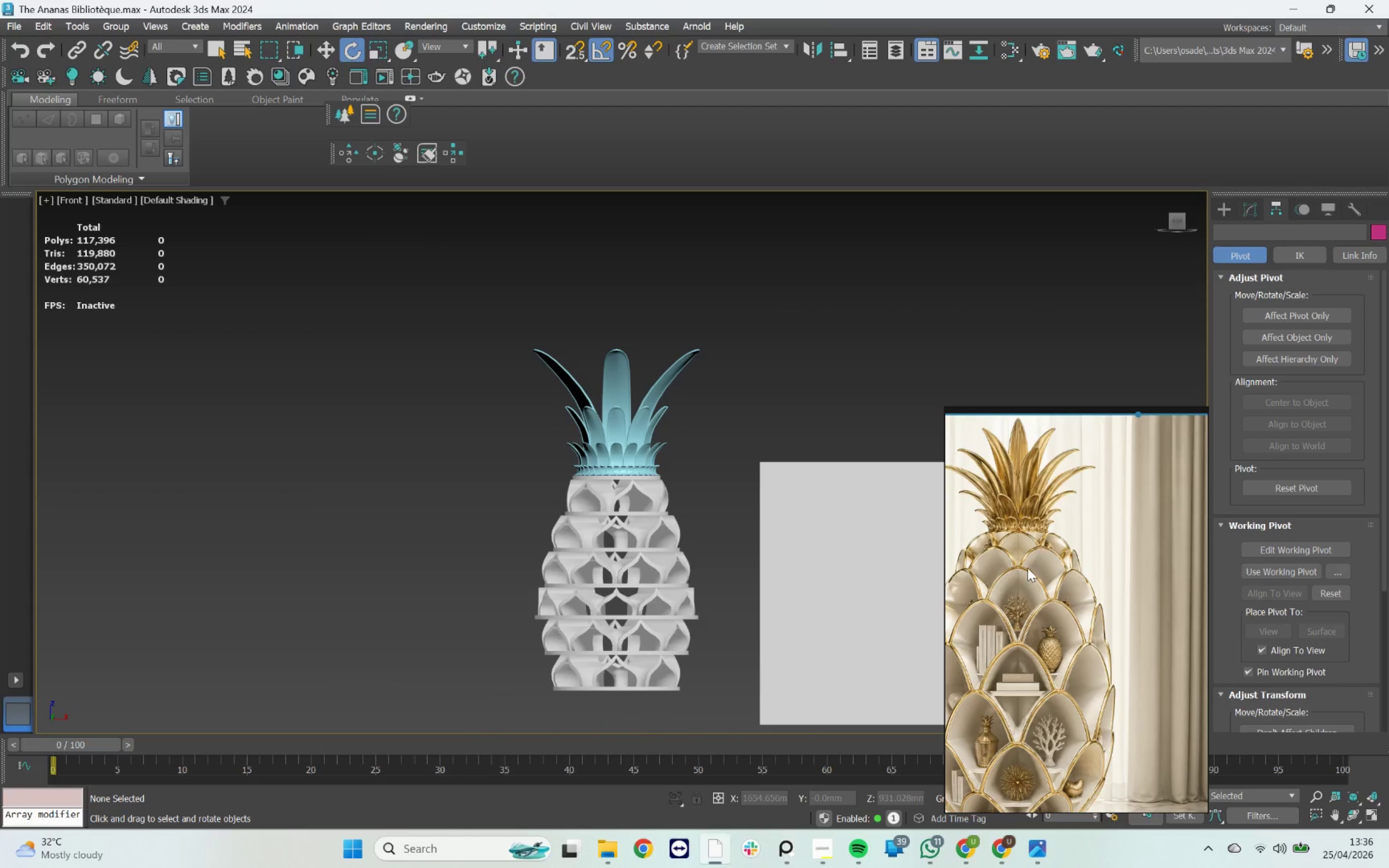 
hold_key(key=AltLeft, duration=4.17)
 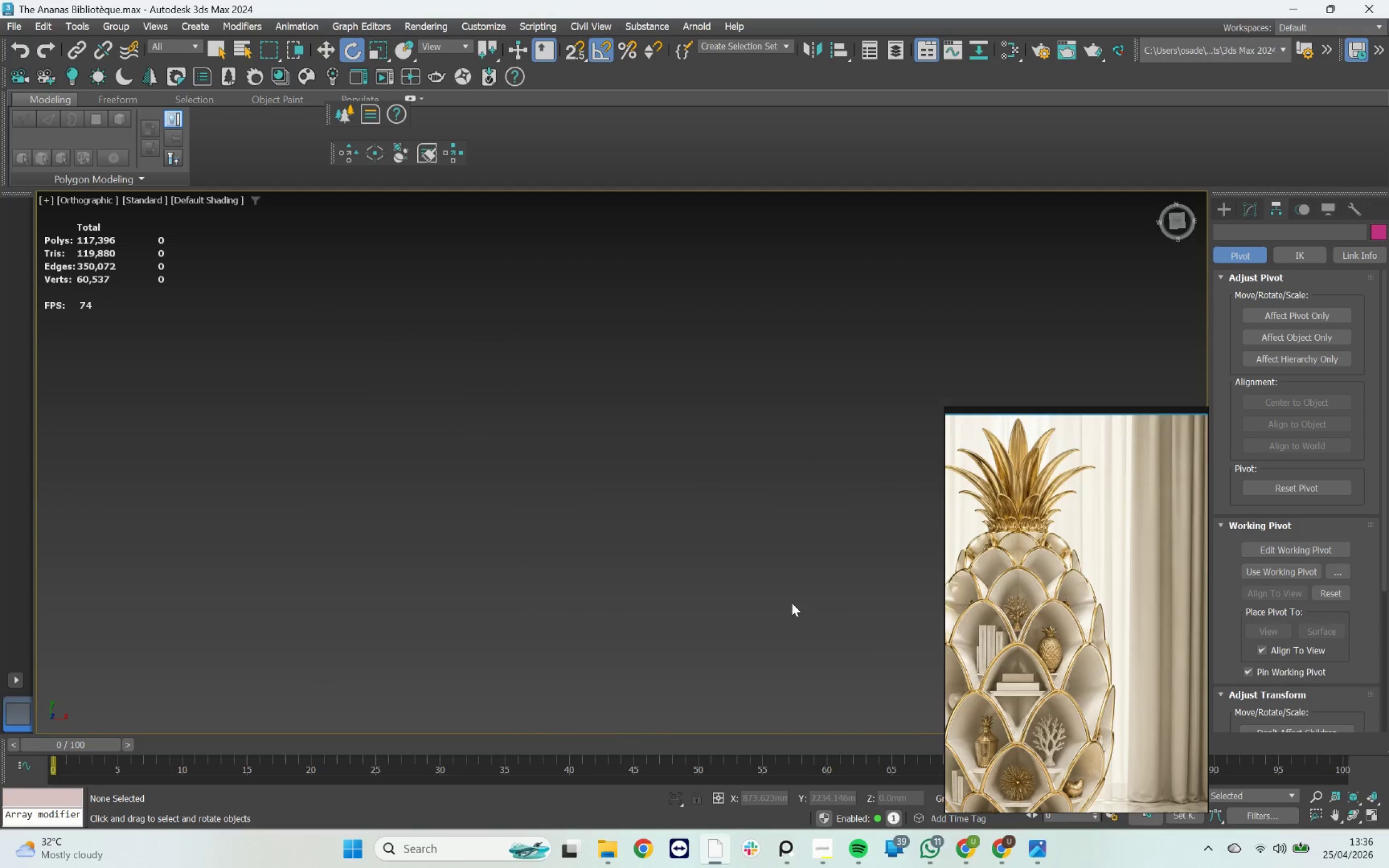 
scroll: coordinate [802, 623], scroll_direction: up, amount: 1.0
 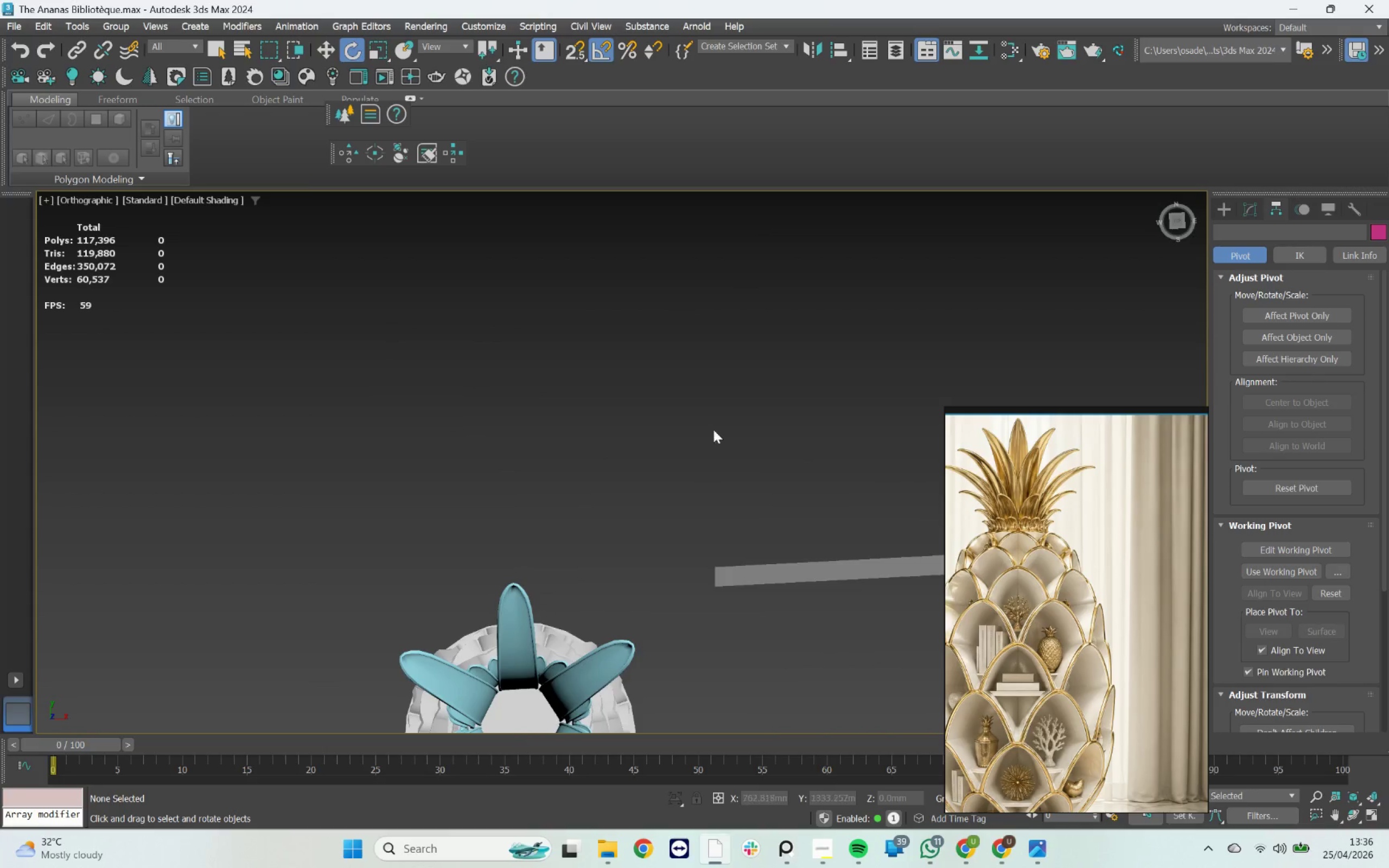 
scroll: coordinate [709, 515], scroll_direction: down, amount: 3.0
 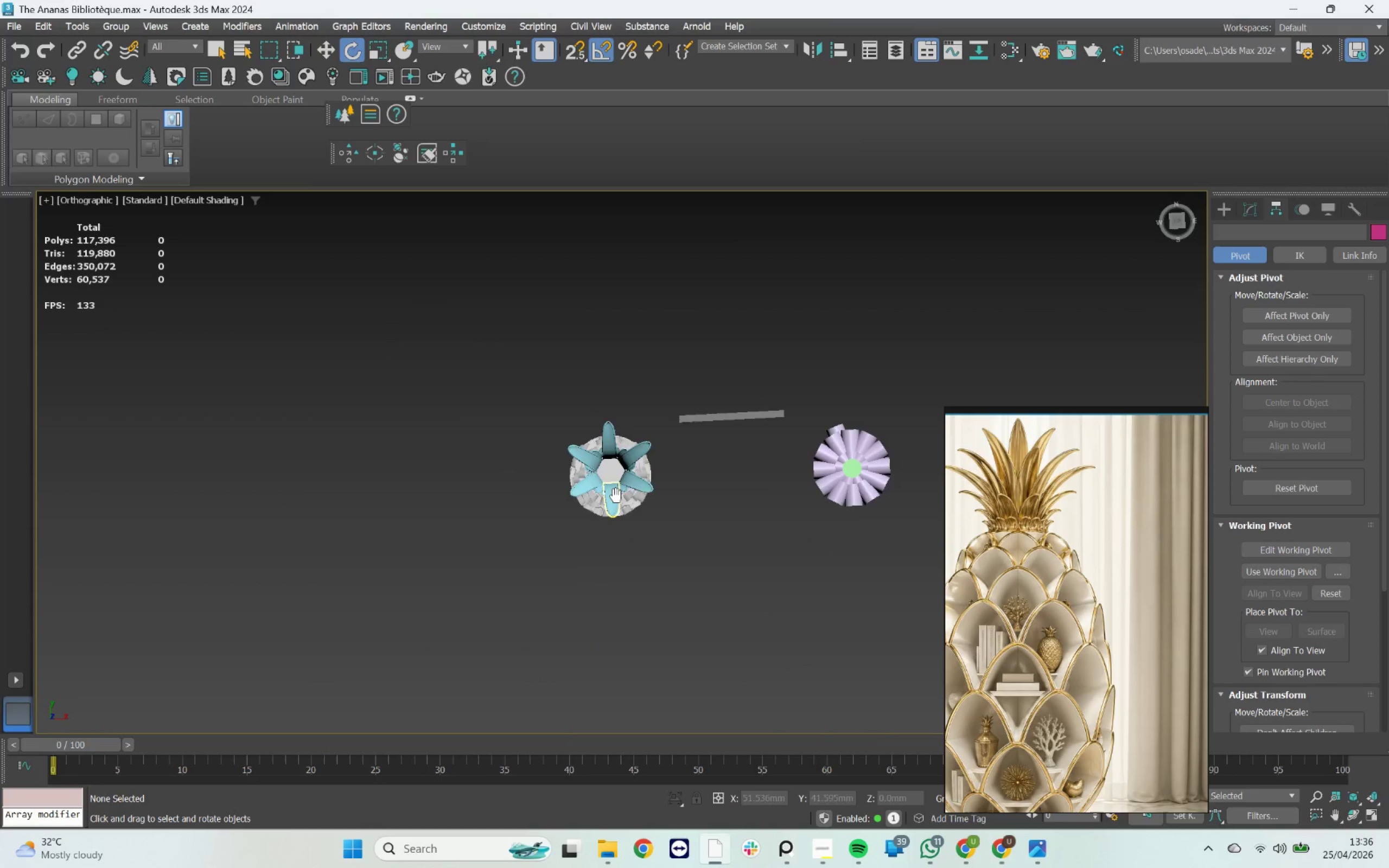 
left_click([618, 502])
 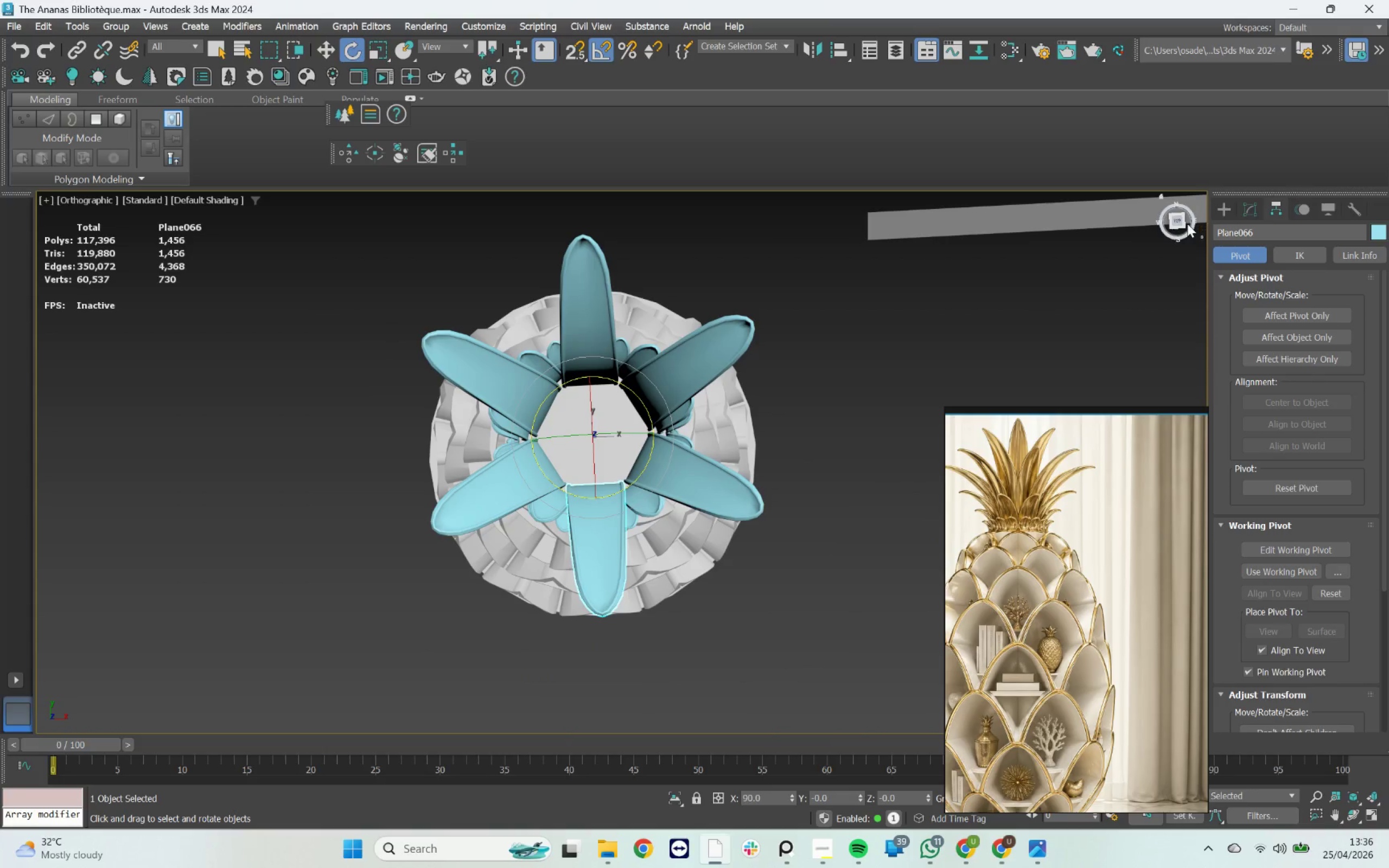 
scroll: coordinate [616, 482], scroll_direction: up, amount: 4.0
 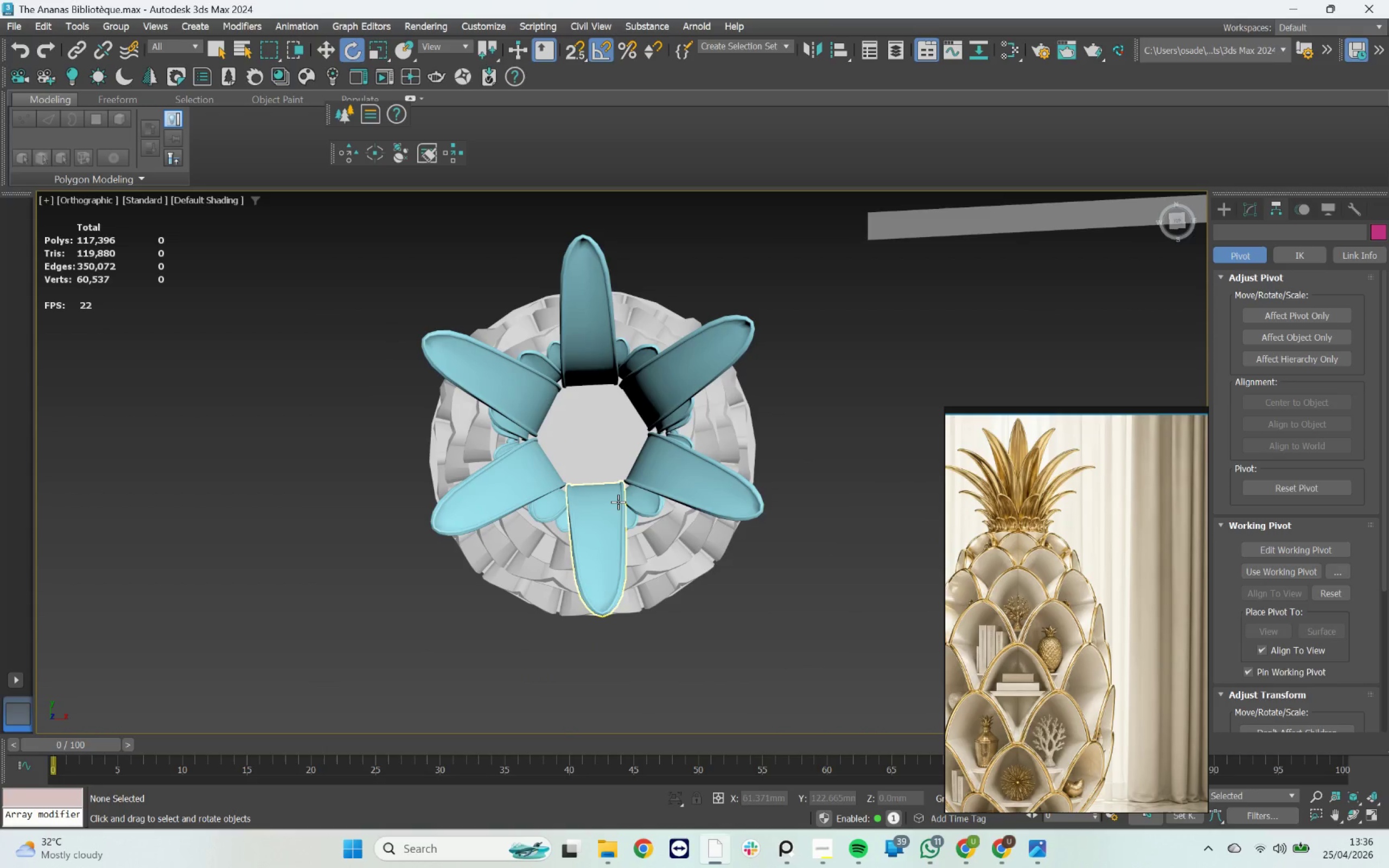 
left_click([1176, 220])
 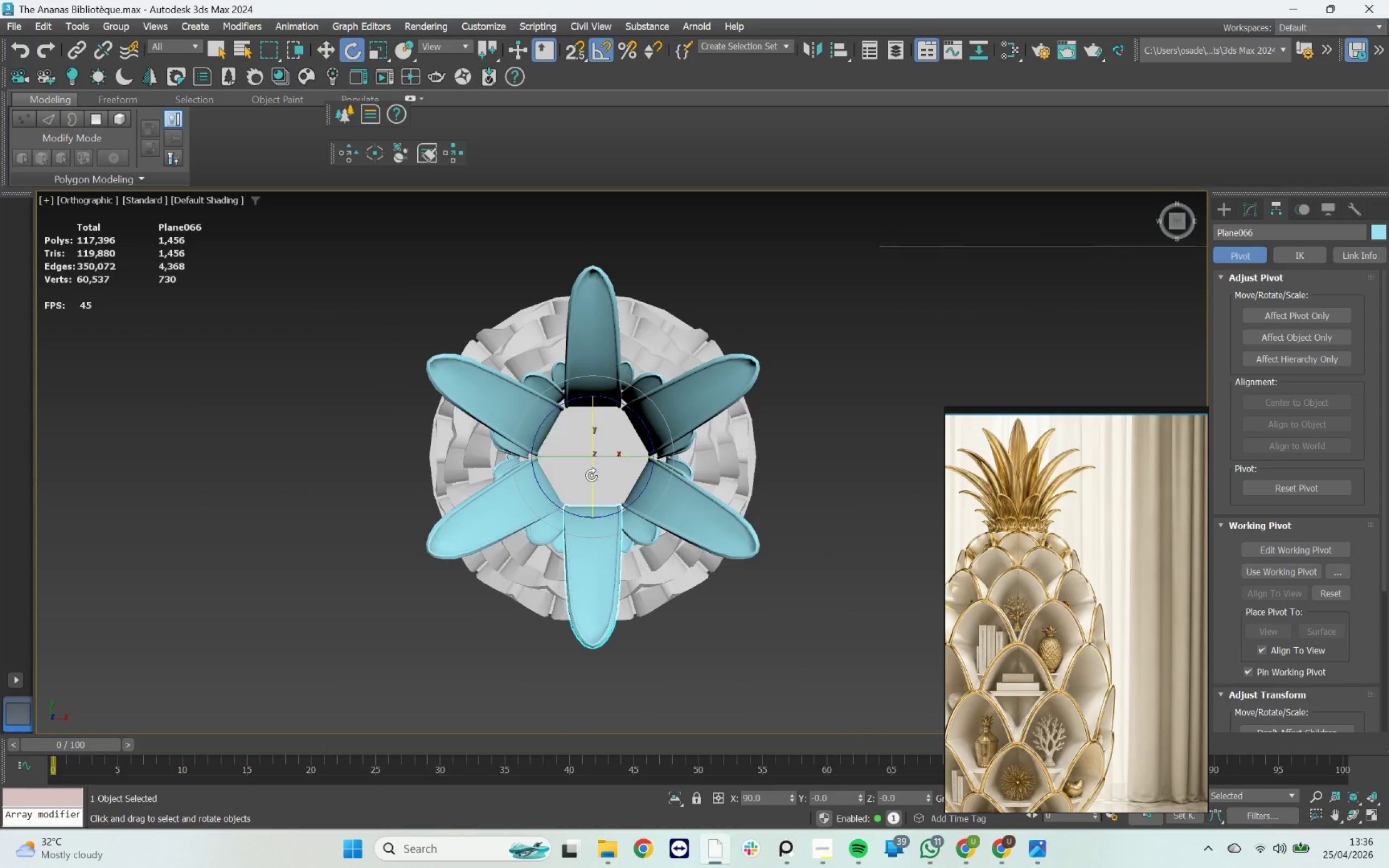 
key(W)
 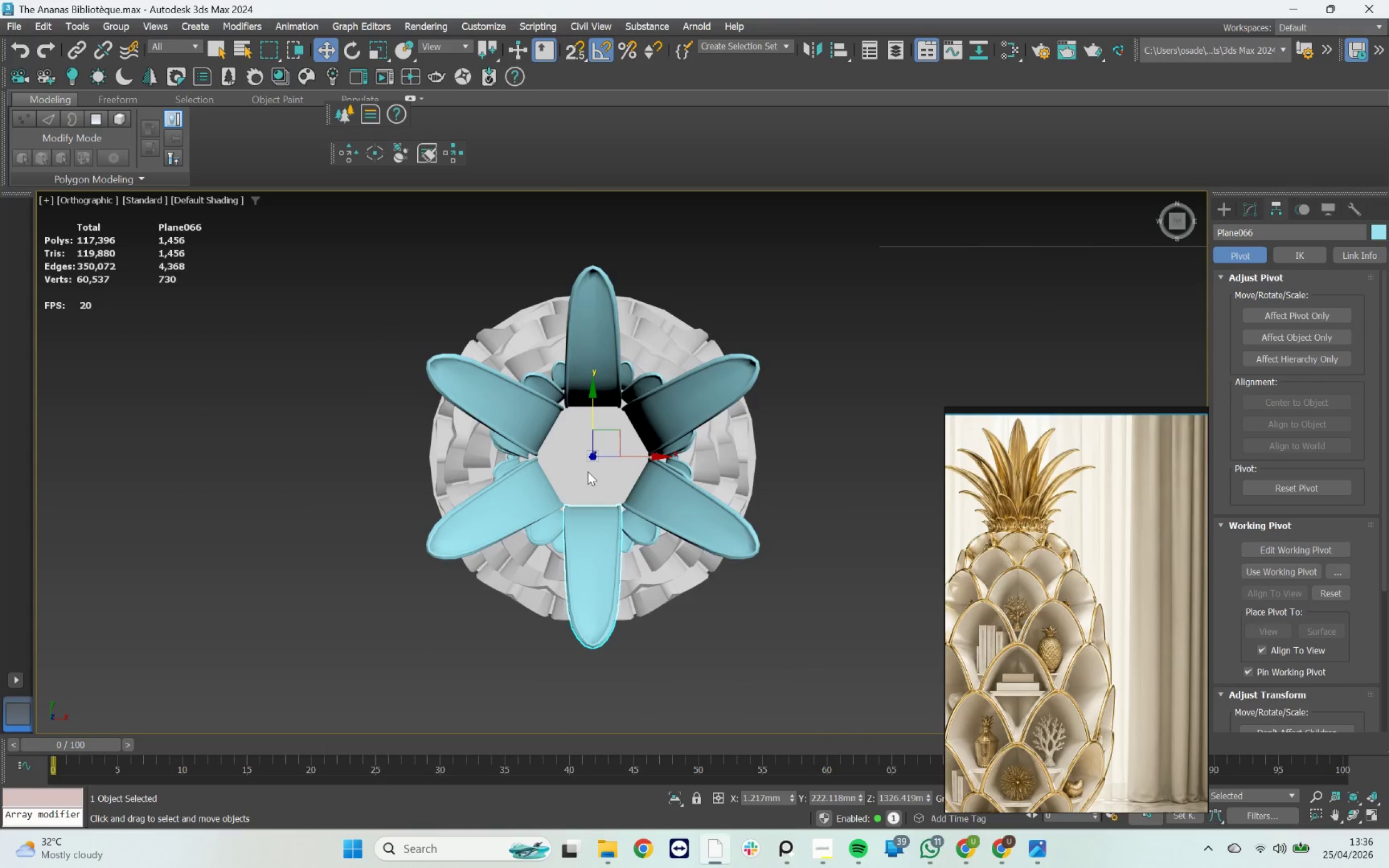 
scroll: coordinate [581, 473], scroll_direction: up, amount: 2.0
 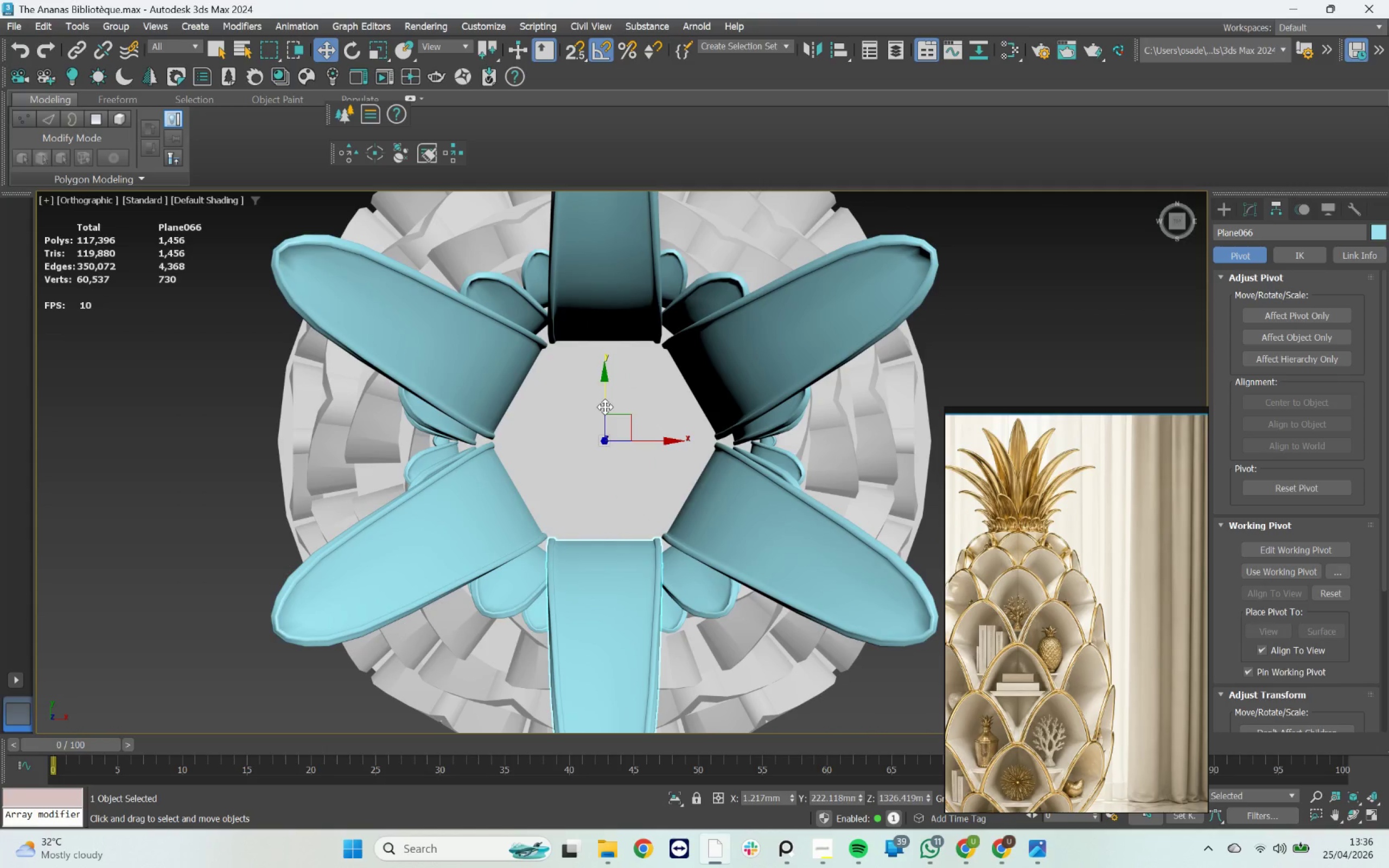 
hold_key(key=ShiftLeft, duration=2.56)
left_click_drag(start_coordinate=[605, 407], to_coordinate=[600, 353])
 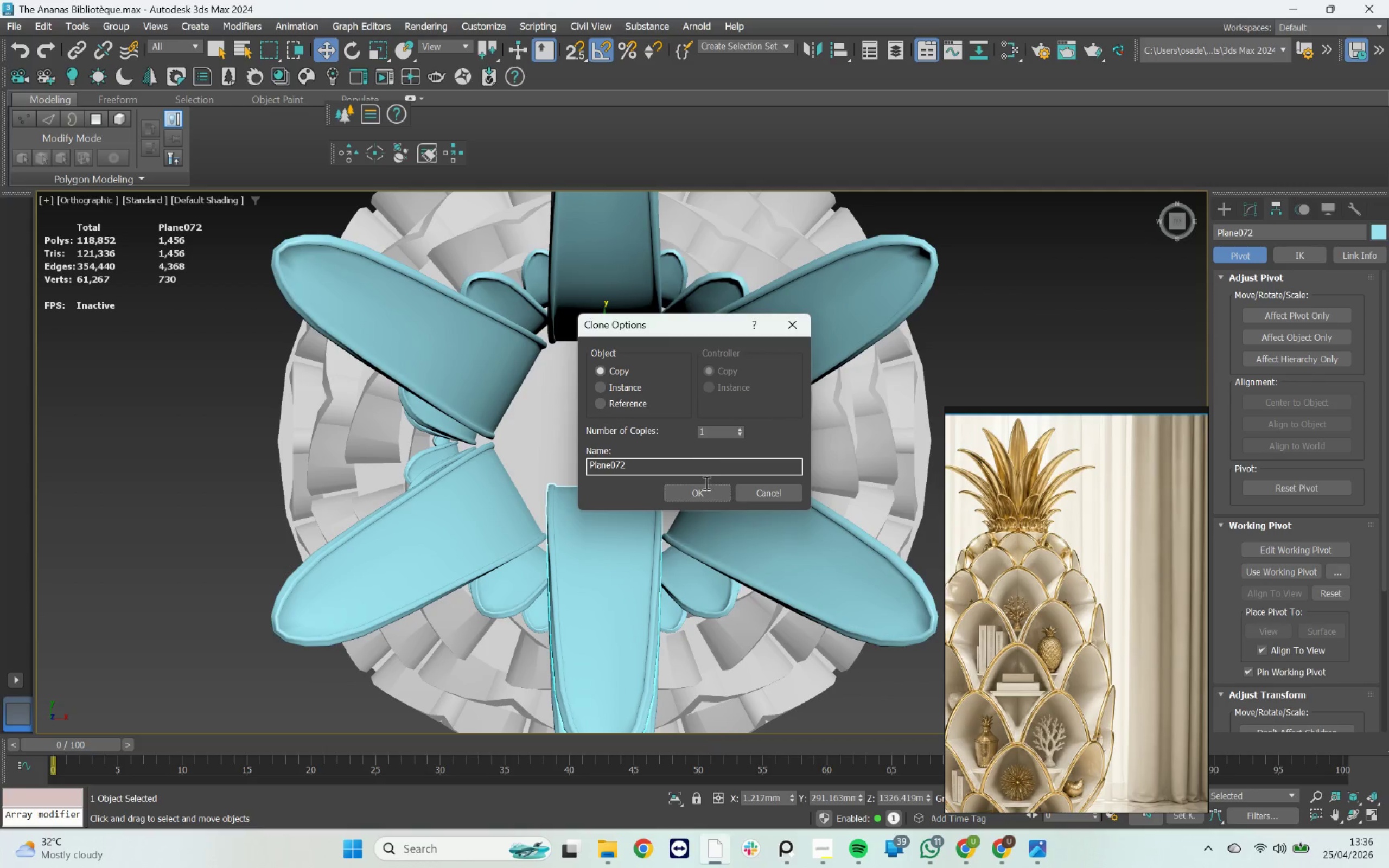 
left_click([706, 492])
 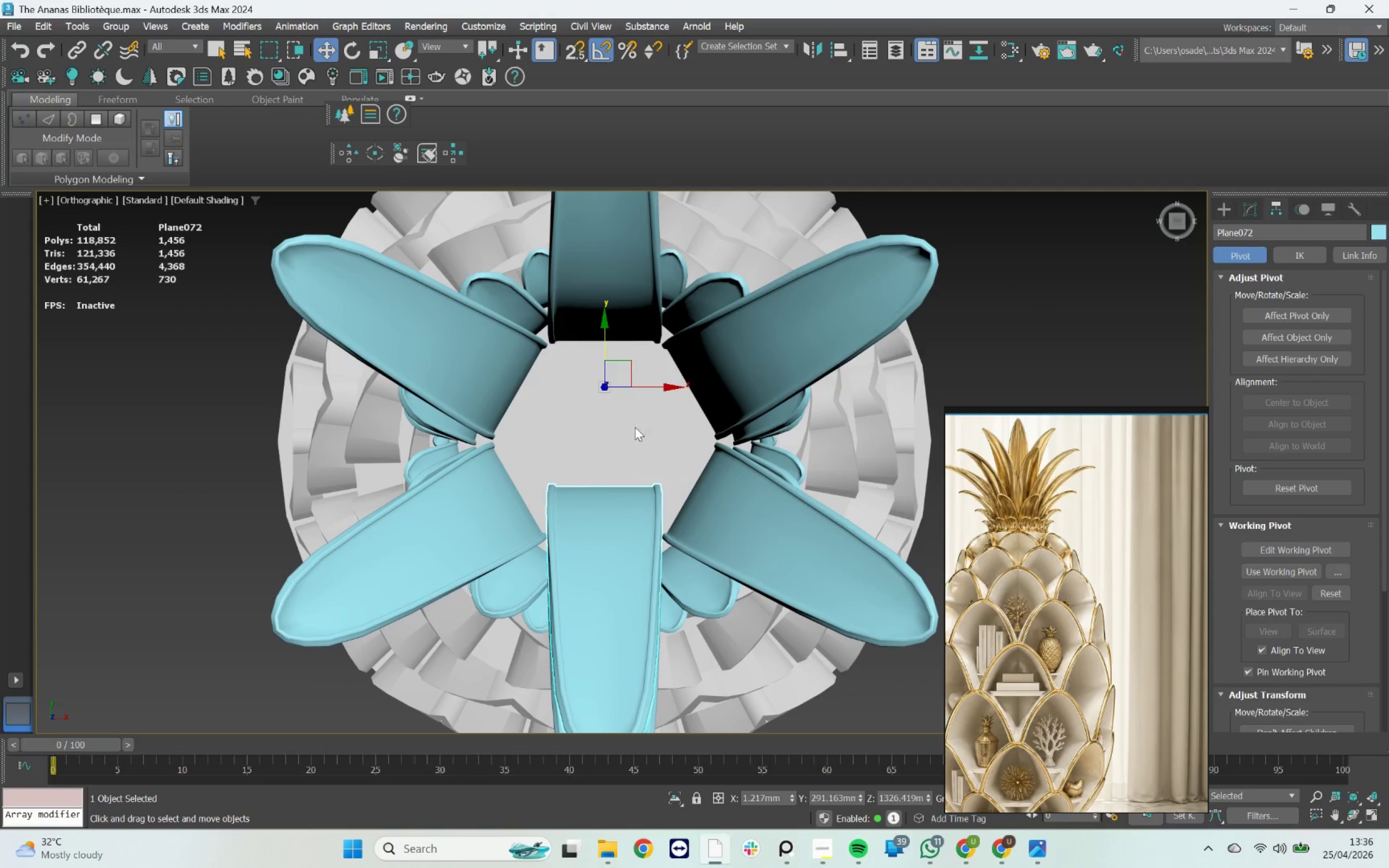 
key(R)
 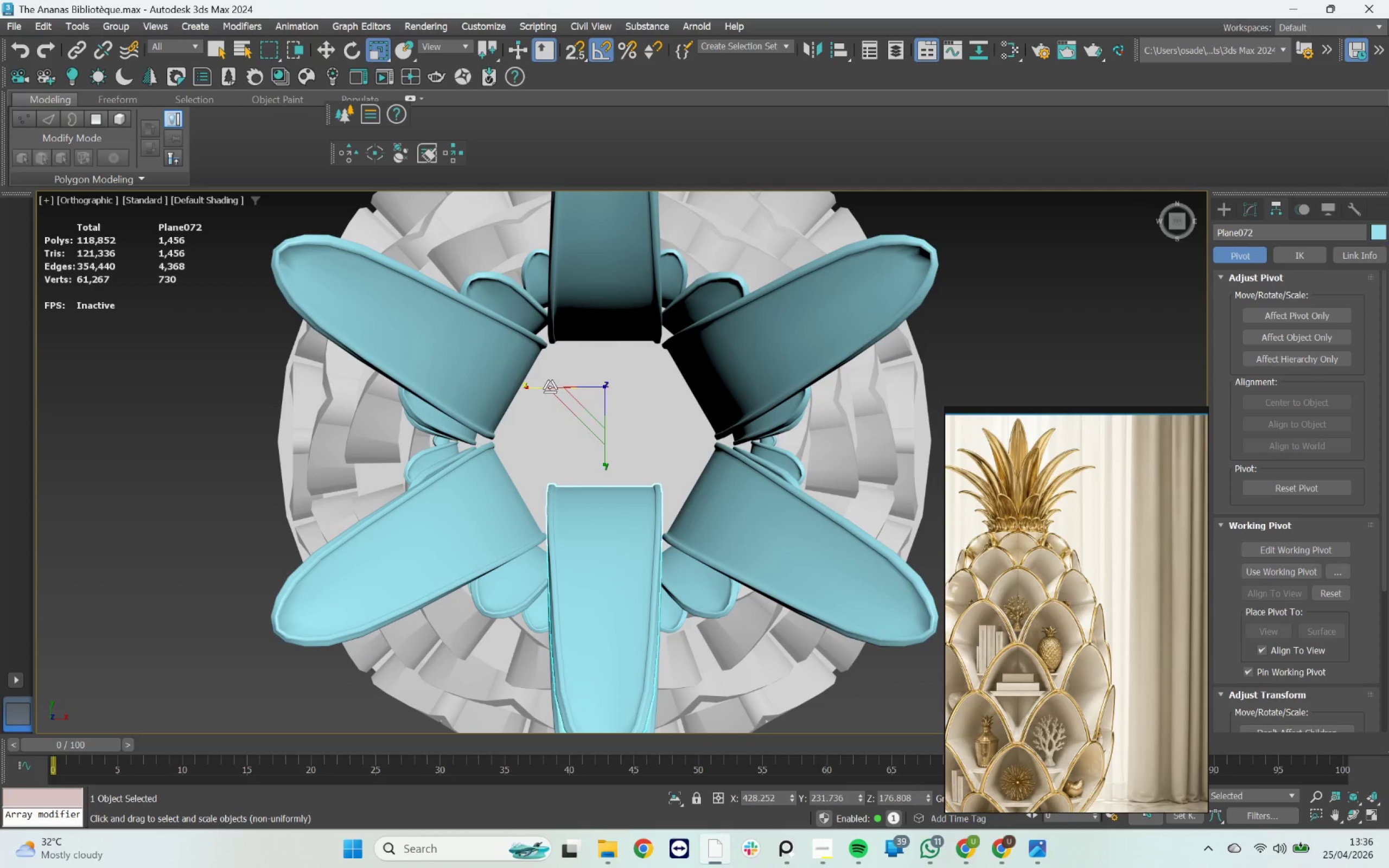 
left_click_drag(start_coordinate=[549, 387], to_coordinate=[534, 378])
 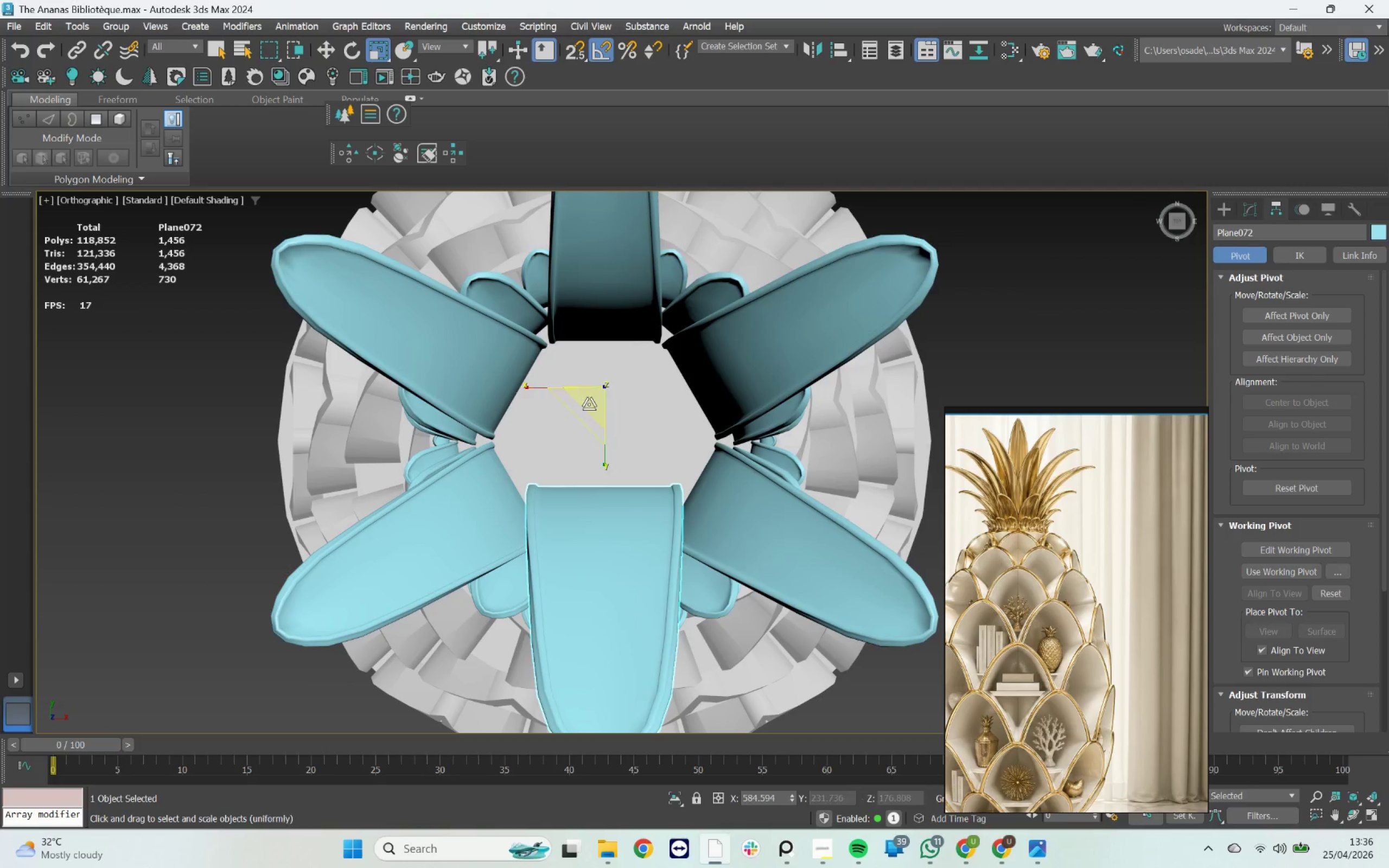 
scroll: coordinate [607, 432], scroll_direction: down, amount: 2.0
 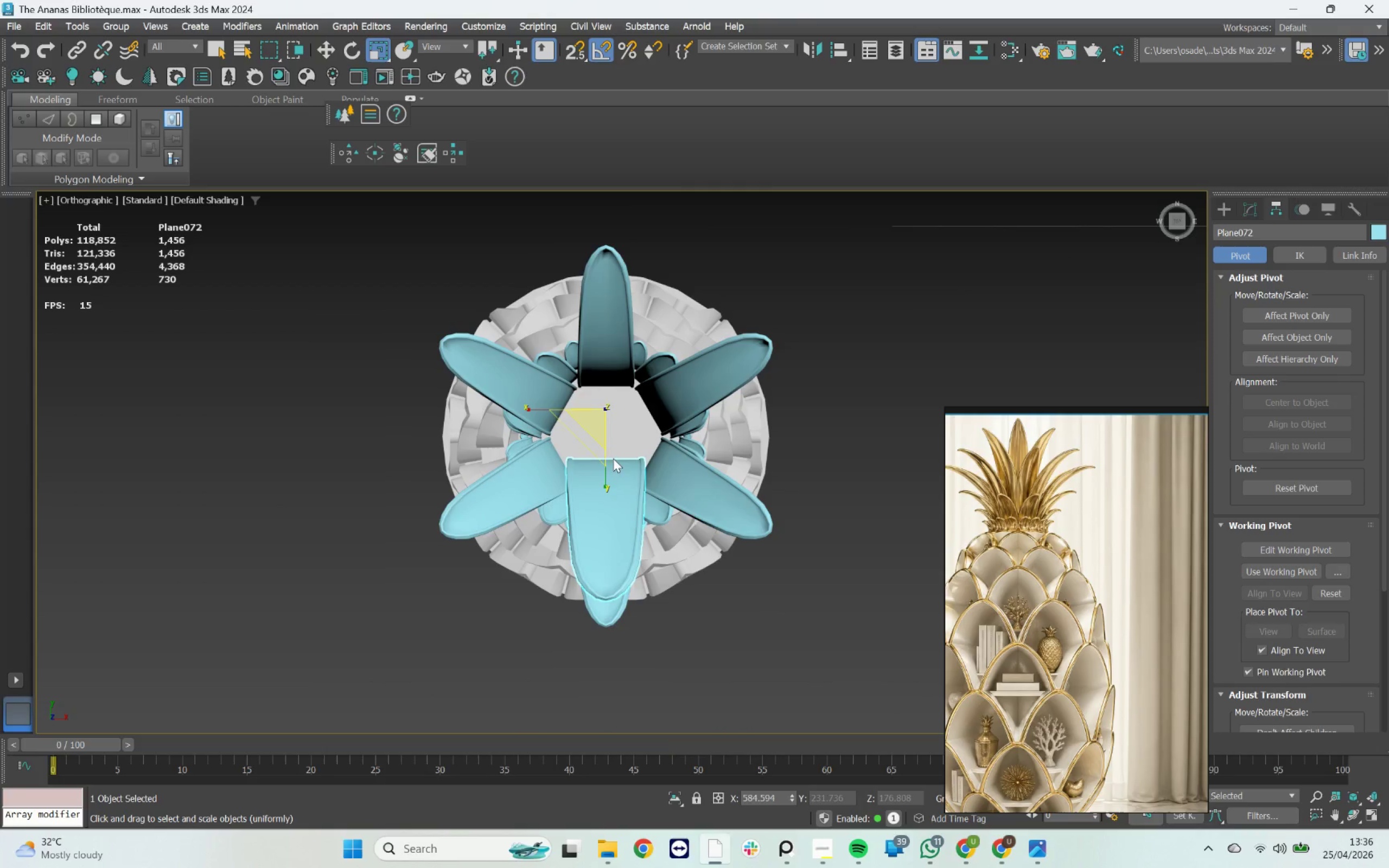 
hold_key(key=AltLeft, duration=0.99)
 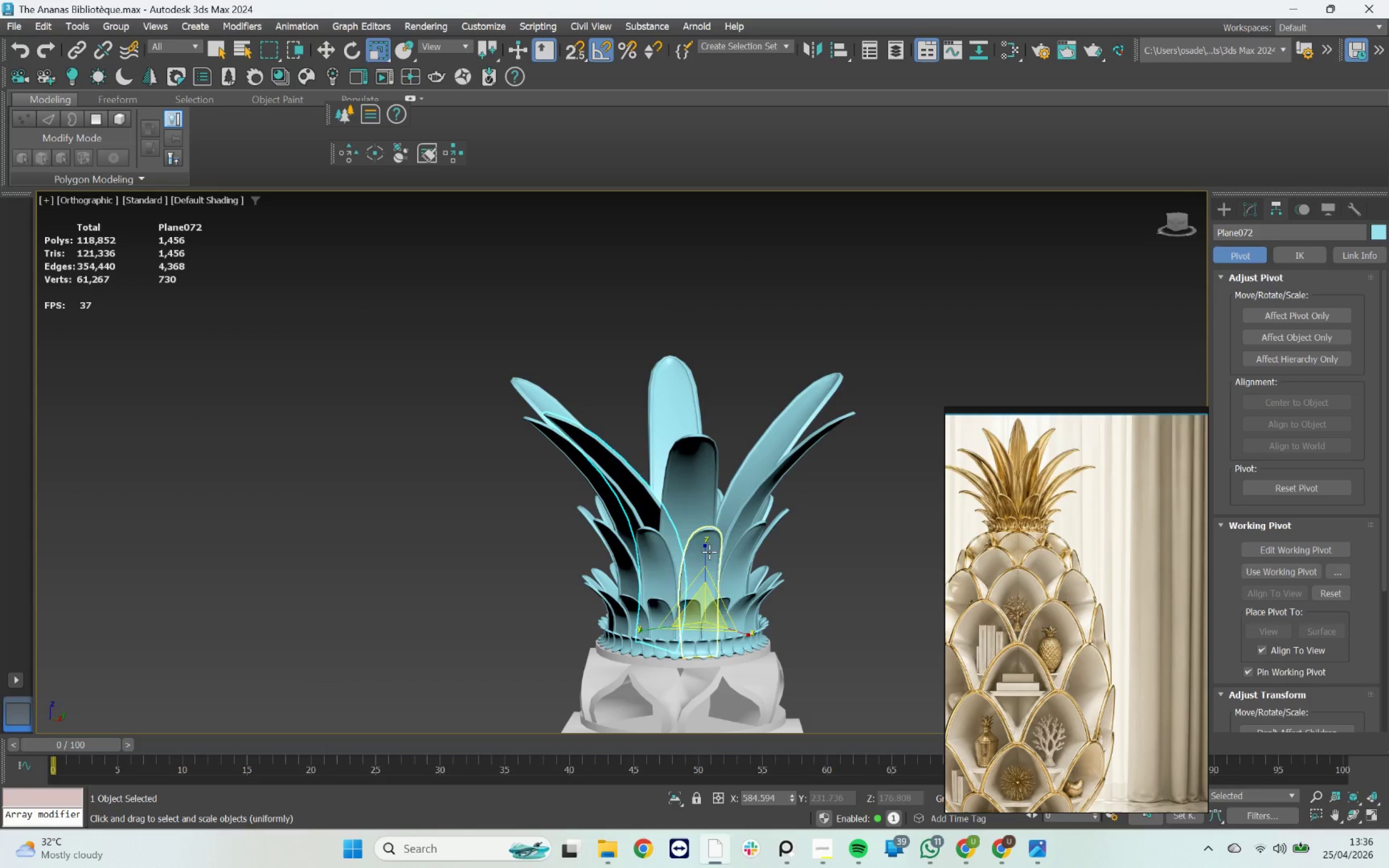 
left_click_drag(start_coordinate=[704, 552], to_coordinate=[694, 538])
 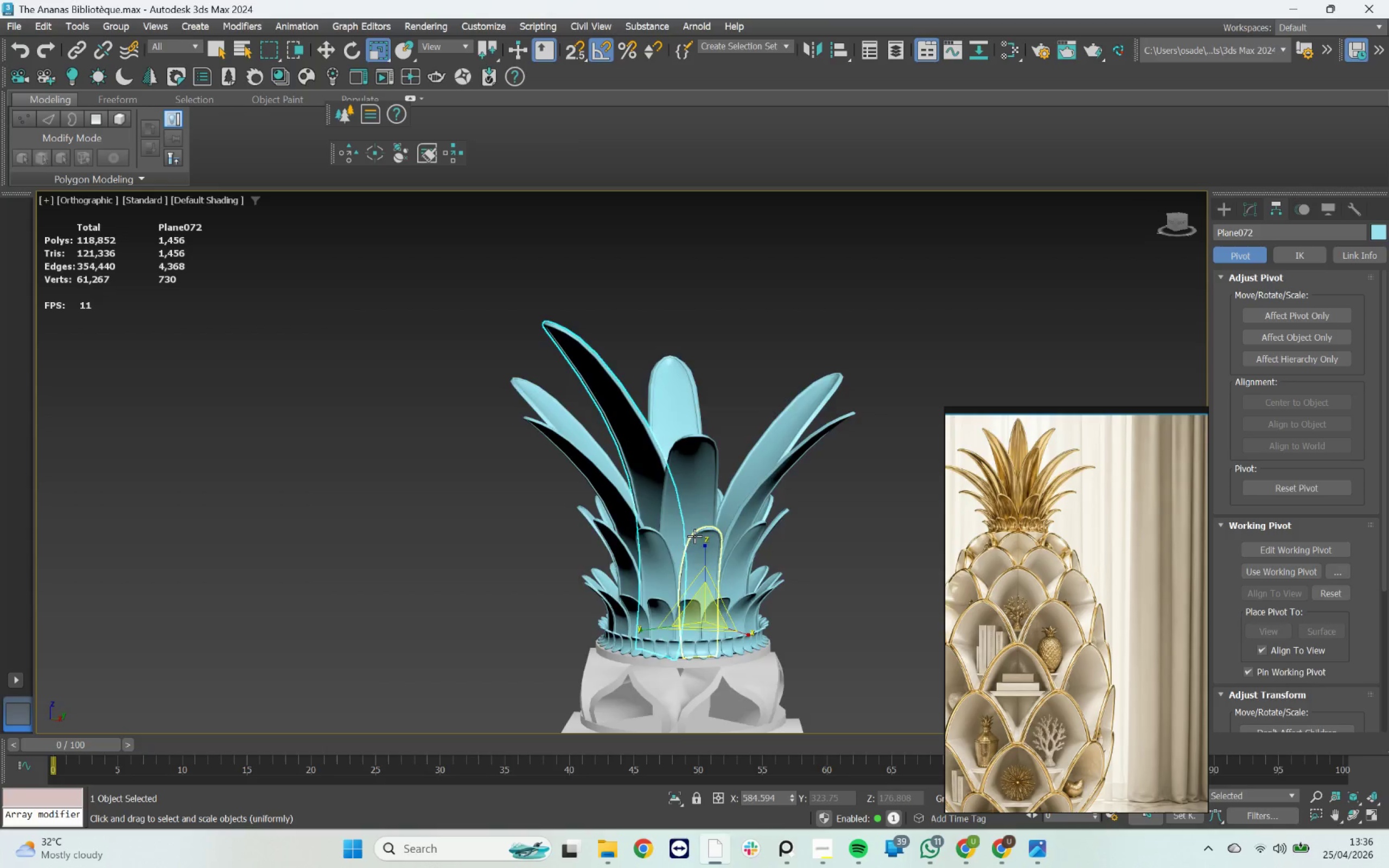 
scroll: coordinate [694, 536], scroll_direction: down, amount: 3.0
 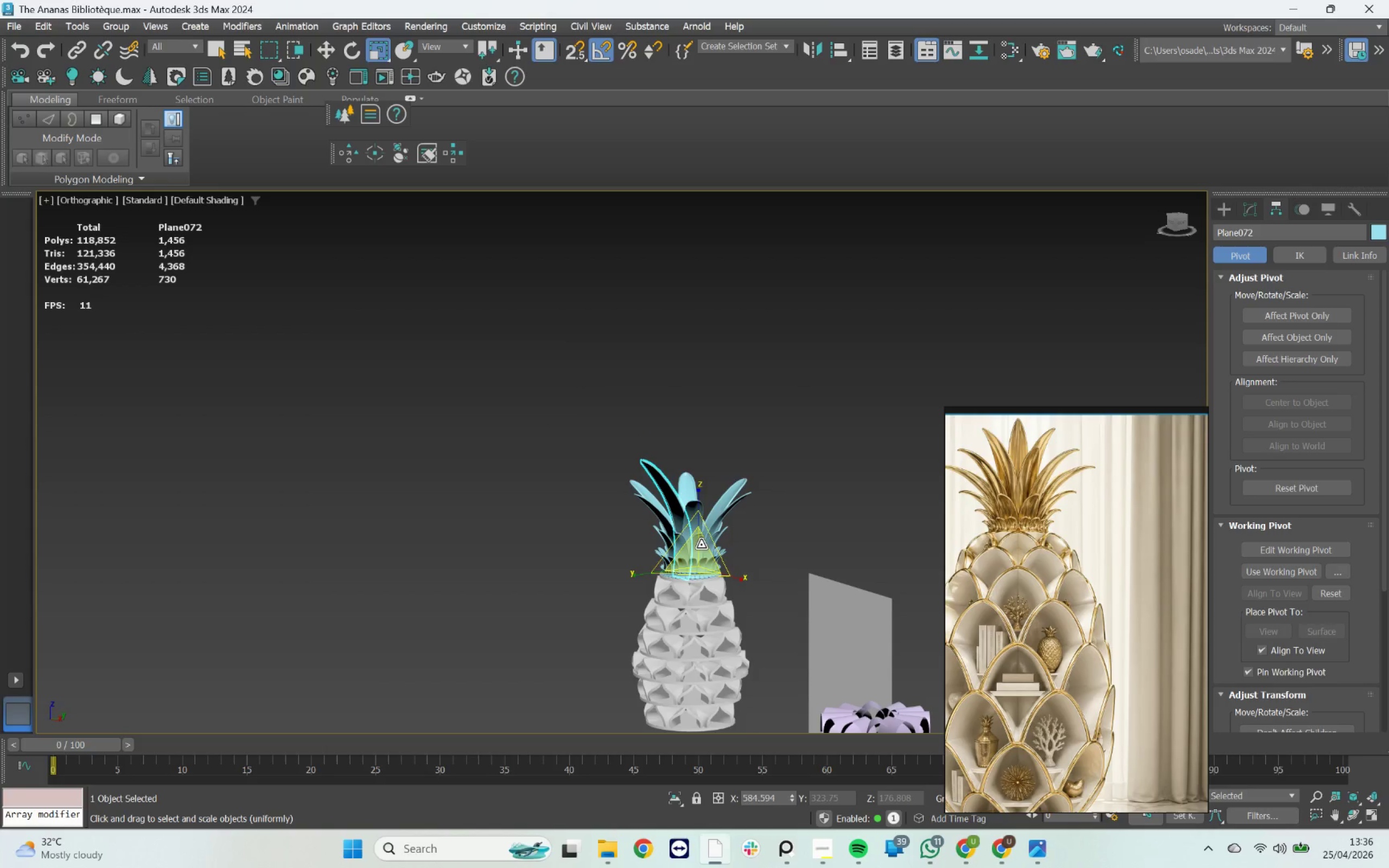 
hold_key(key=AltLeft, duration=5.07)
 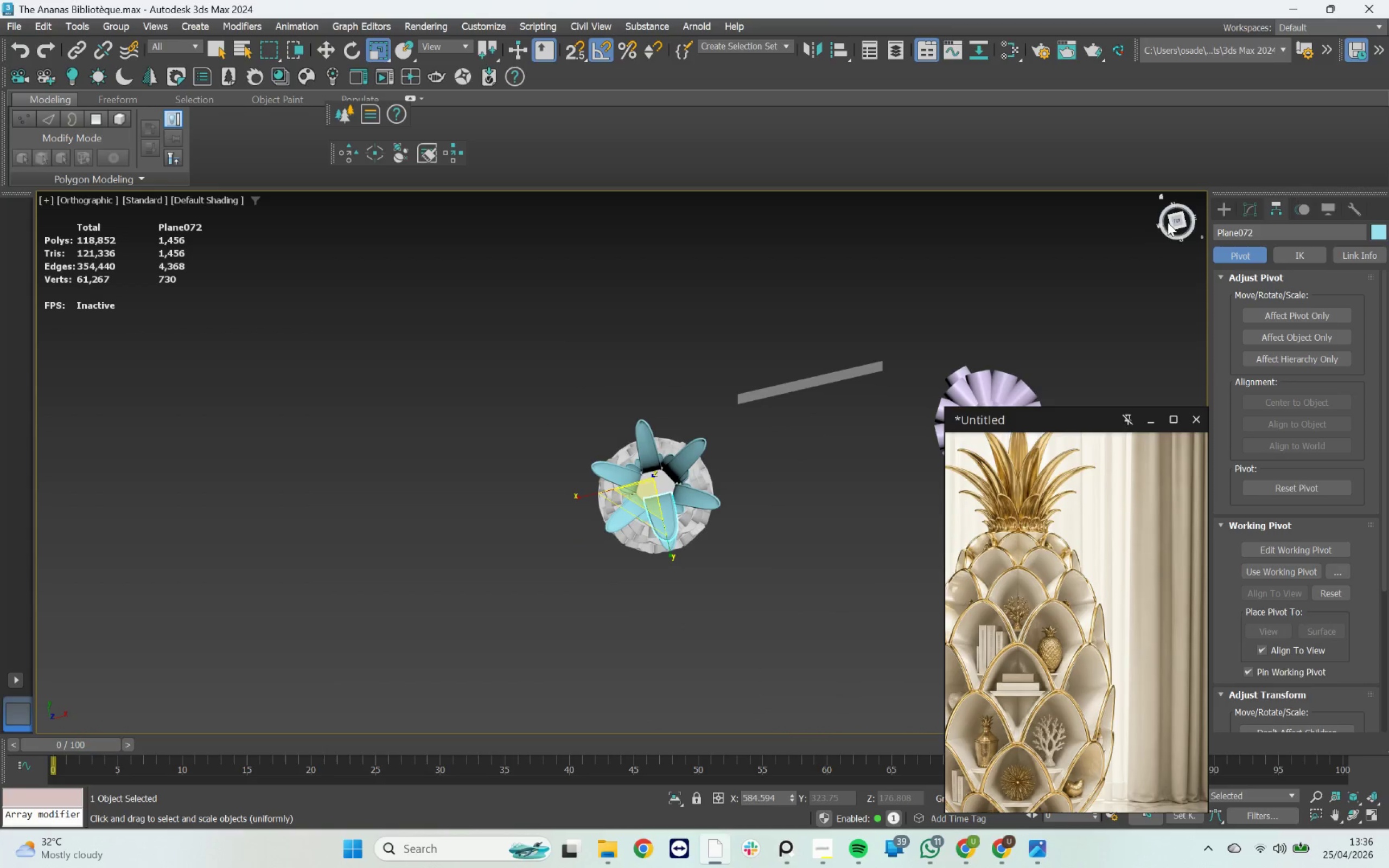 
left_click([1173, 221])
 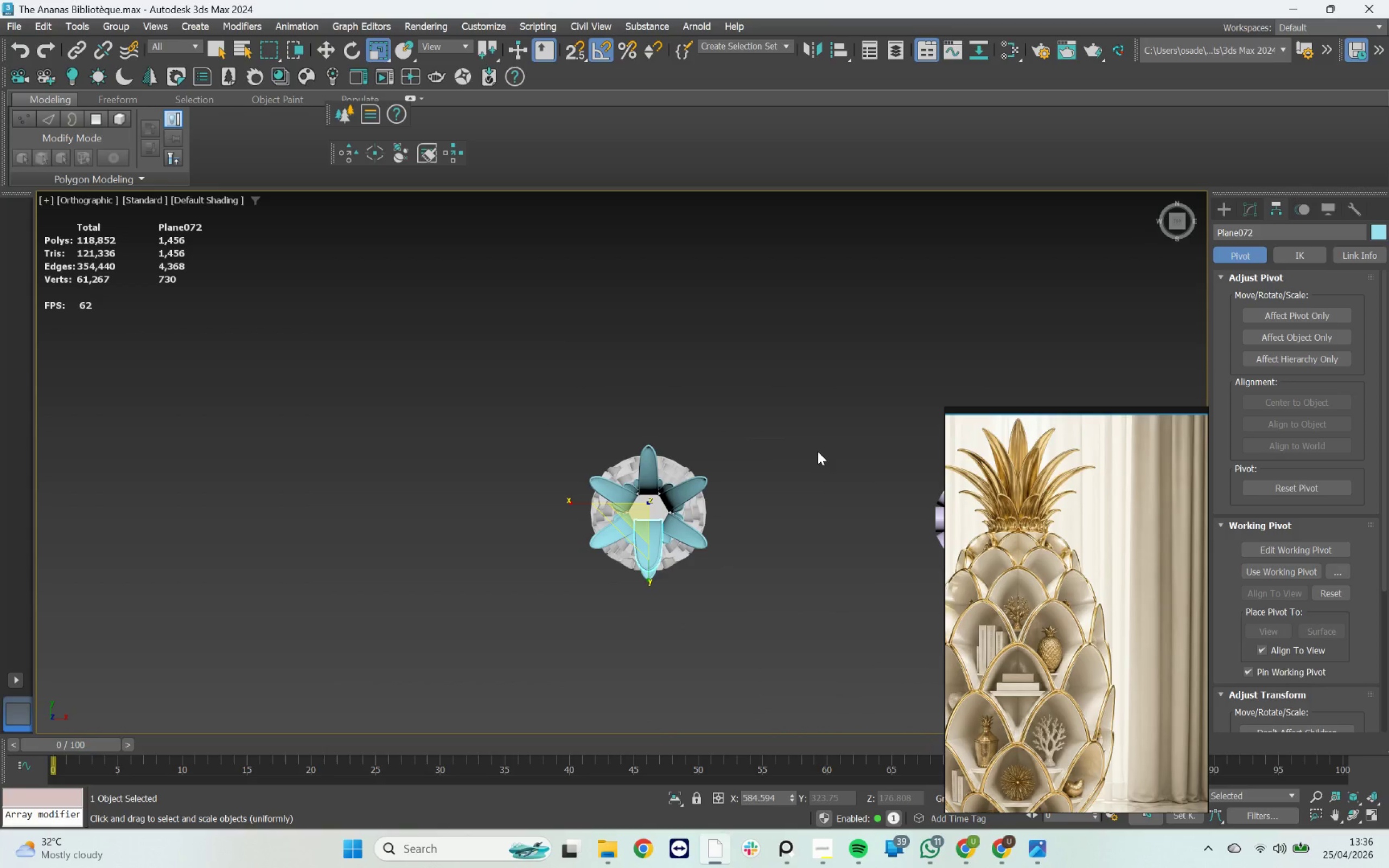 
key(W)
 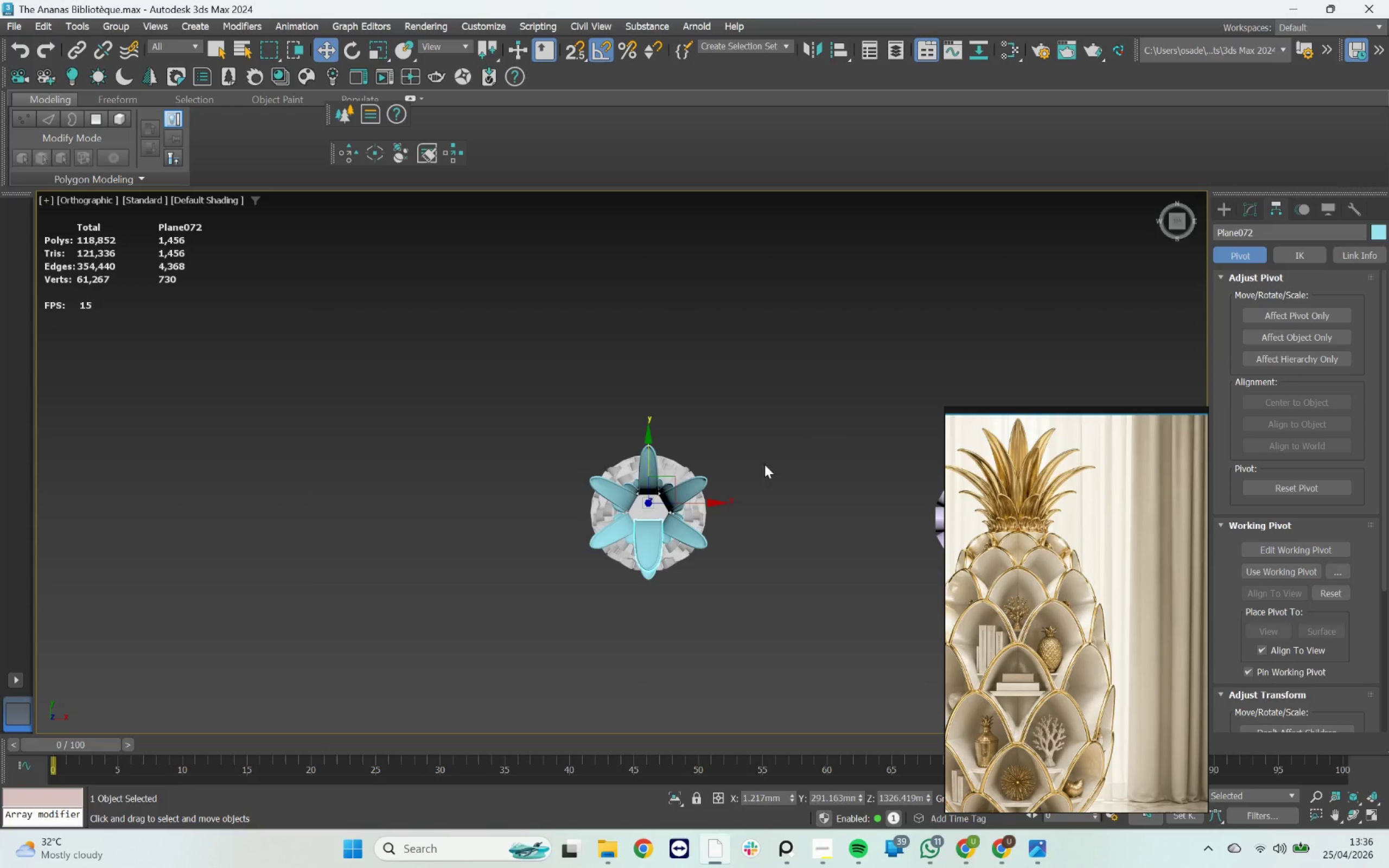 
scroll: coordinate [696, 512], scroll_direction: up, amount: 4.0
 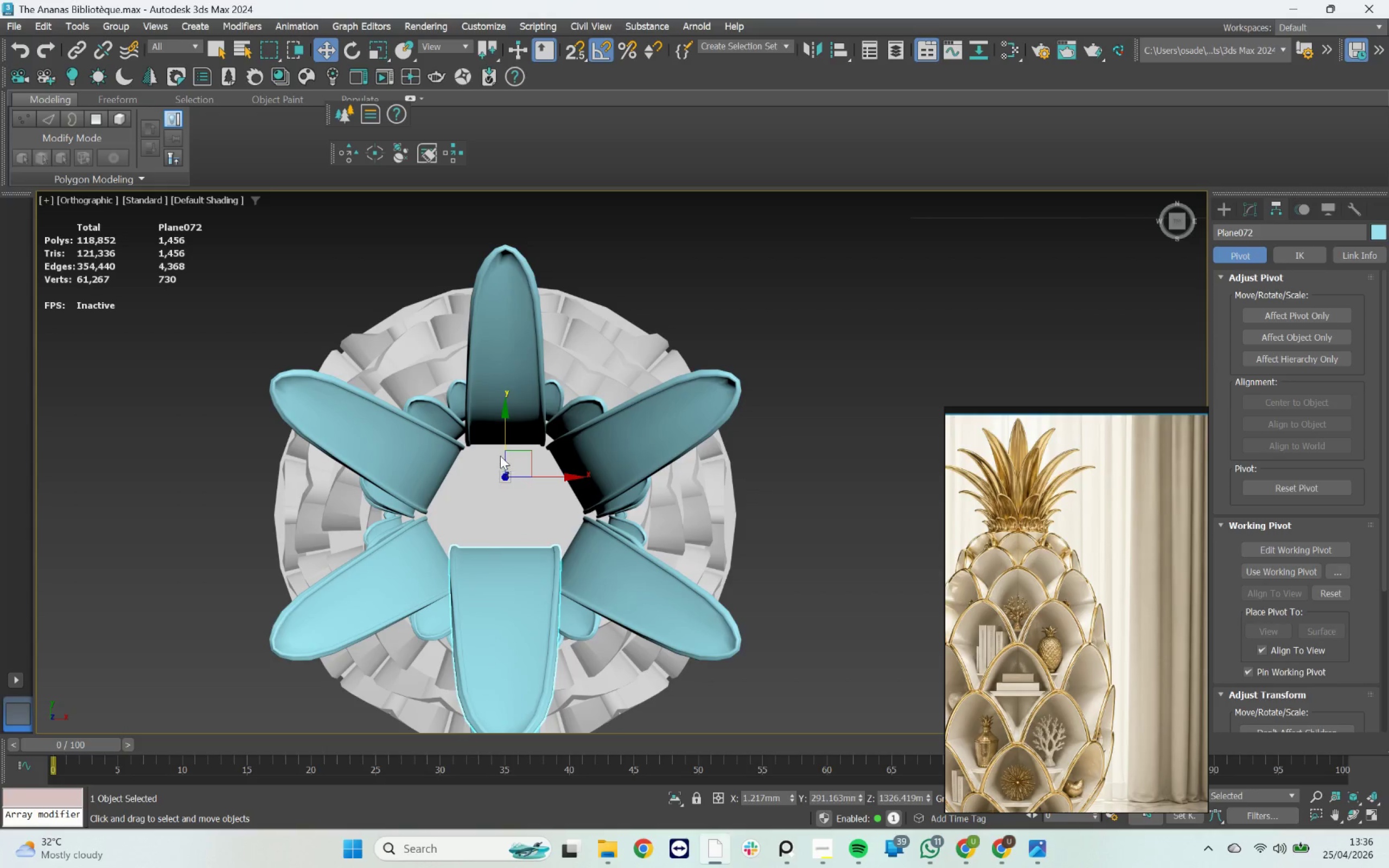 
left_click_drag(start_coordinate=[504, 442], to_coordinate=[513, 451])
 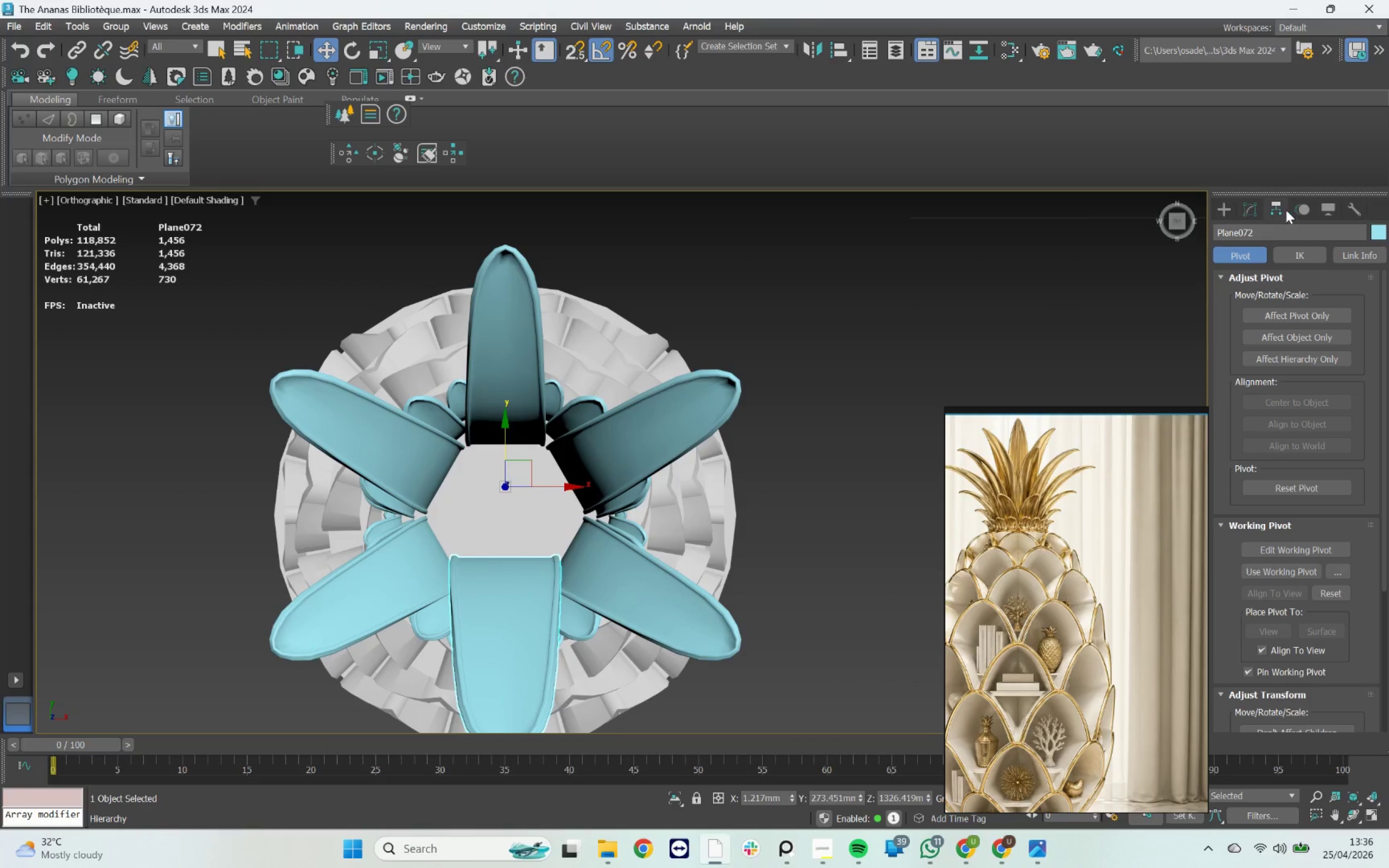 
left_click([1278, 308])
 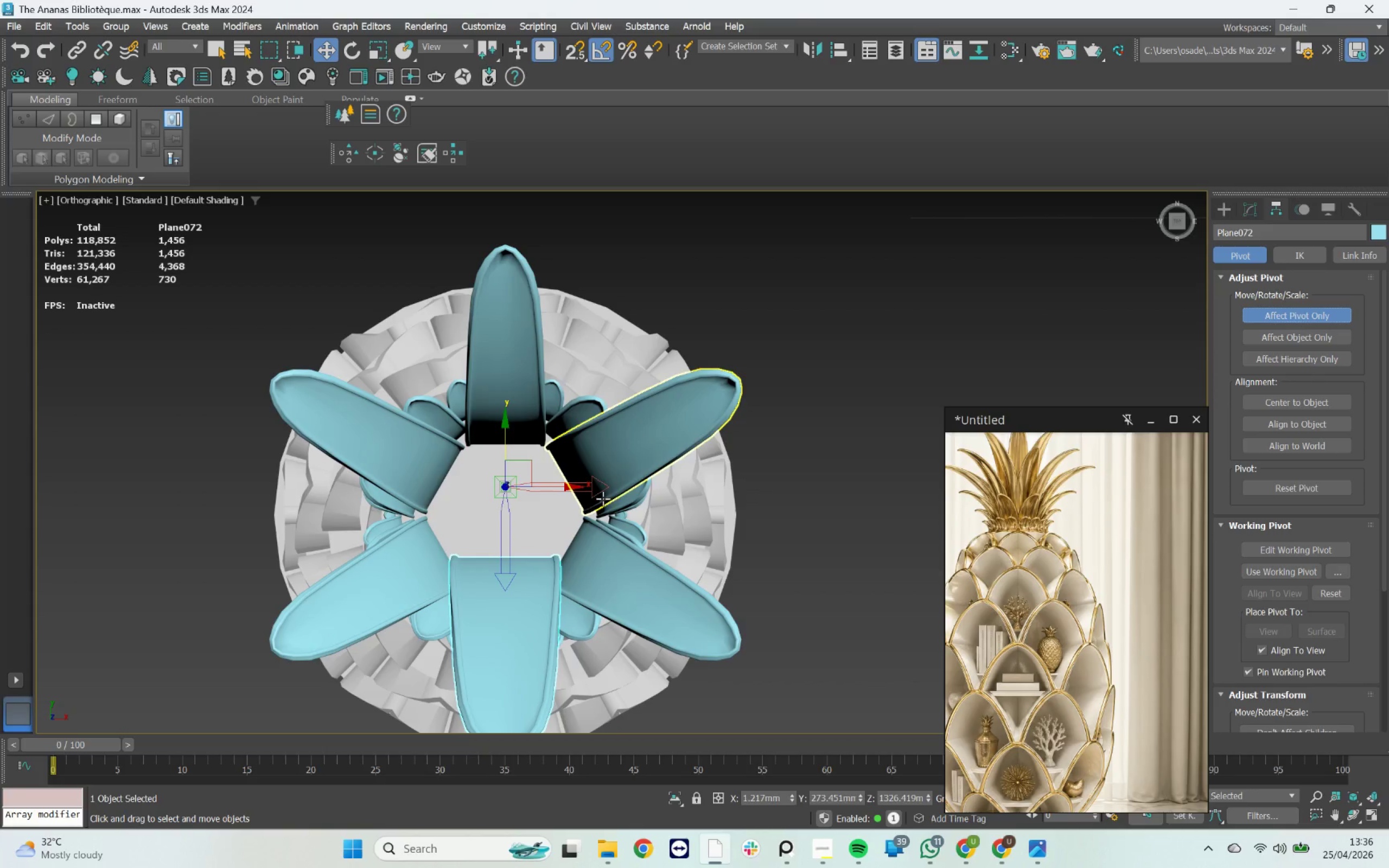 
scroll: coordinate [485, 485], scroll_direction: up, amount: 2.0
 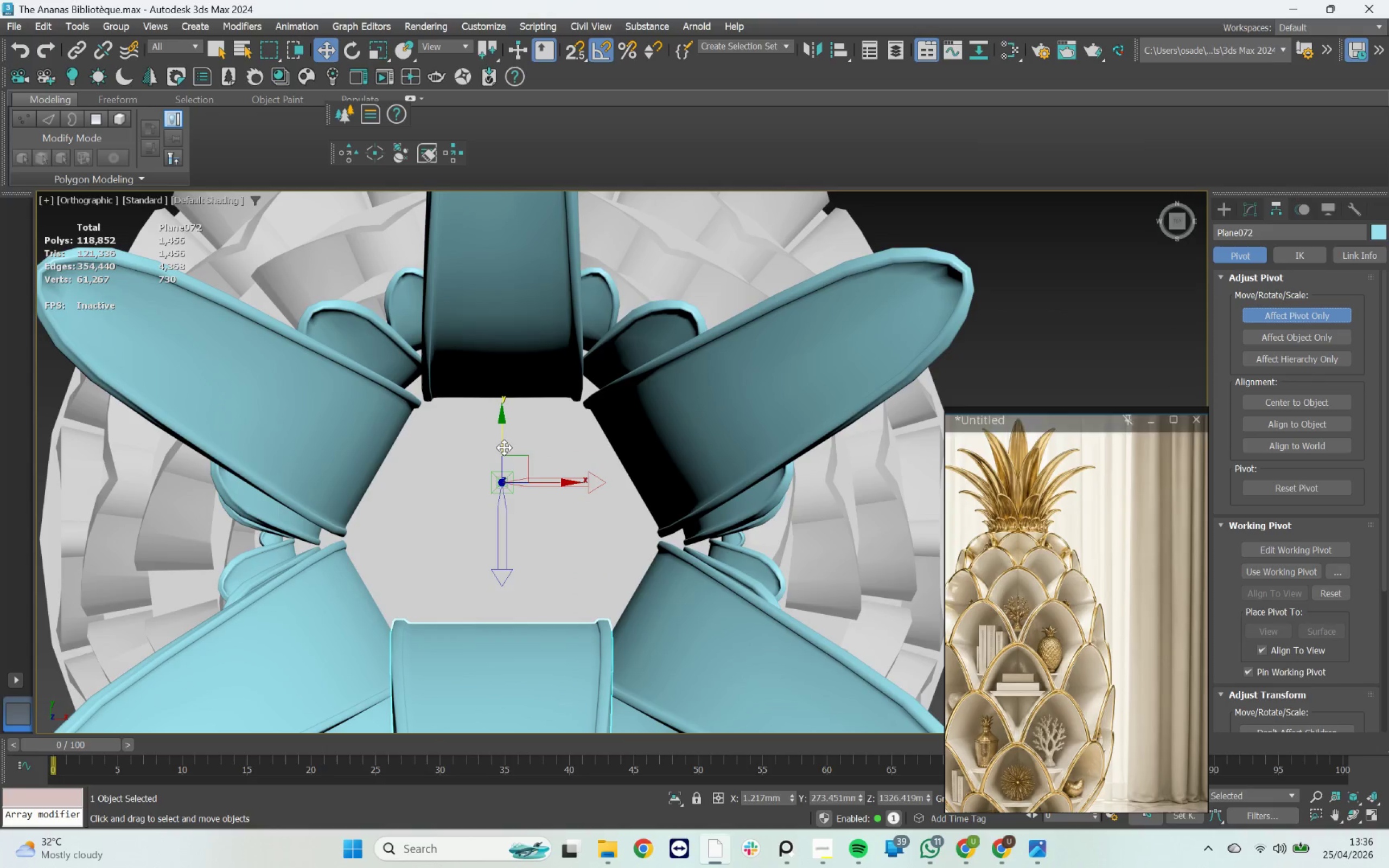 
left_click_drag(start_coordinate=[504, 448], to_coordinate=[71, 539])
 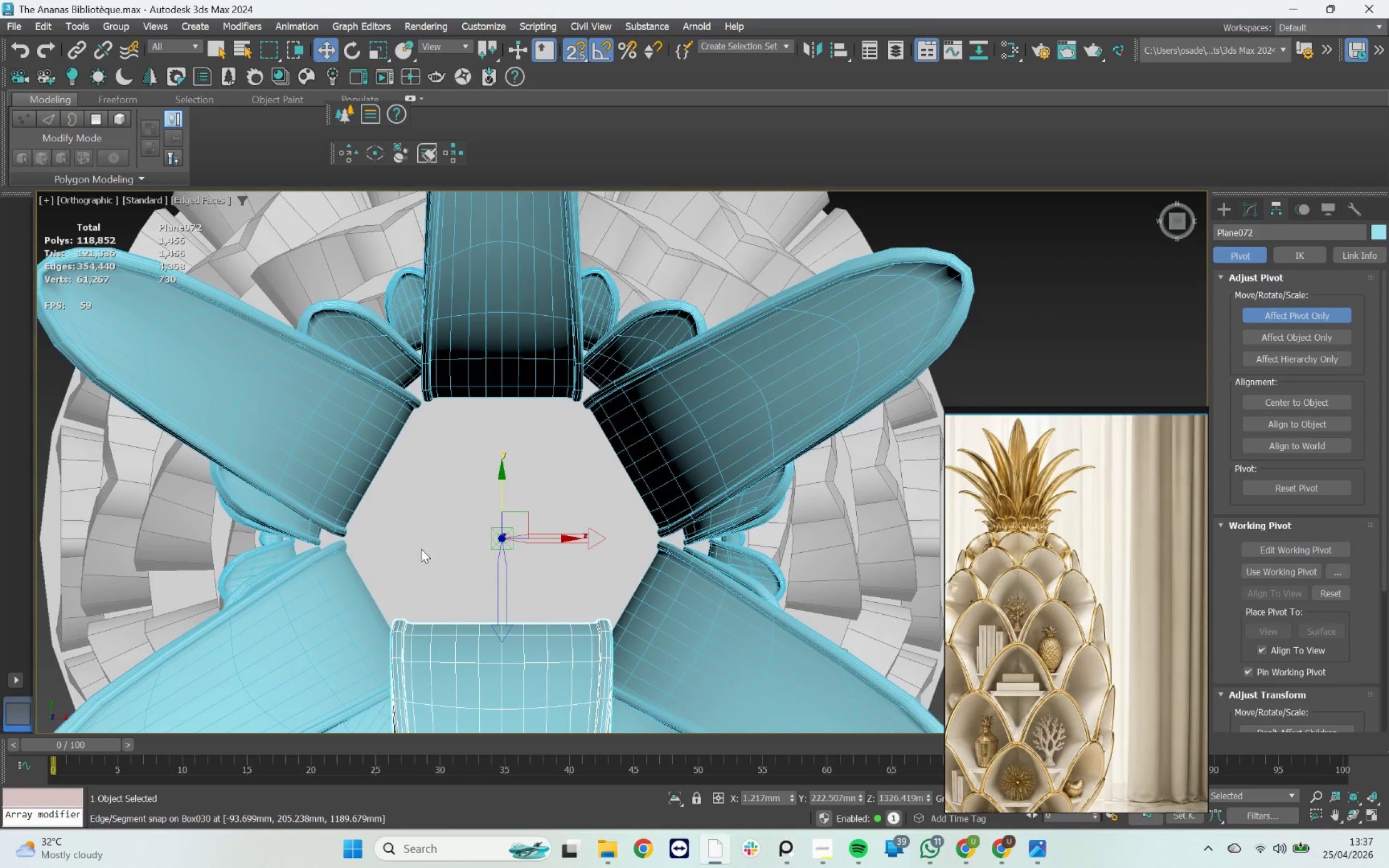 
key(F4)
 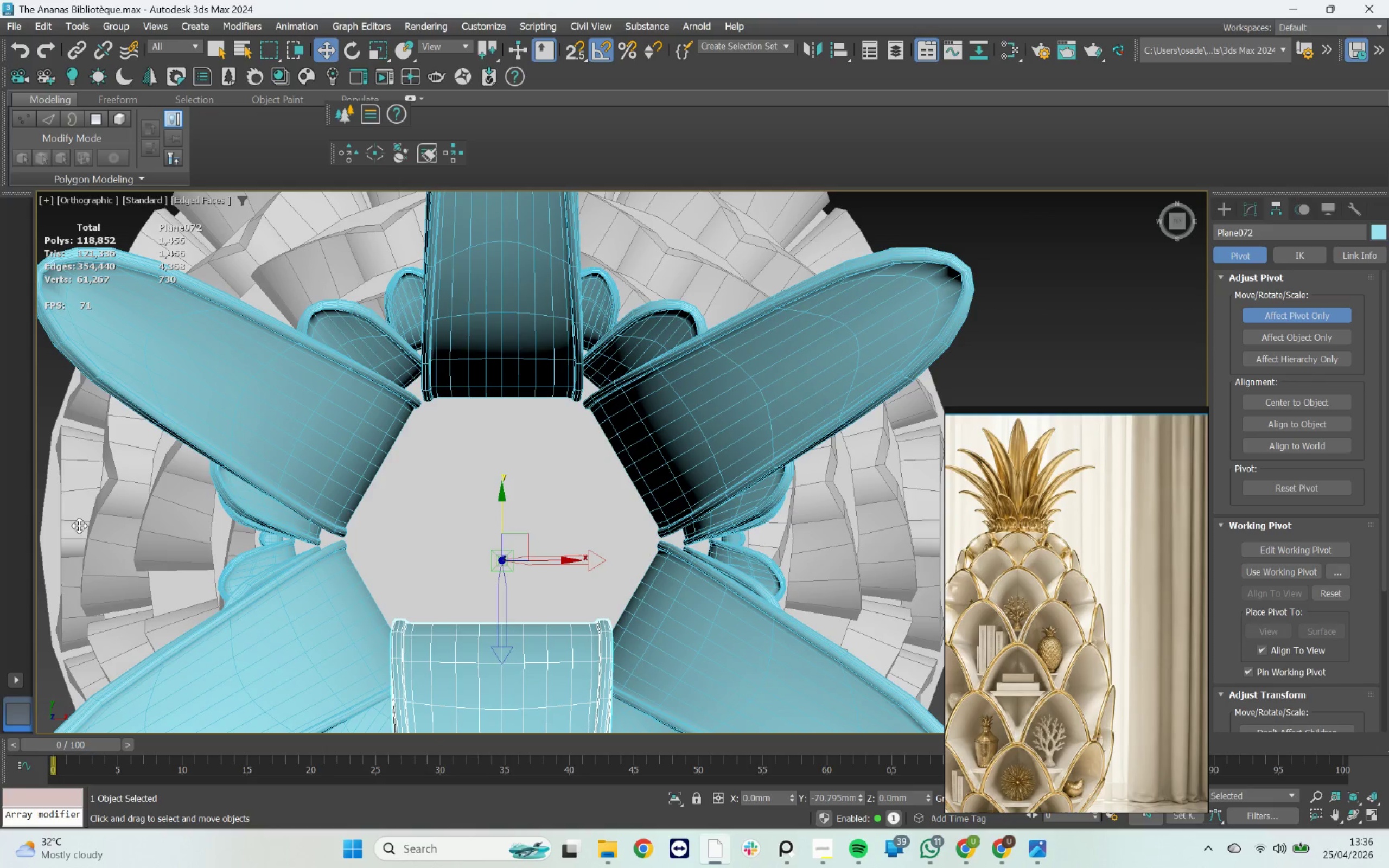 
key(S)
 